 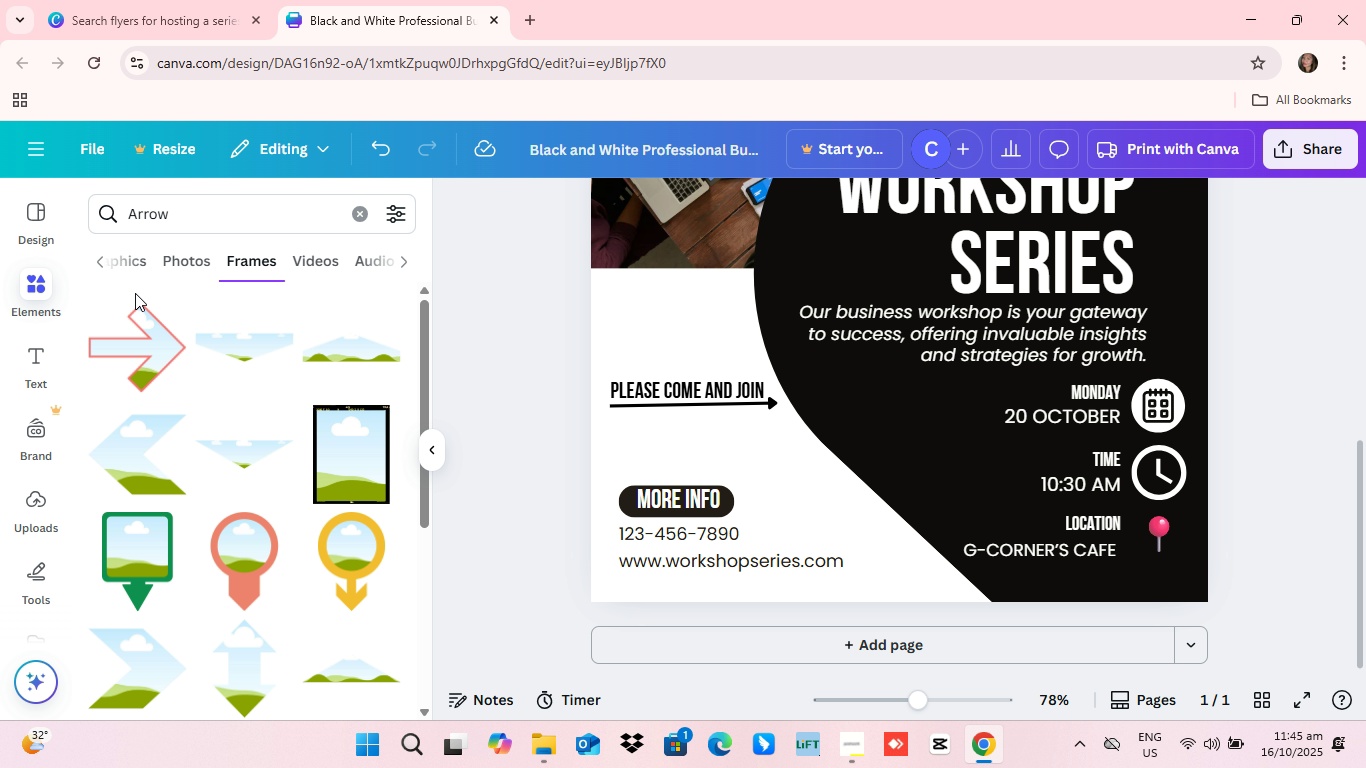 
left_click([94, 256])
 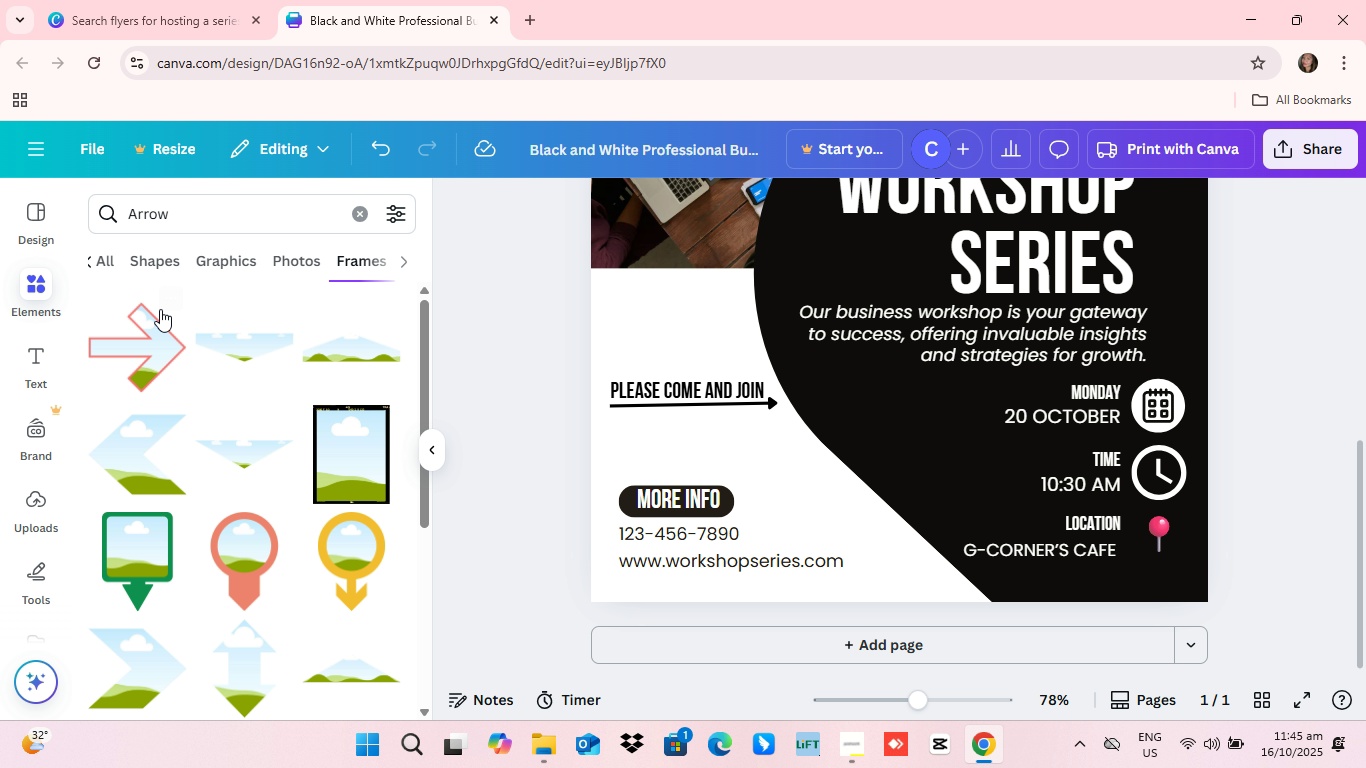 
scroll: coordinate [161, 312], scroll_direction: up, amount: 5.0
 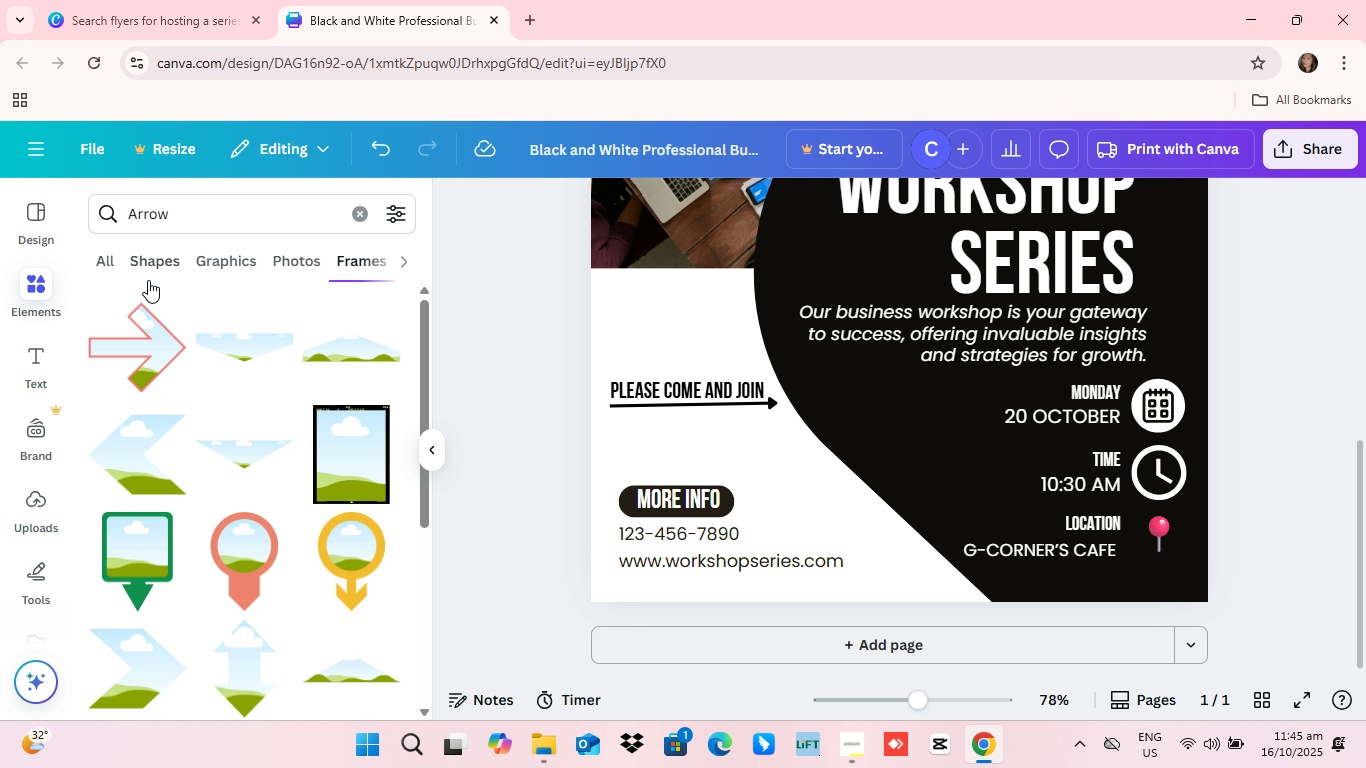 
scroll: coordinate [37, 496], scroll_direction: down, amount: 6.0
 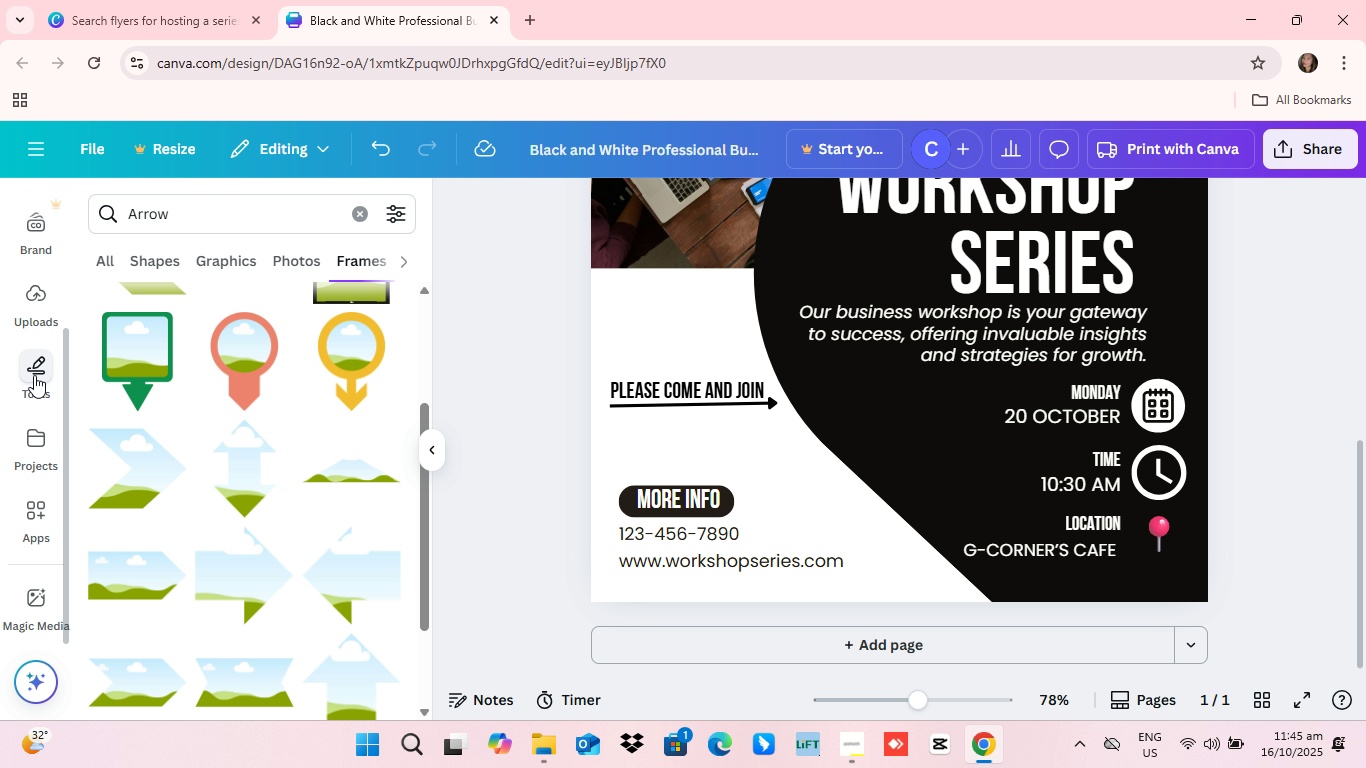 
left_click([34, 375])
 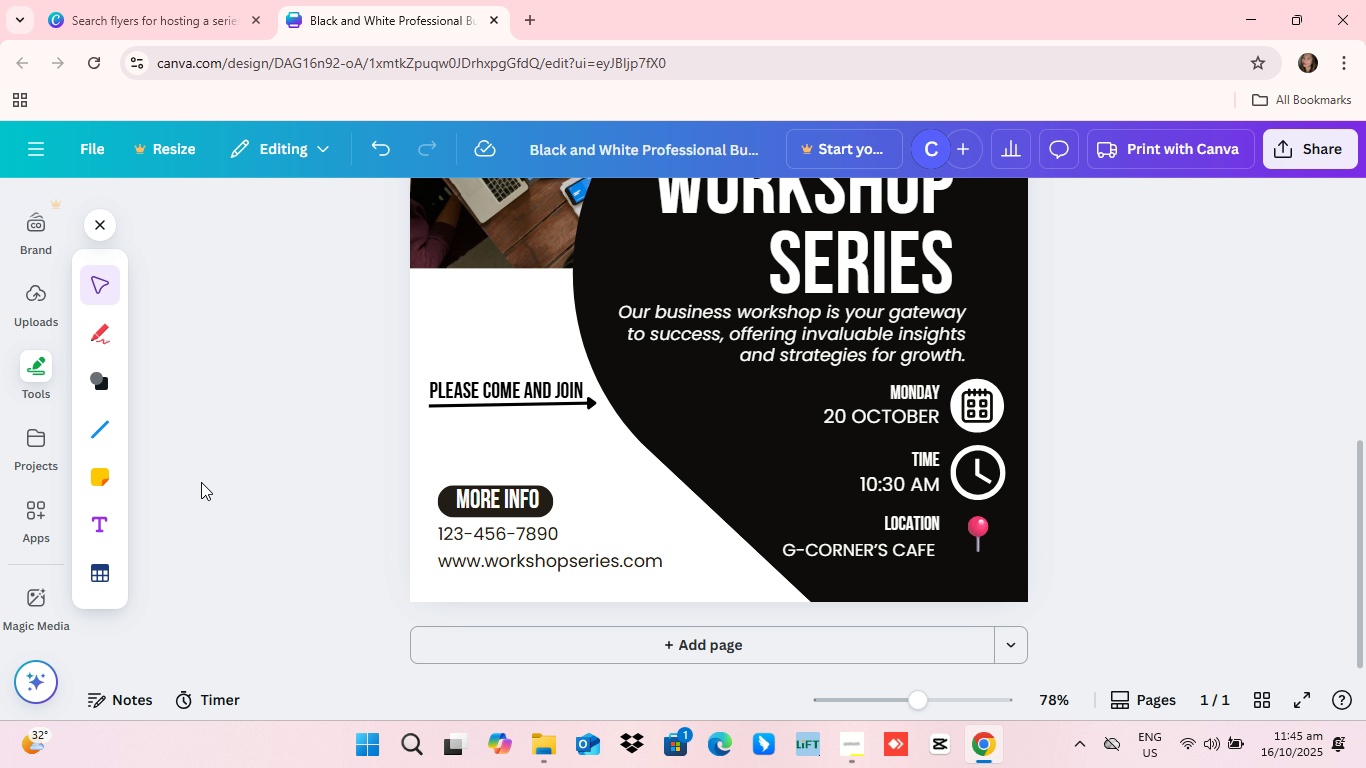 
mouse_move([99, 563])
 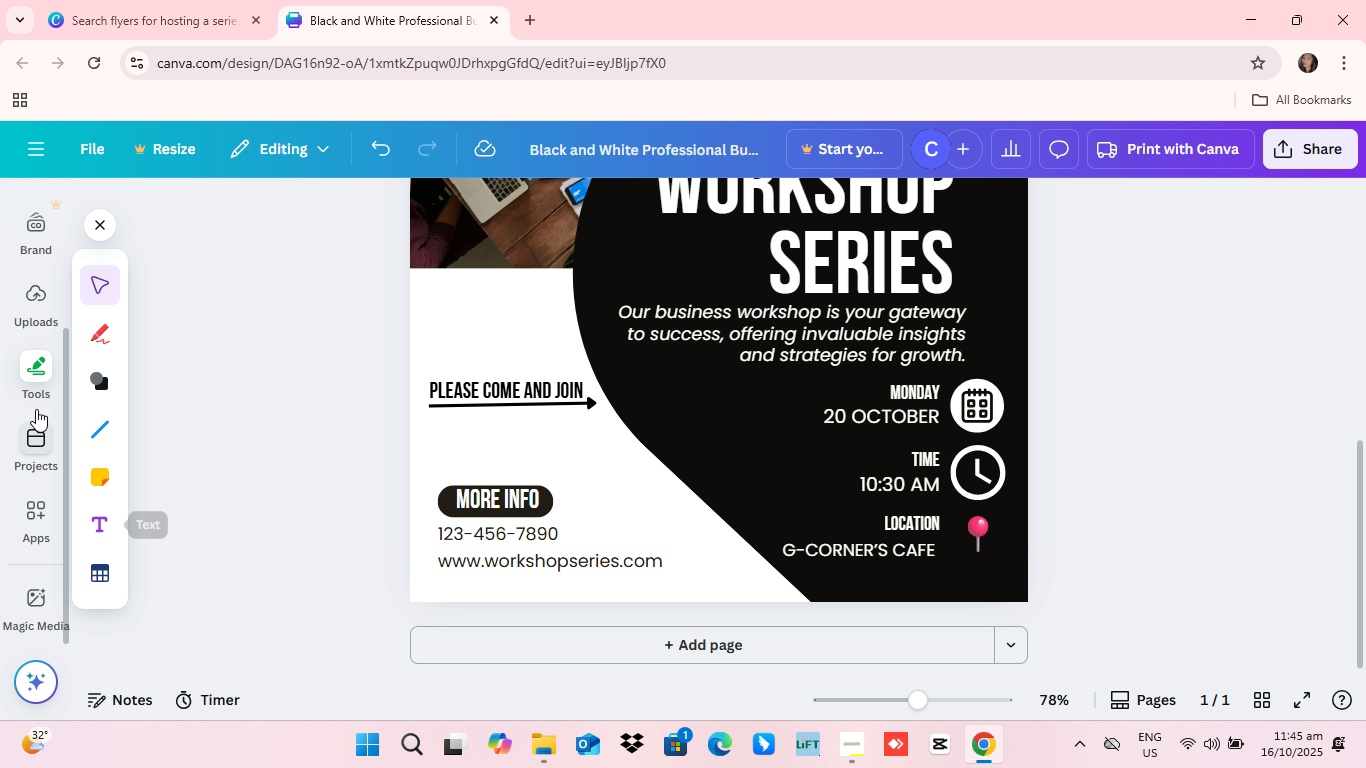 
scroll: coordinate [23, 356], scroll_direction: up, amount: 3.0
 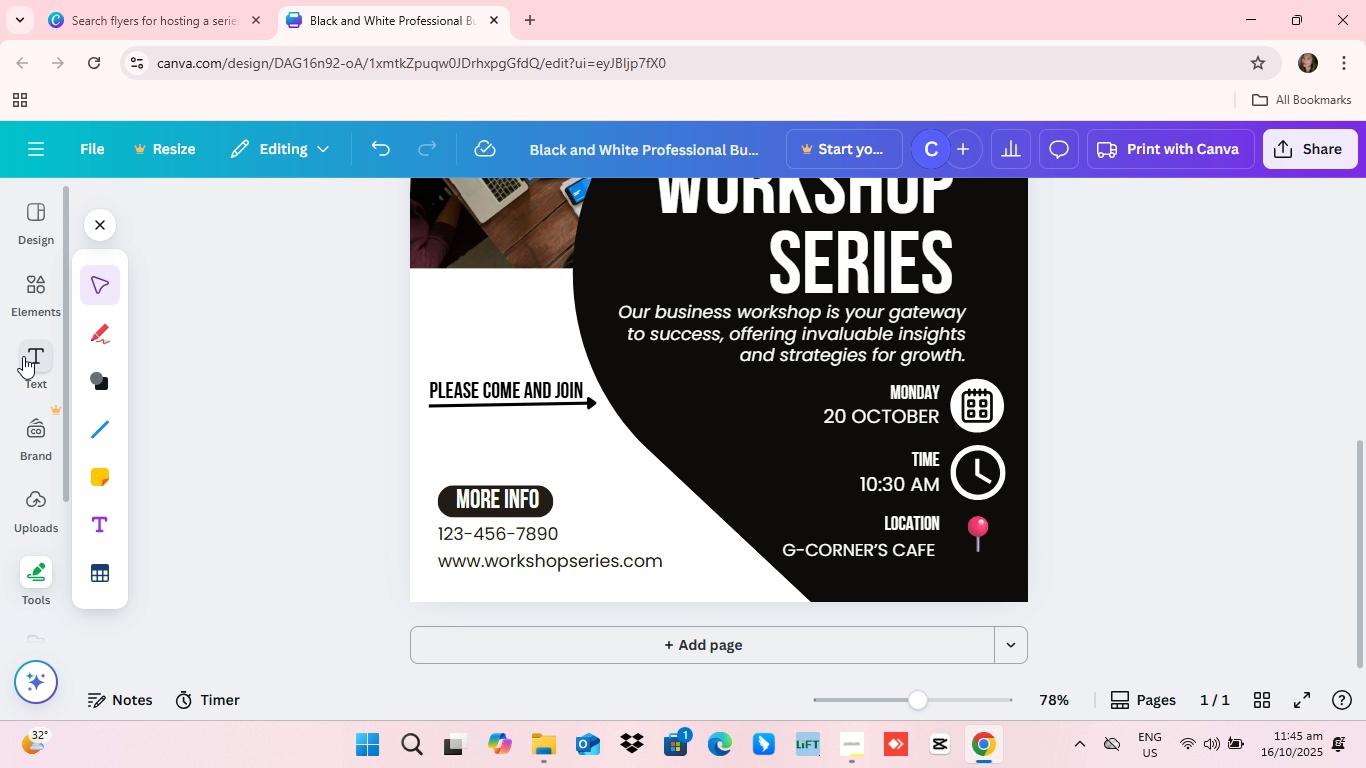 
scroll: coordinate [16, 456], scroll_direction: down, amount: 10.0
 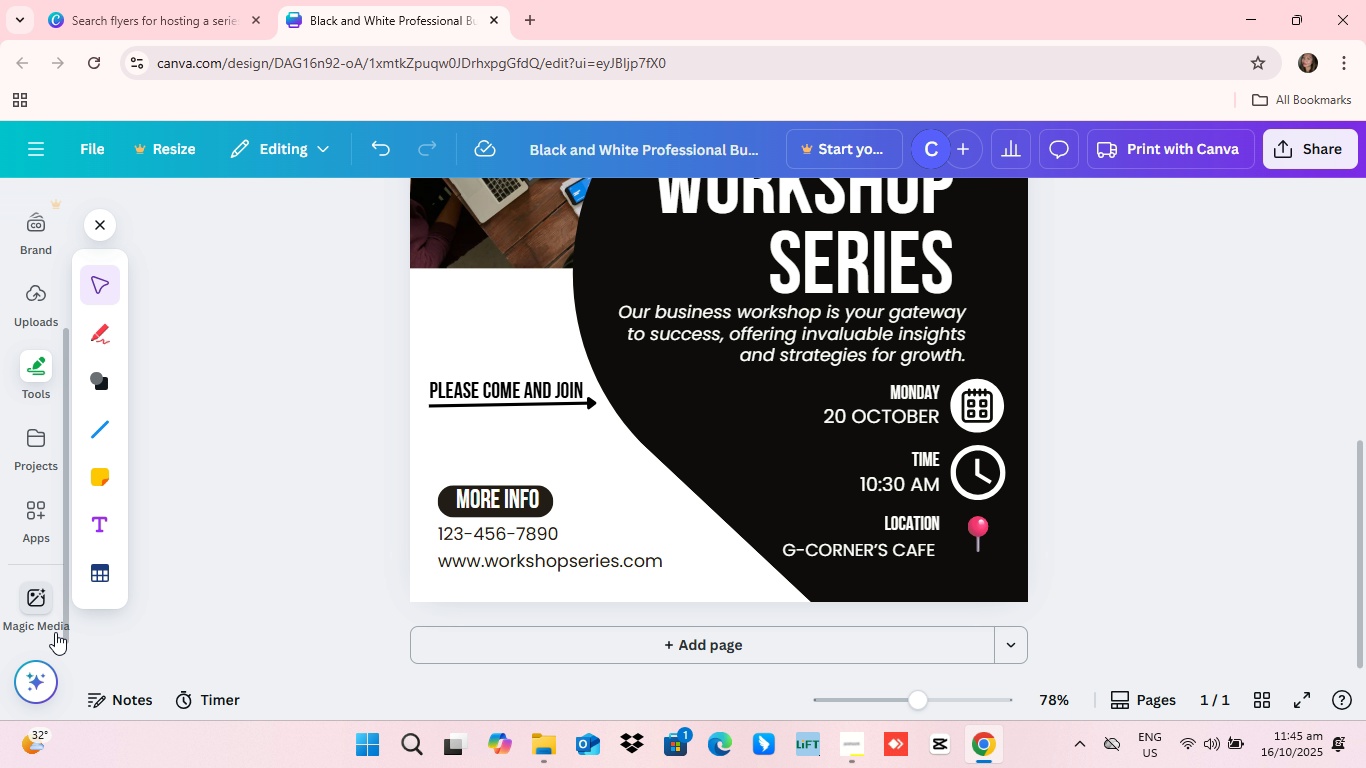 
scroll: coordinate [34, 571], scroll_direction: up, amount: 9.0
 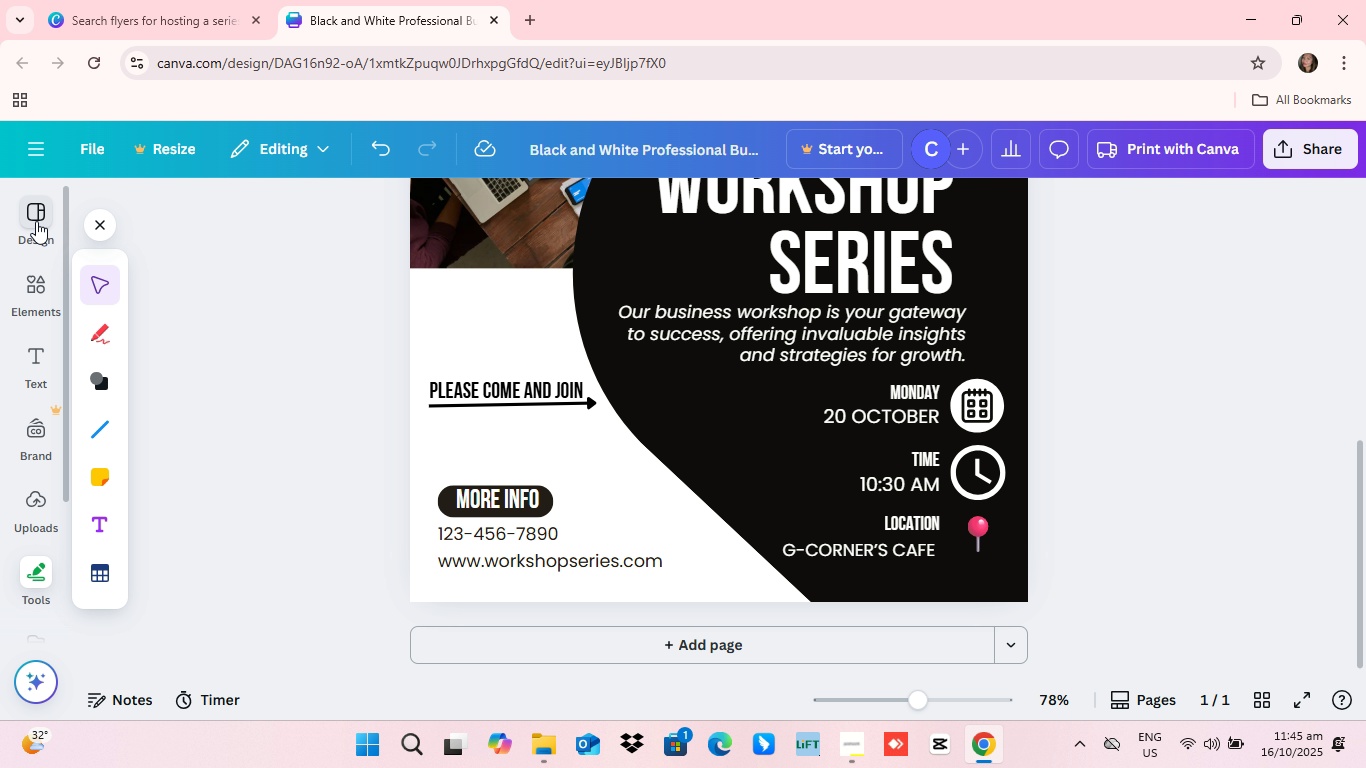 
left_click([36, 221])
 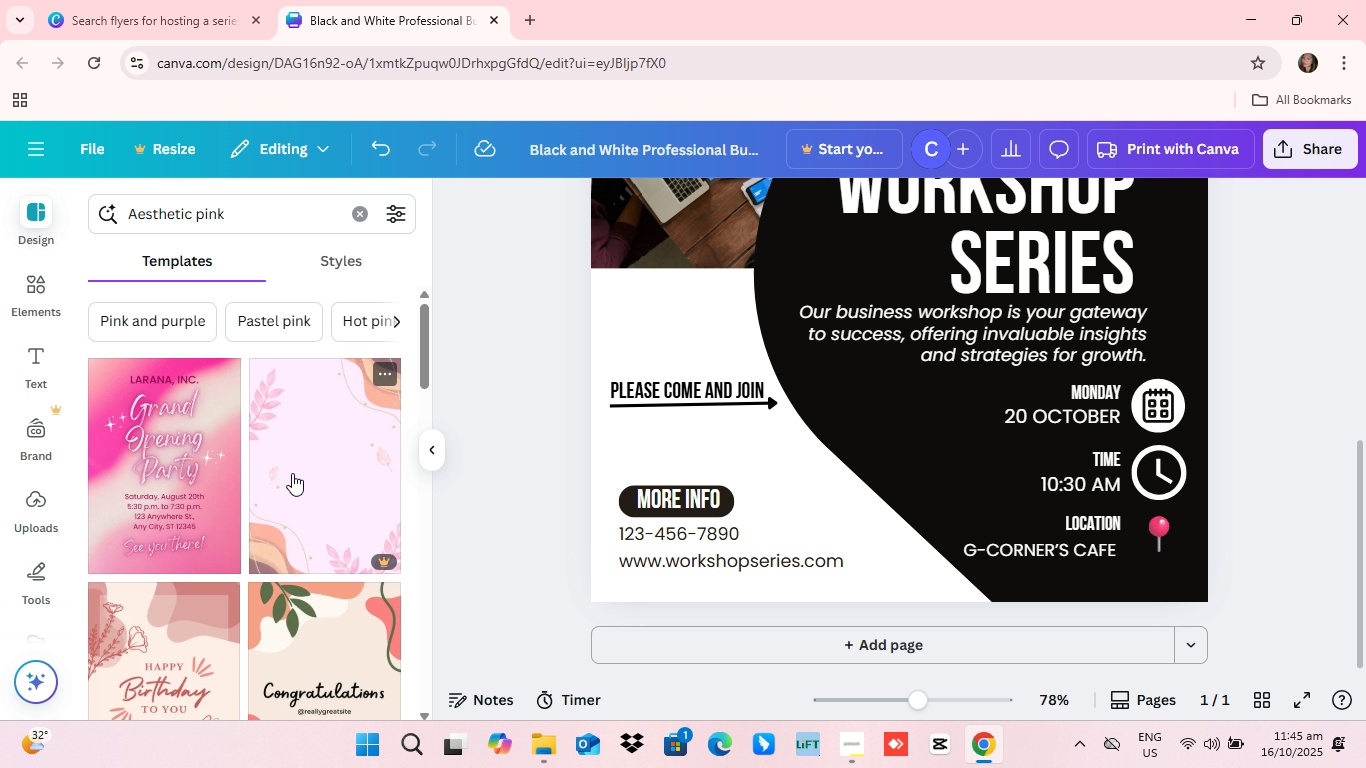 
scroll: coordinate [165, 453], scroll_direction: down, amount: 11.0
 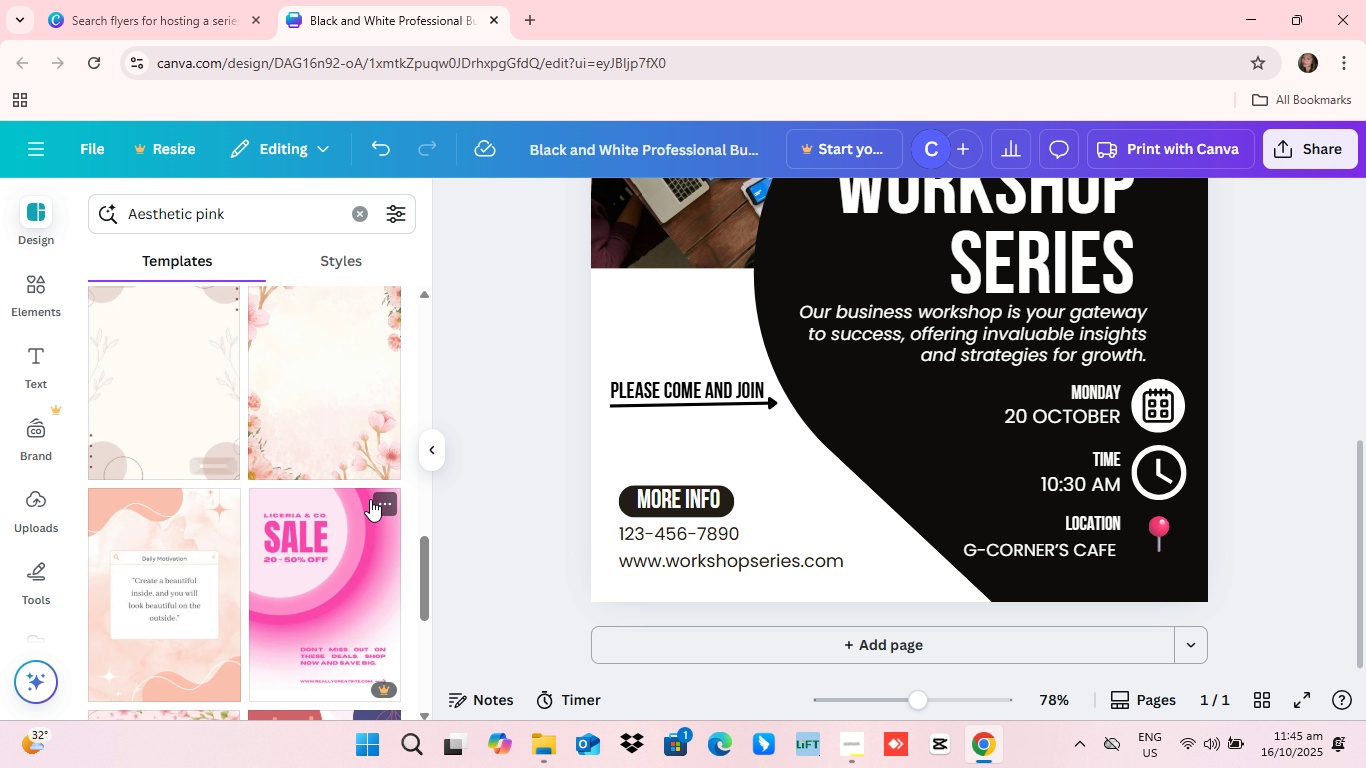 
scroll: coordinate [374, 502], scroll_direction: up, amount: 2.0
 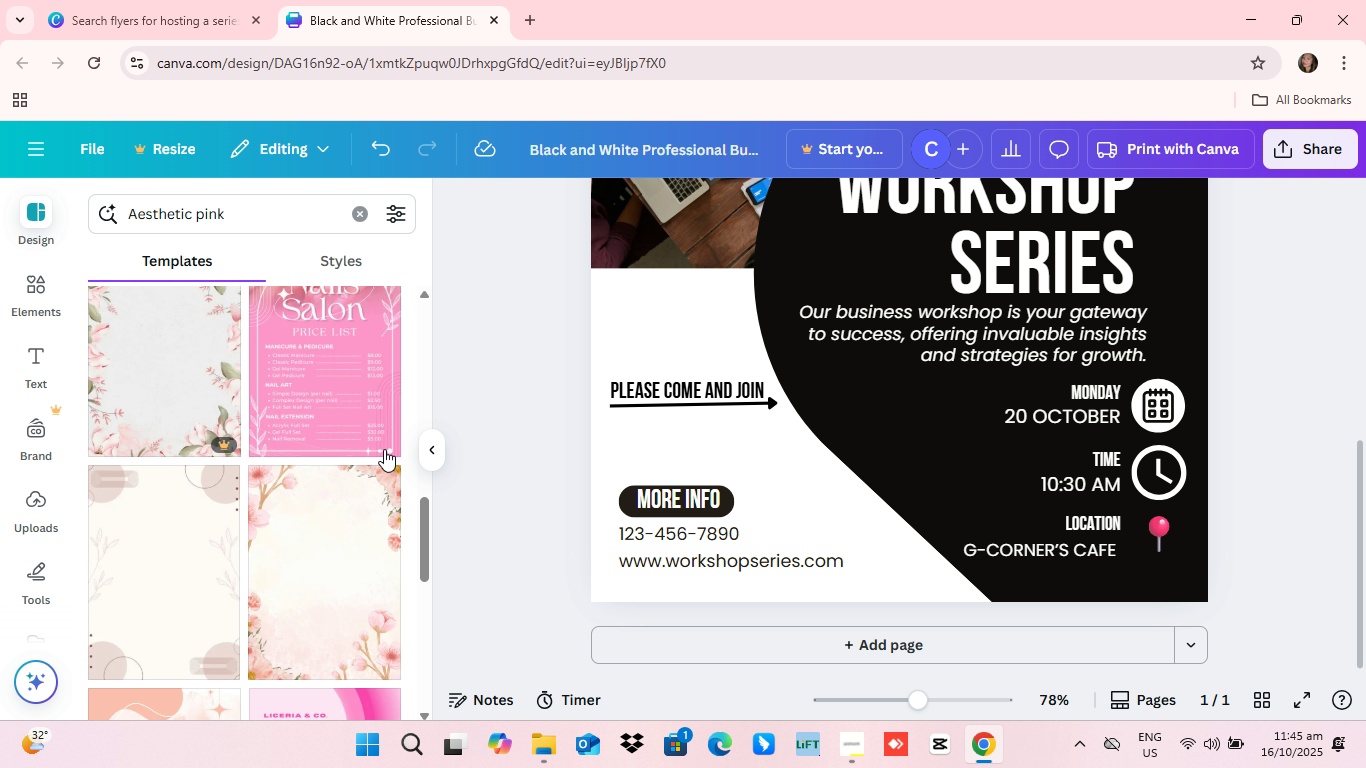 
scroll: coordinate [257, 501], scroll_direction: down, amount: 11.0
 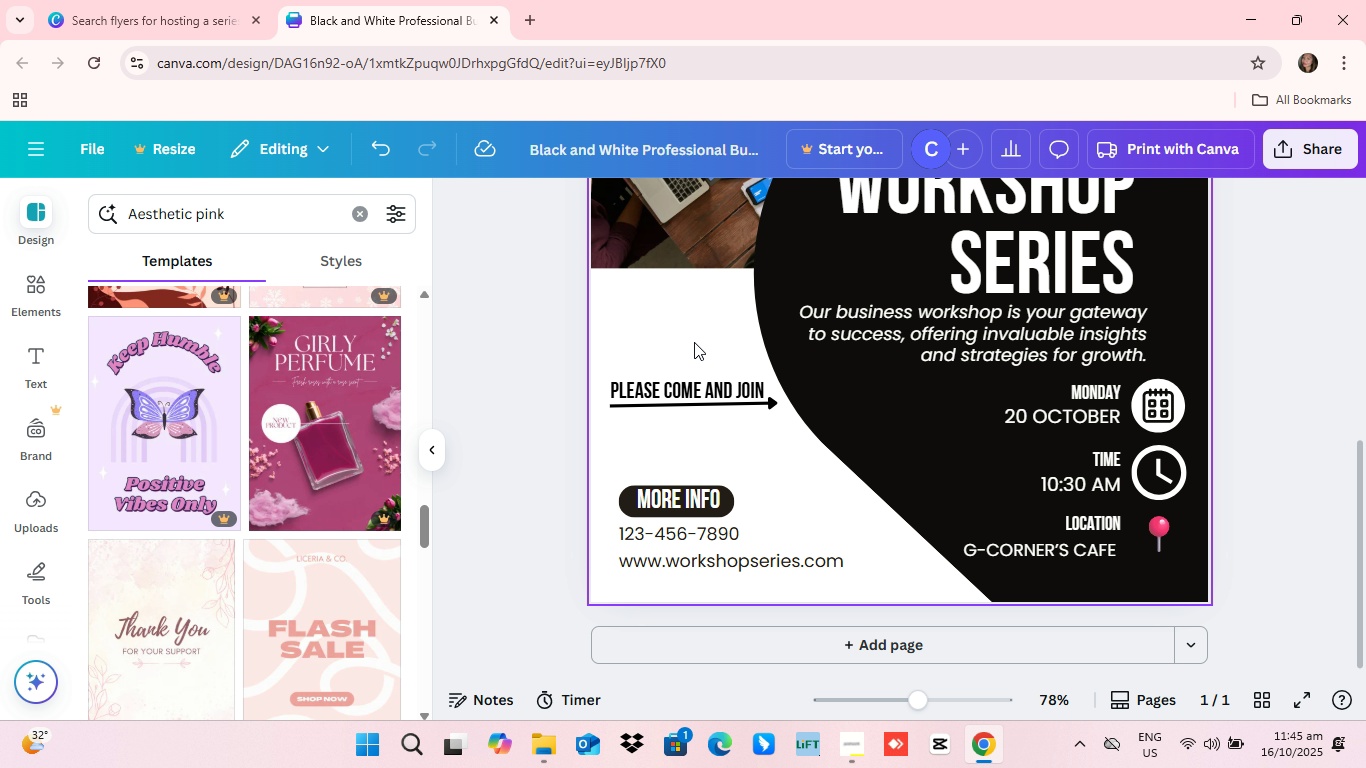 
scroll: coordinate [864, 442], scroll_direction: up, amount: 7.0
 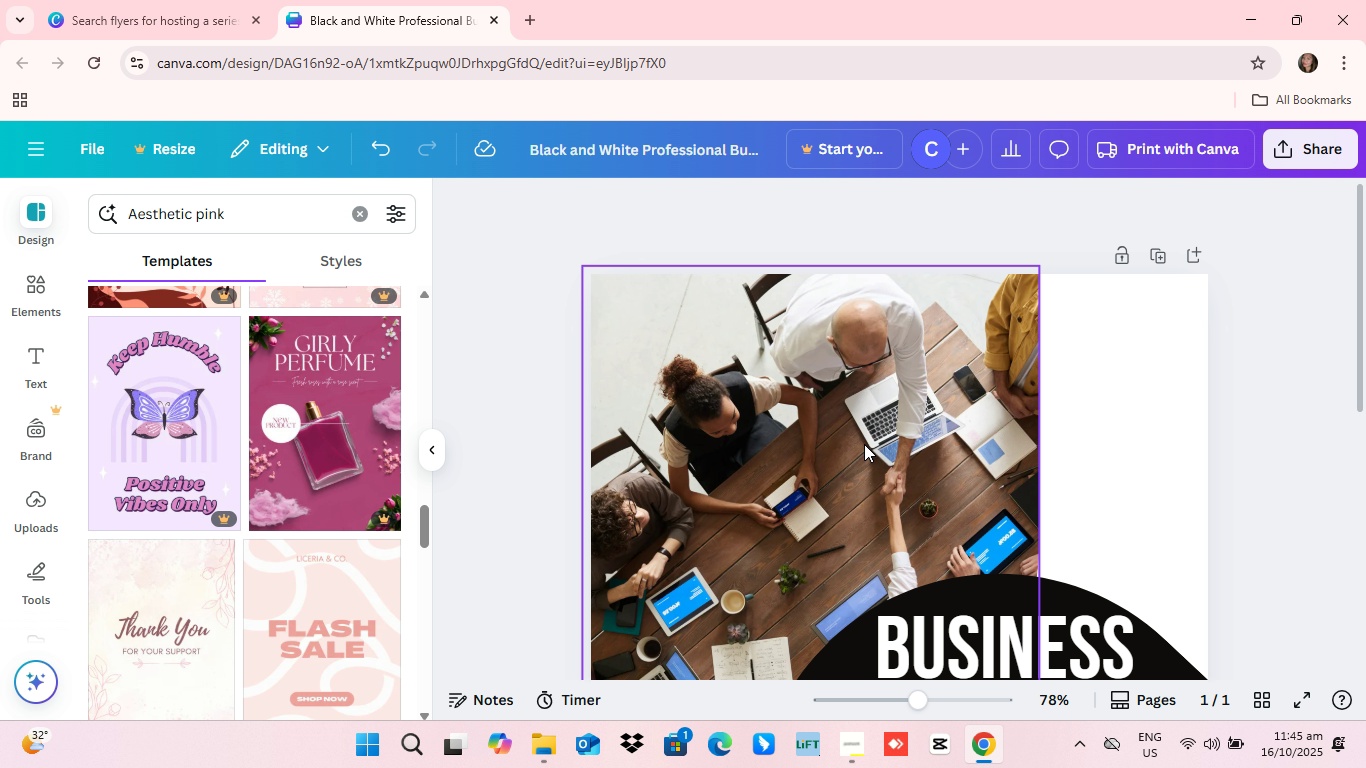 
scroll: coordinate [864, 446], scroll_direction: none, amount: 0.0
 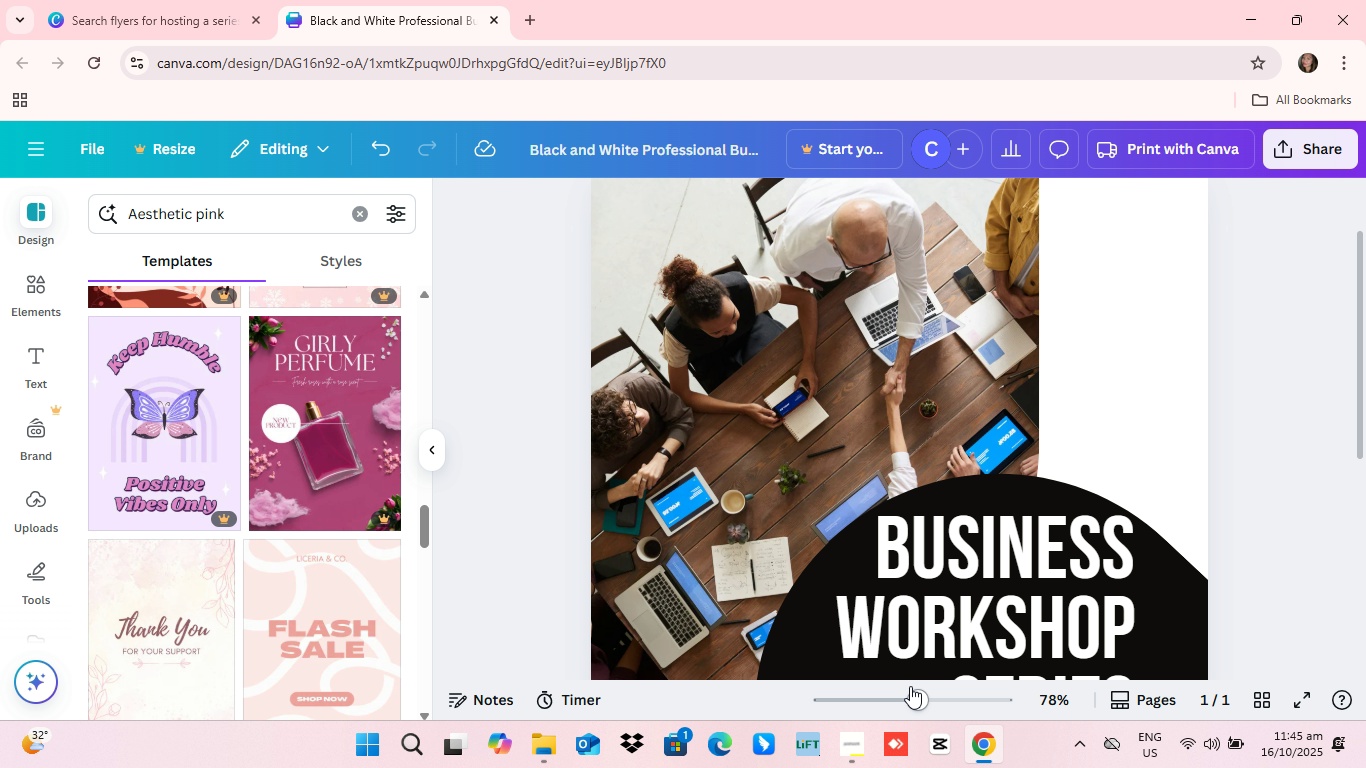 
left_click_drag(start_coordinate=[920, 702], to_coordinate=[960, 709])
 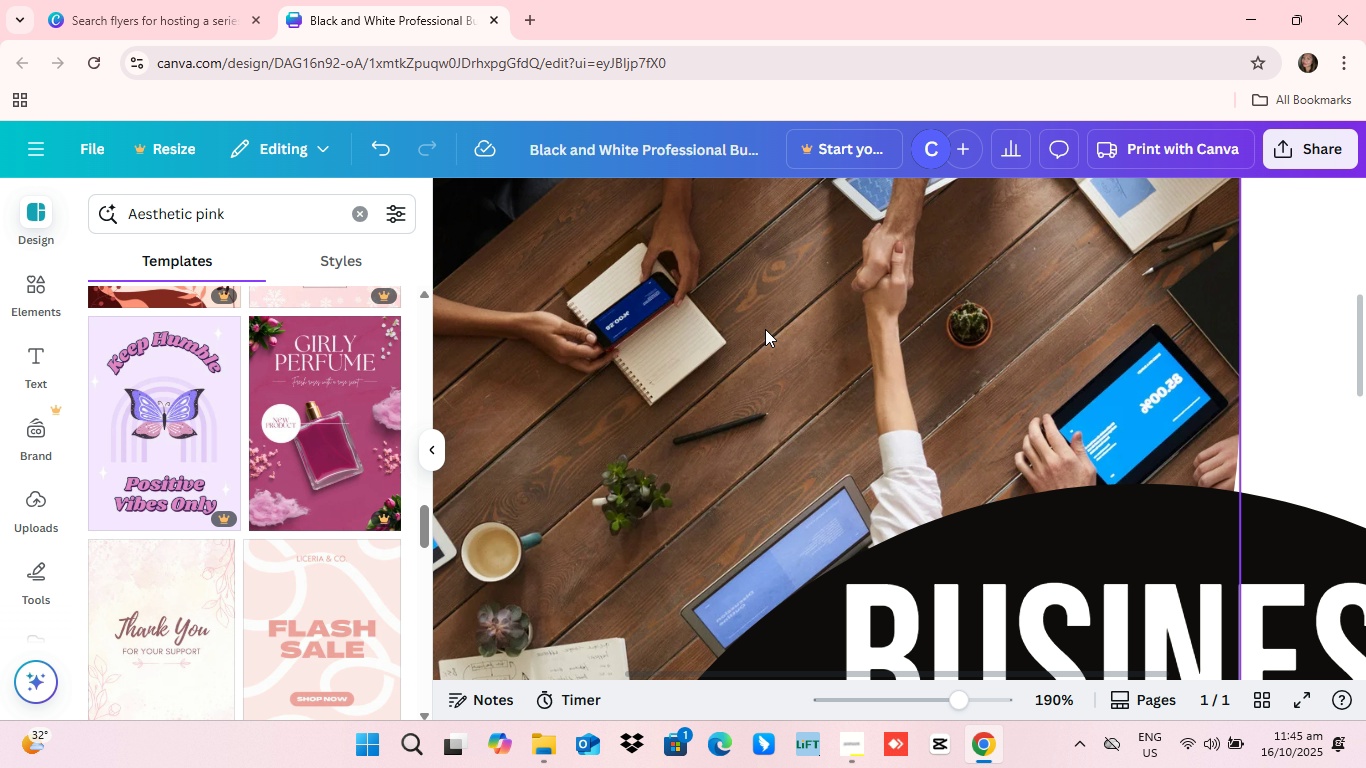 
left_click_drag(start_coordinate=[765, 329], to_coordinate=[787, 439])
 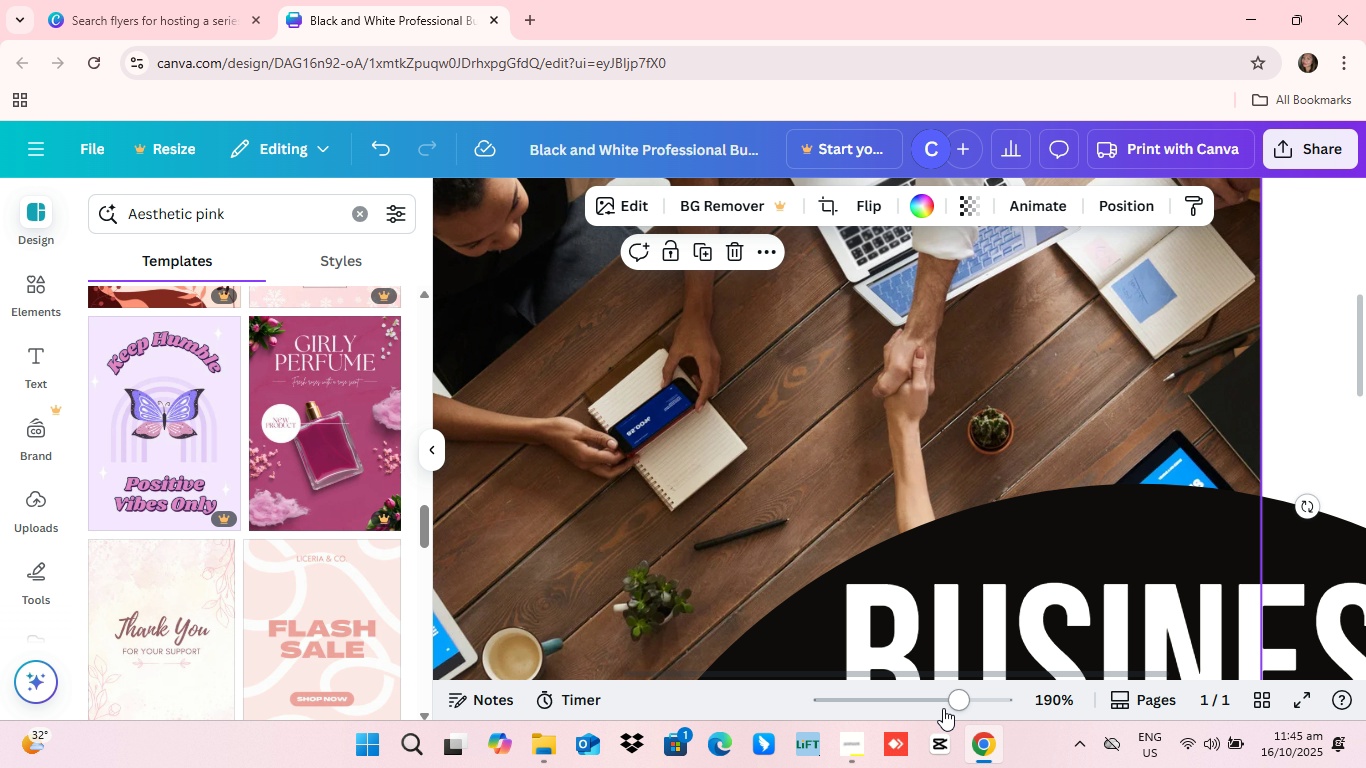 
left_click_drag(start_coordinate=[958, 705], to_coordinate=[891, 717])
 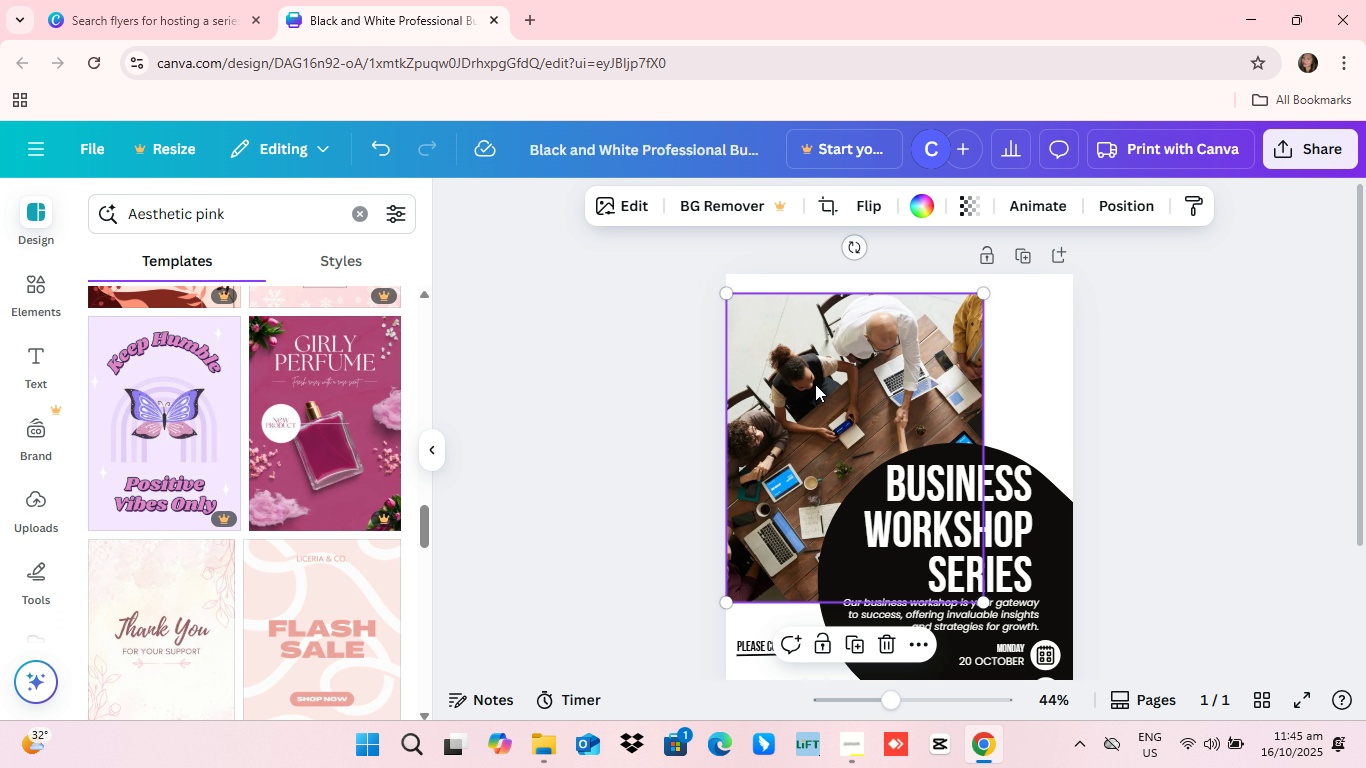 
left_click_drag(start_coordinate=[818, 387], to_coordinate=[819, 367])
 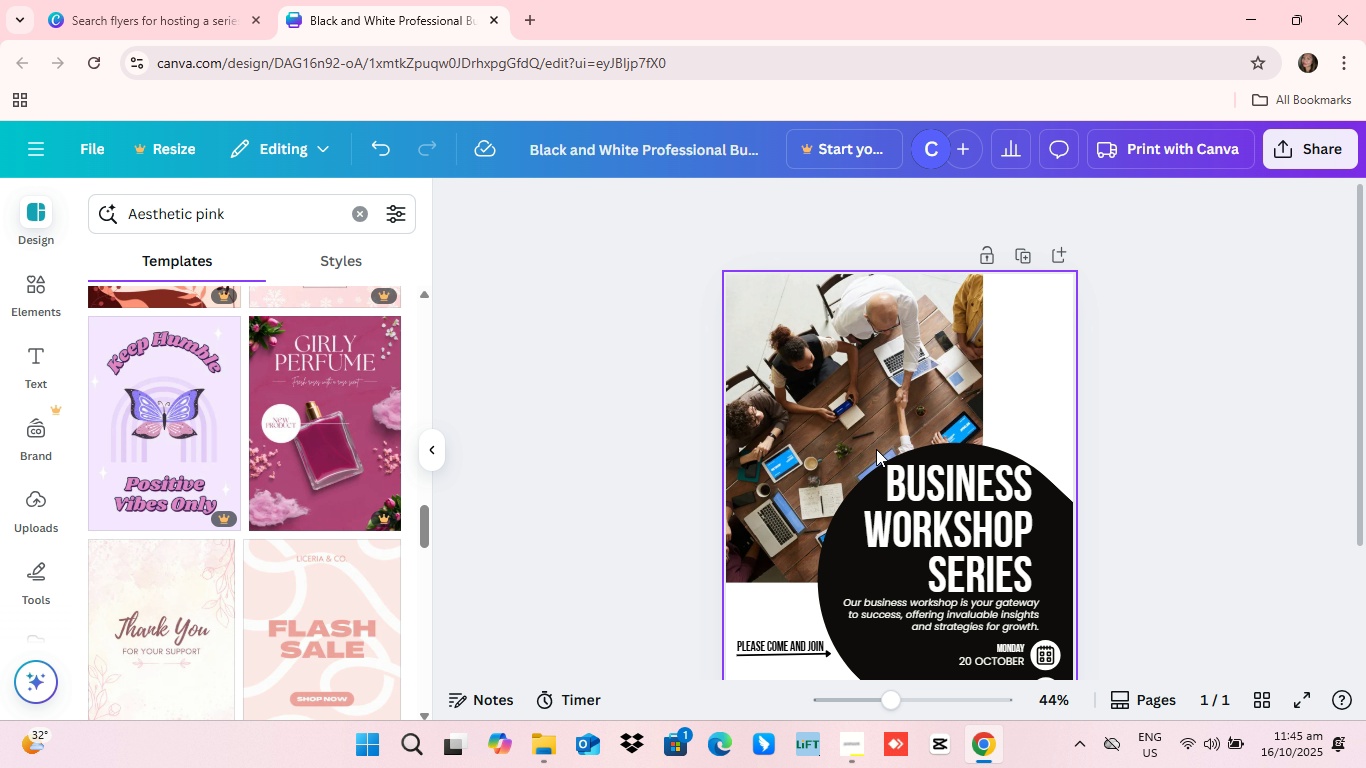 
scroll: coordinate [653, 447], scroll_direction: down, amount: 2.0
 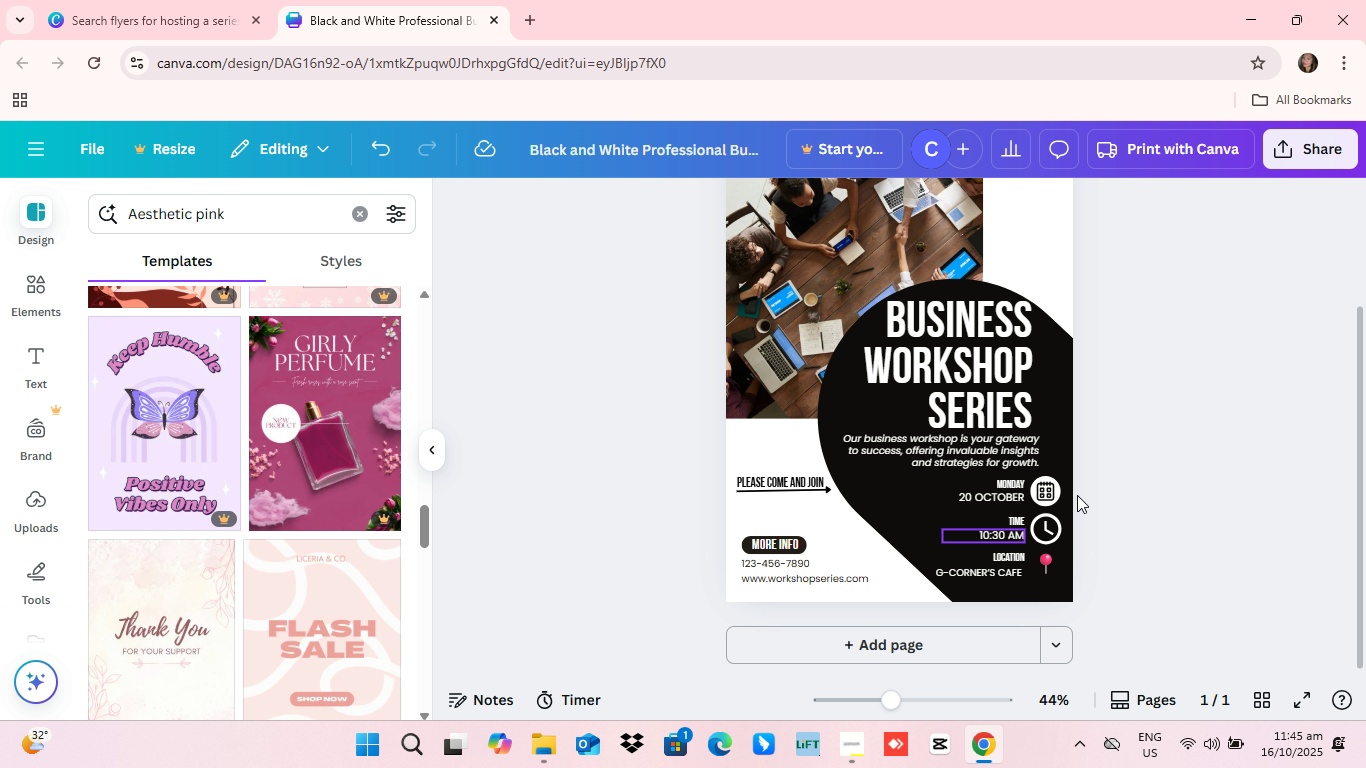 
scroll: coordinate [1058, 560], scroll_direction: up, amount: 3.0
 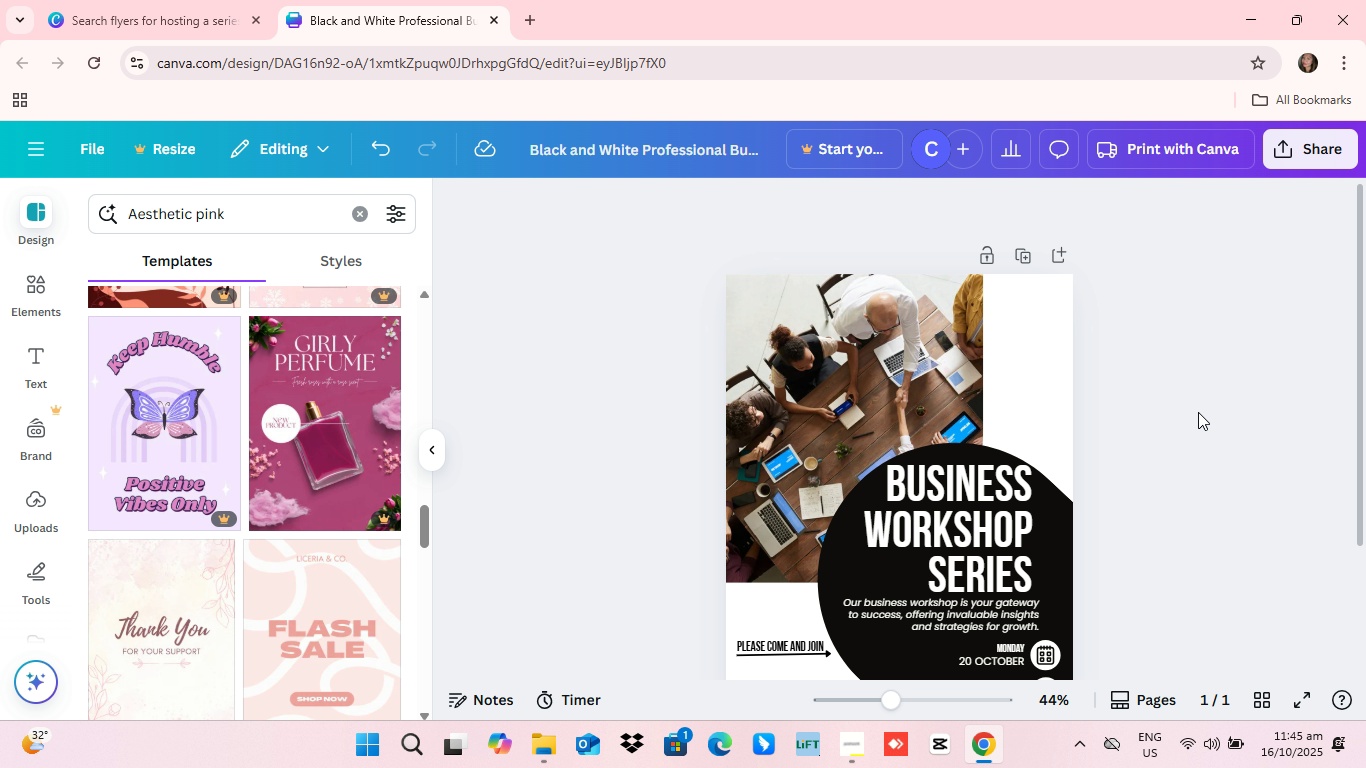 
scroll: coordinate [728, 503], scroll_direction: none, amount: 0.0
 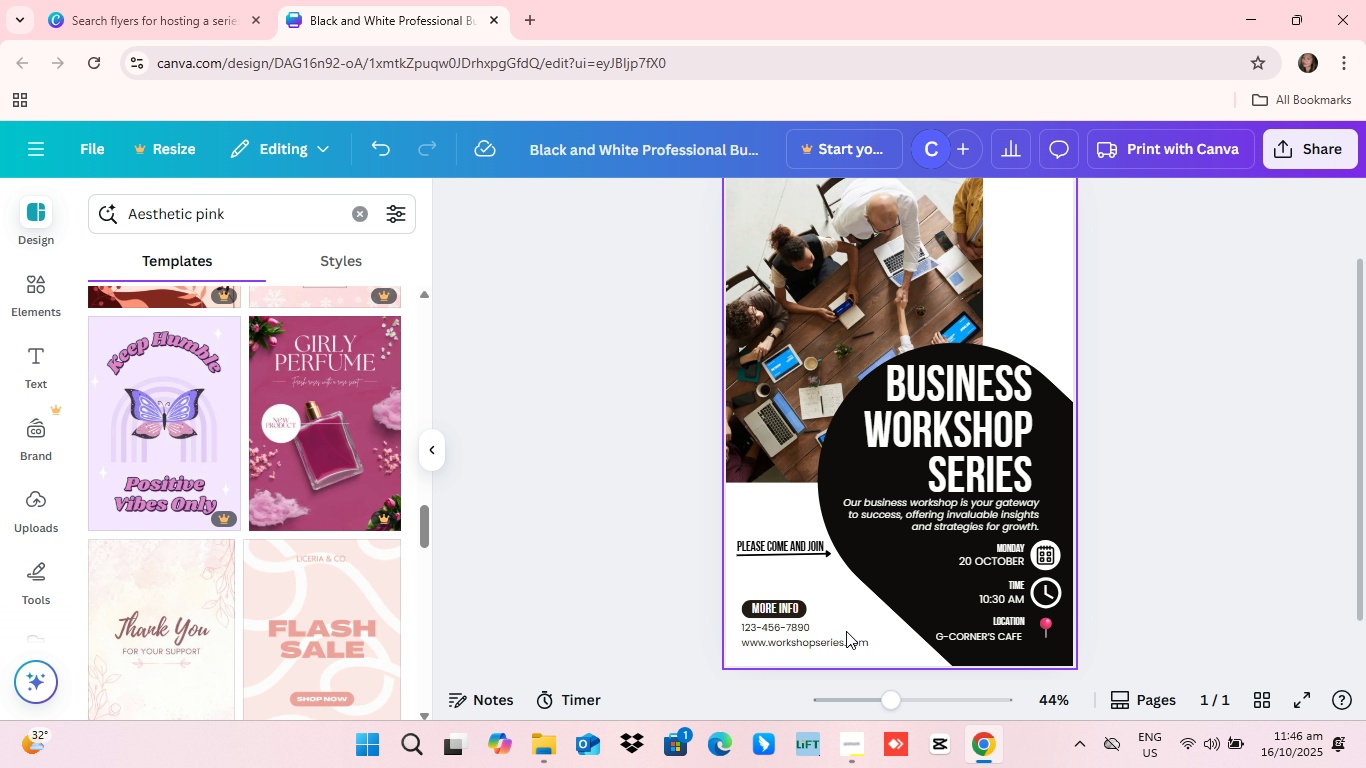 
left_click([900, 571])
 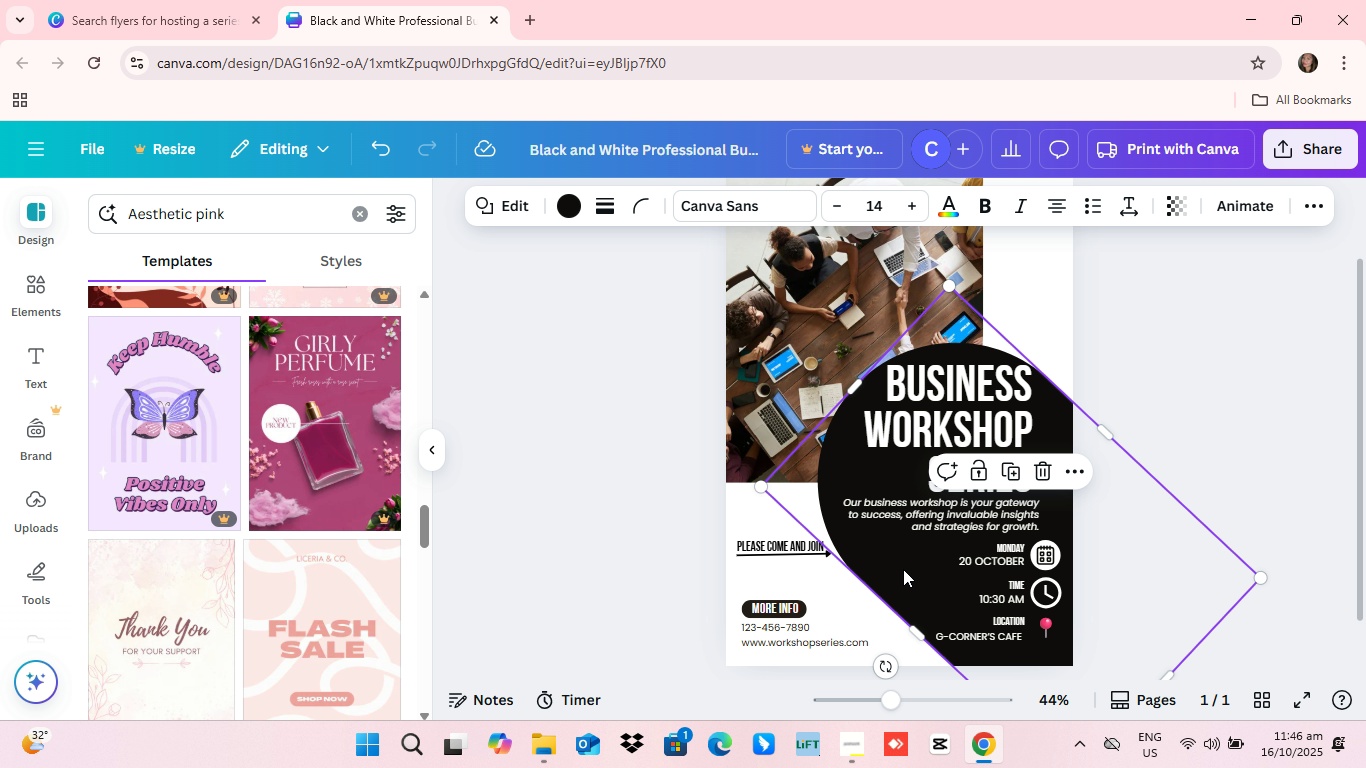 
left_click_drag(start_coordinate=[903, 569], to_coordinate=[908, 566])
 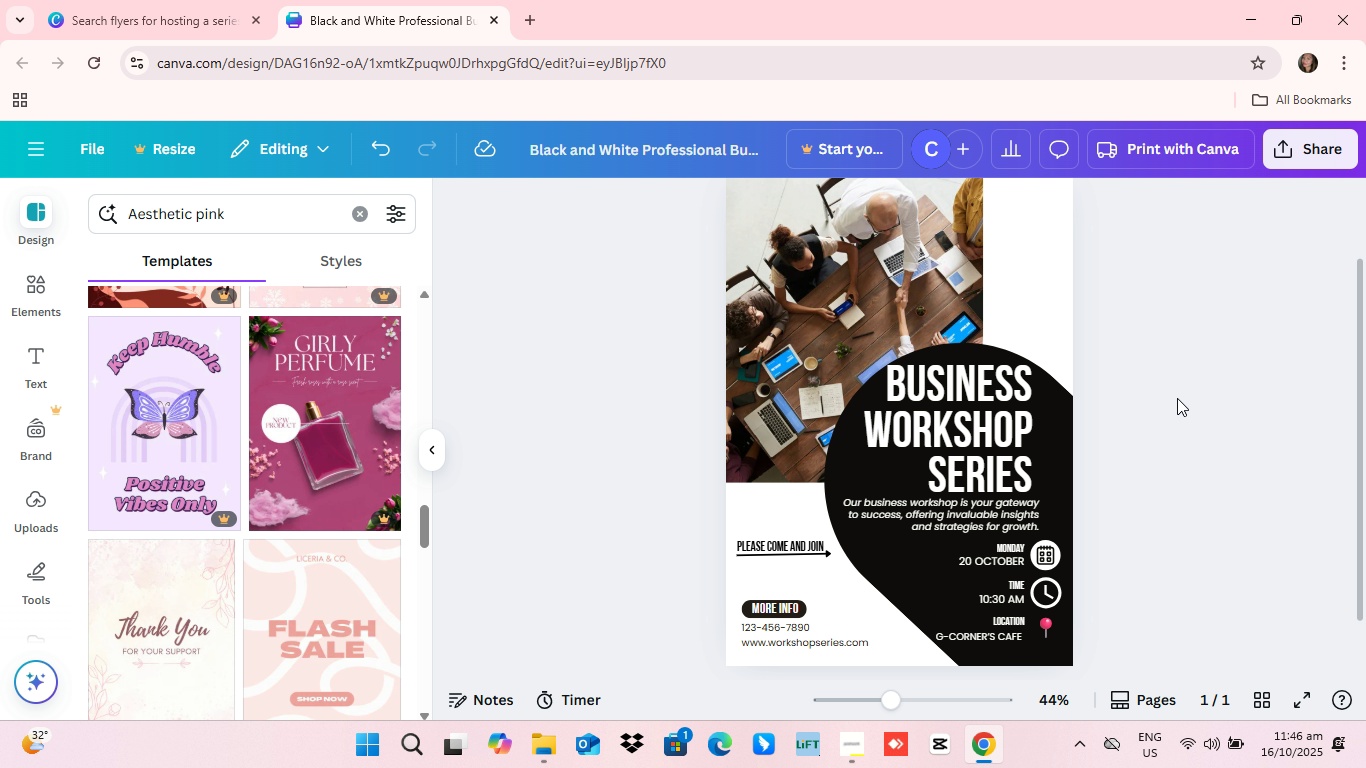 
left_click([1177, 395])
 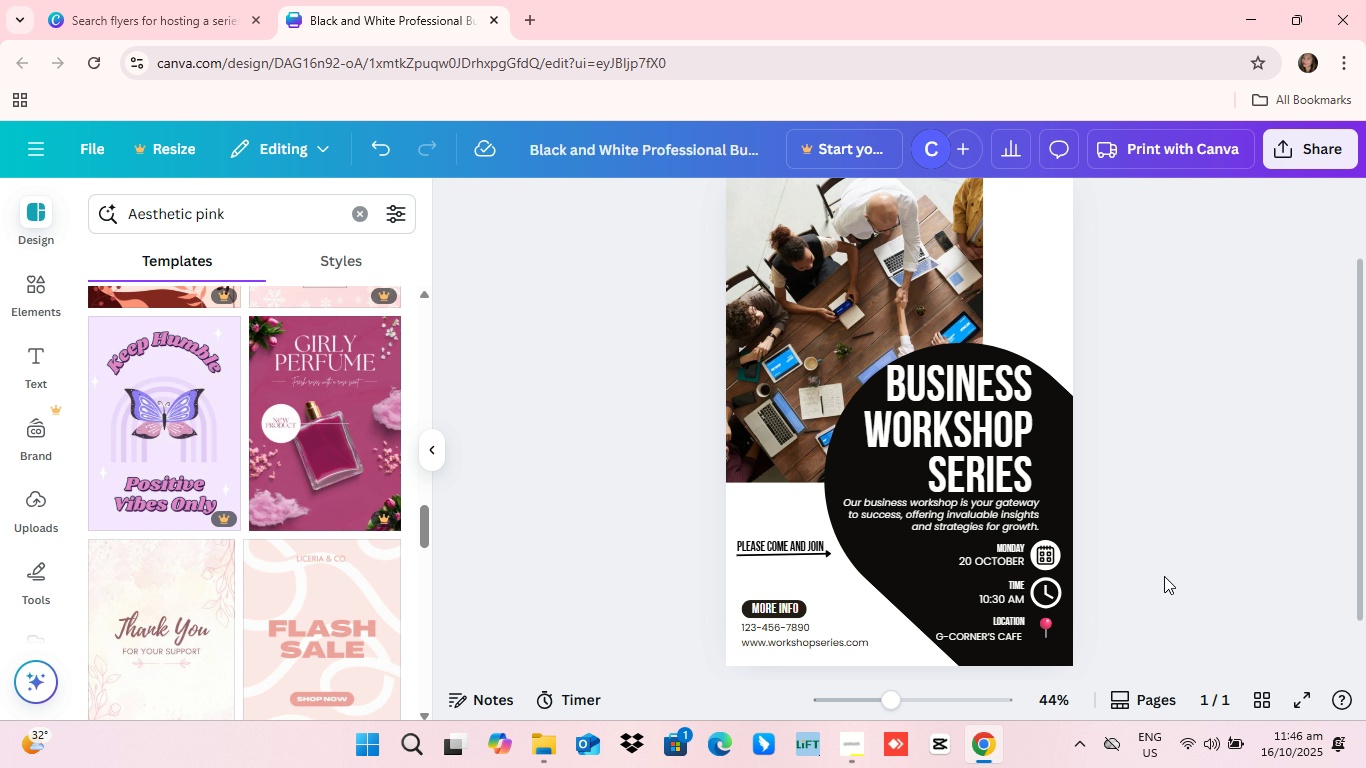 
left_click([1164, 576])
 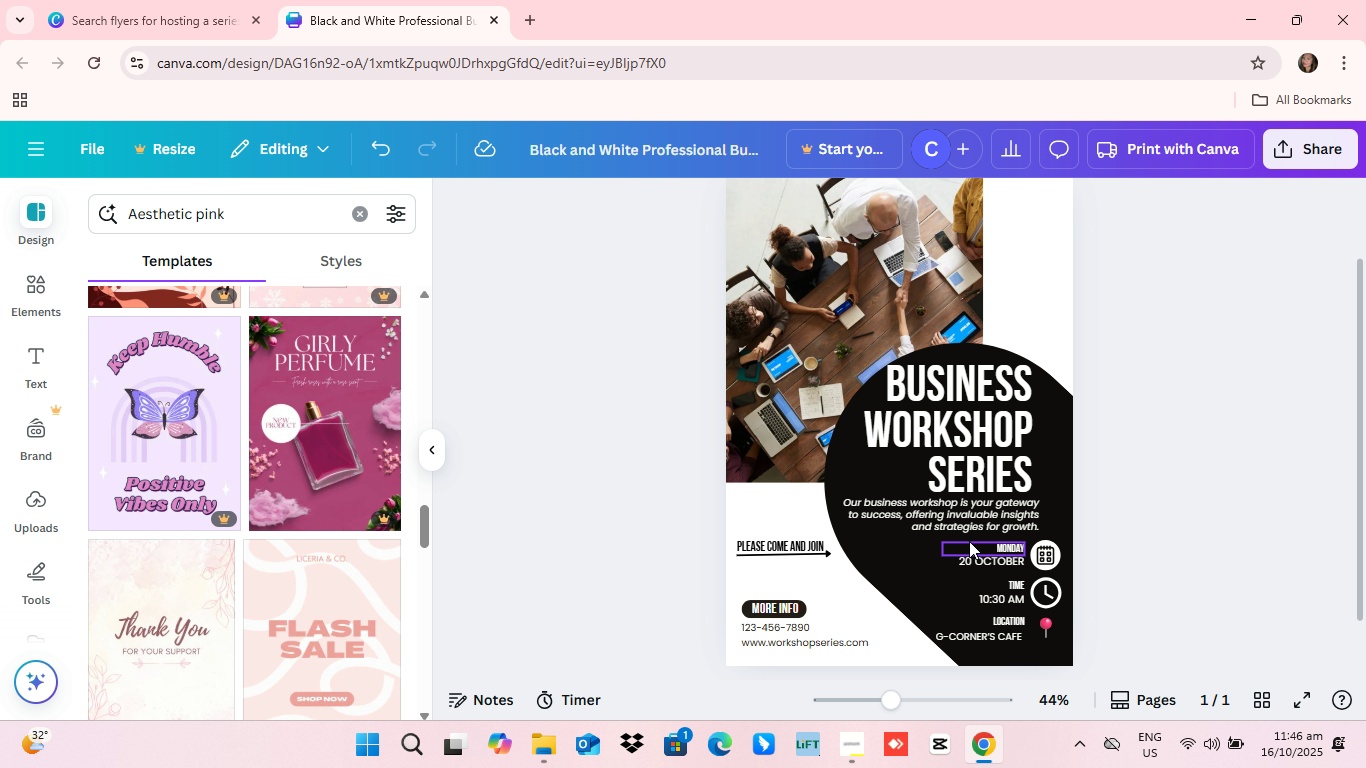 
left_click([970, 522])
 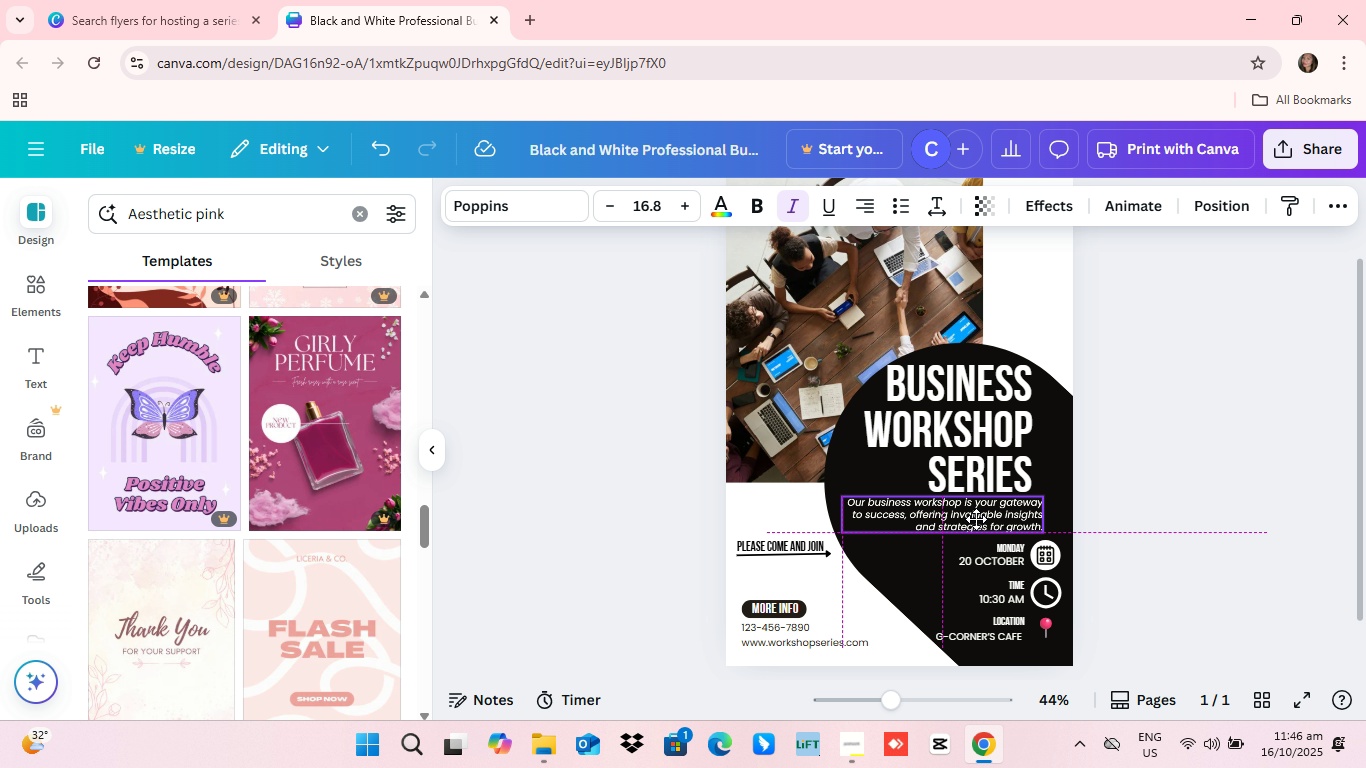 
wait(13.17)
 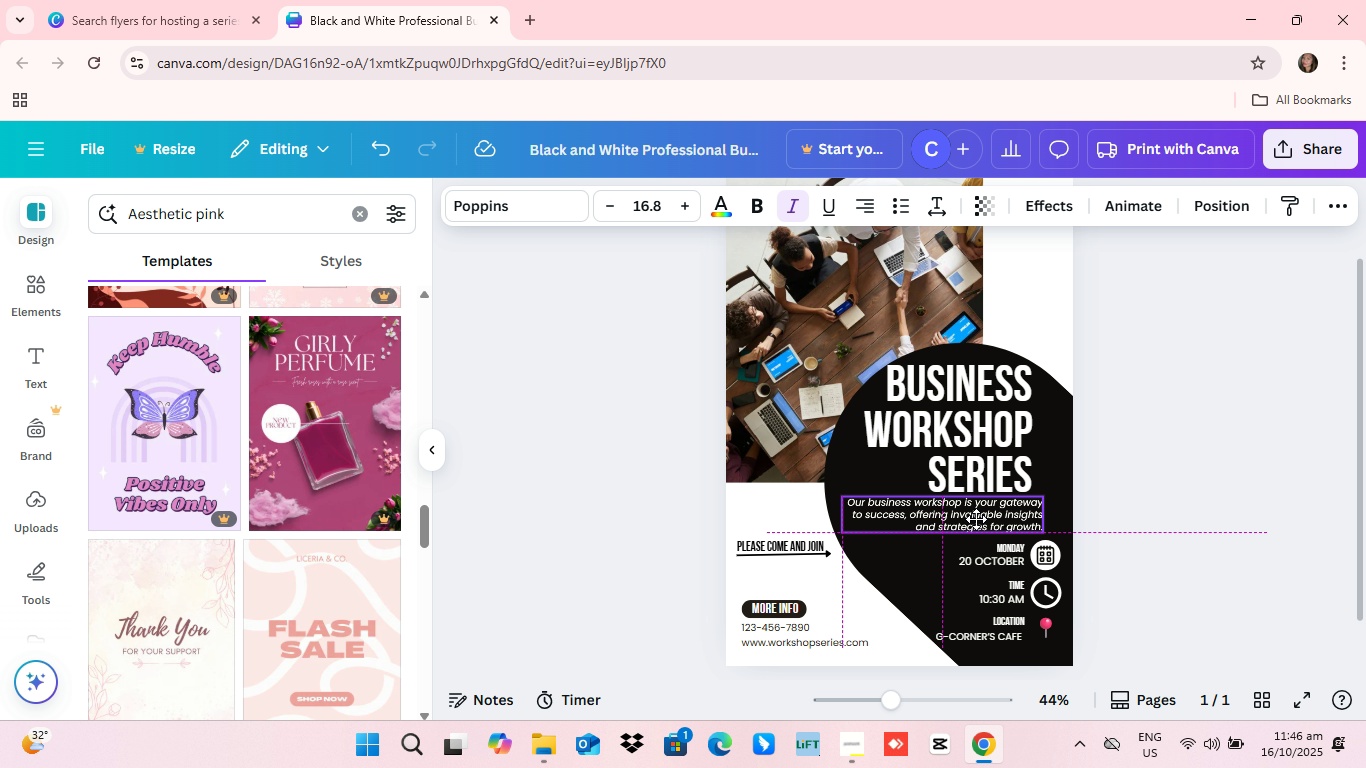 
left_click_drag(start_coordinate=[884, 698], to_coordinate=[900, 704])
 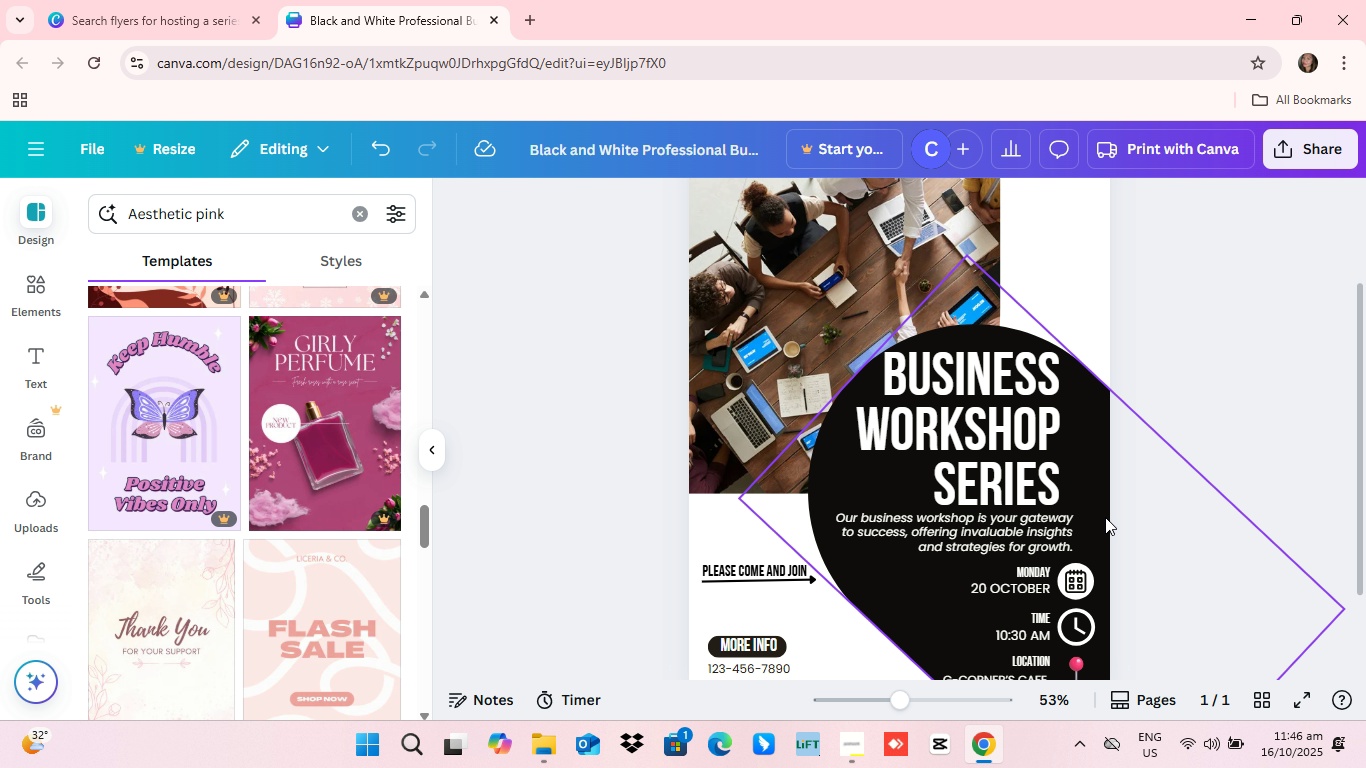 
scroll: coordinate [1105, 522], scroll_direction: down, amount: 2.0
 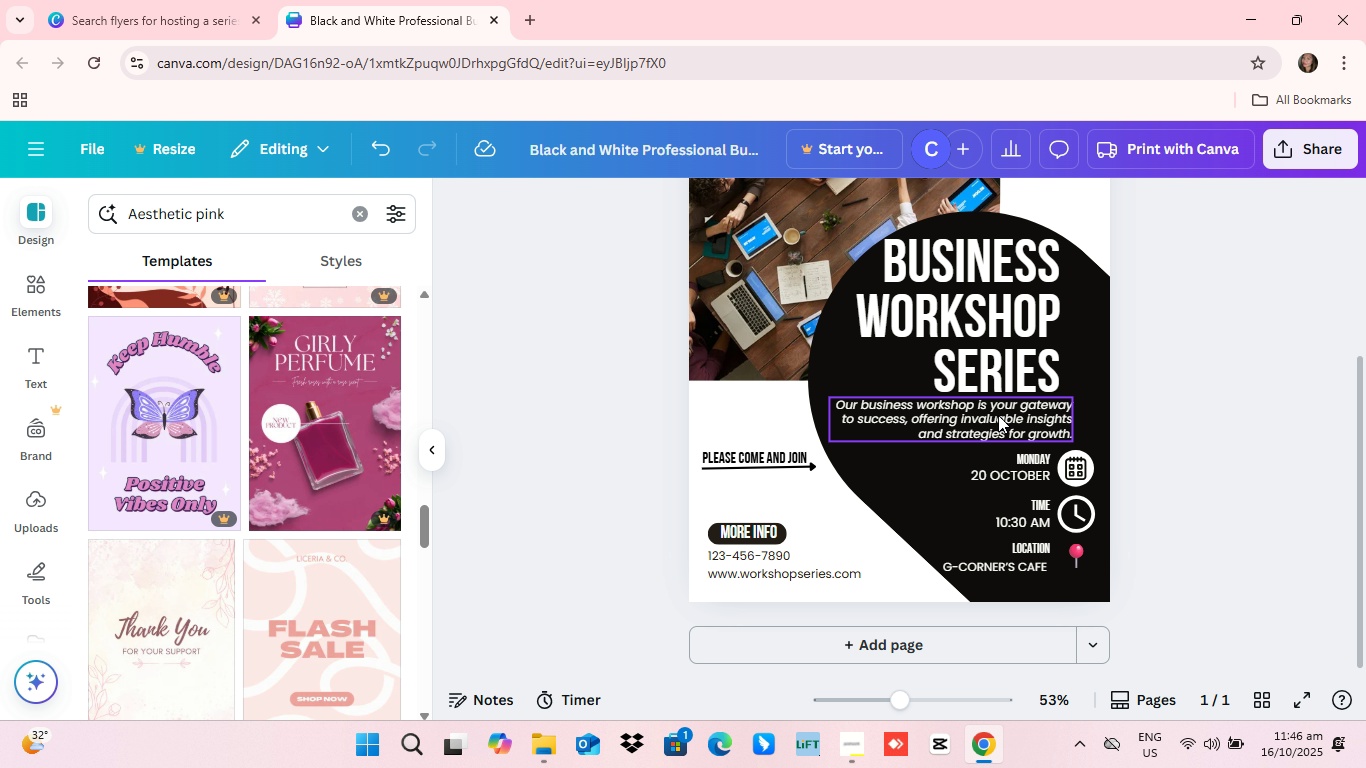 
left_click_drag(start_coordinate=[996, 416], to_coordinate=[984, 413])
 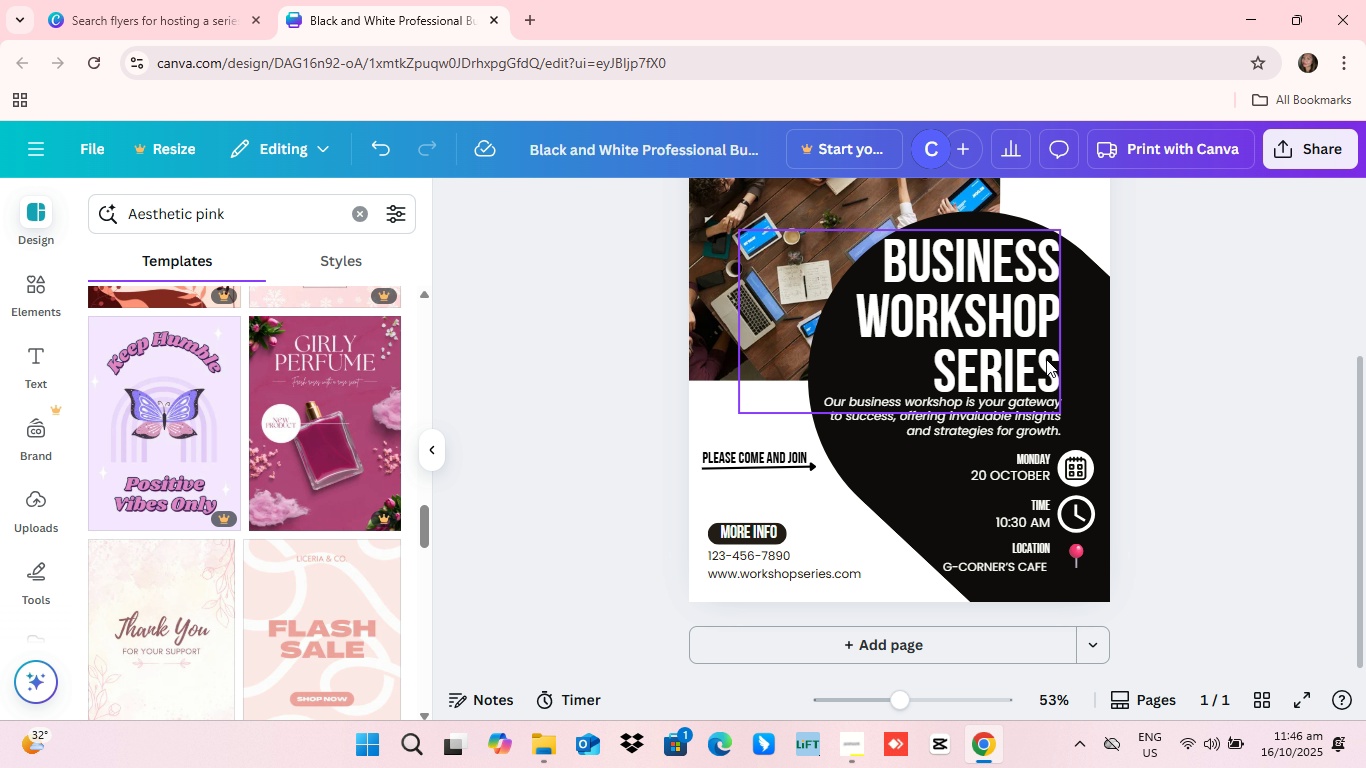 
wait(10.68)
 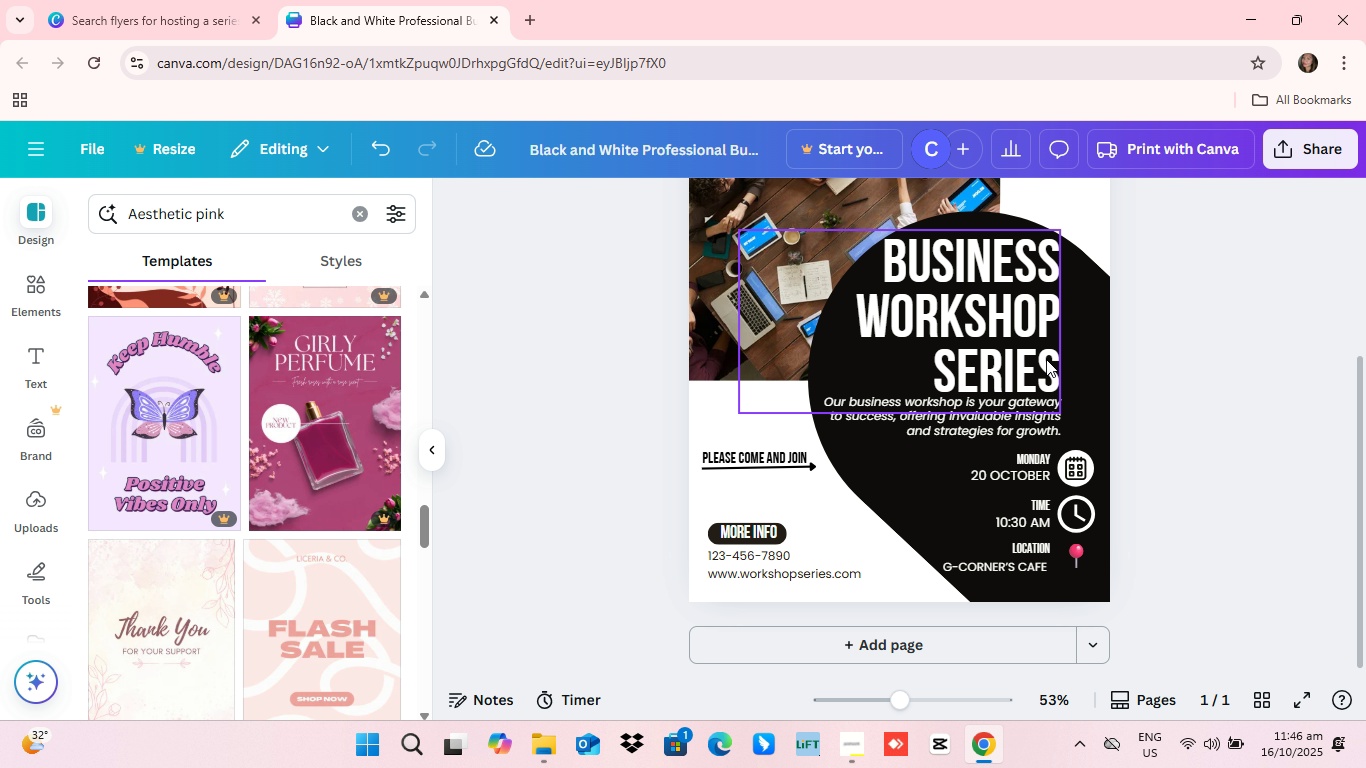 
left_click([1167, 329])
 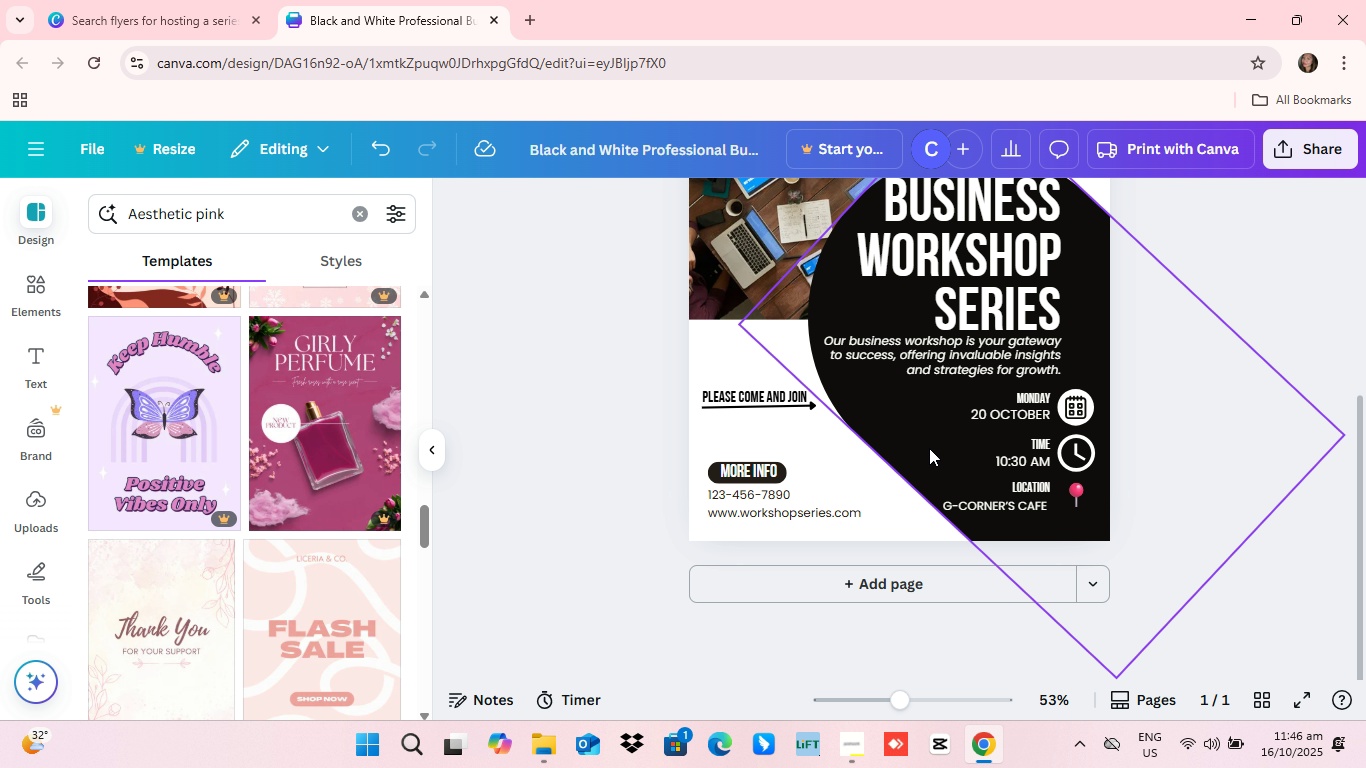 
scroll: coordinate [931, 453], scroll_direction: down, amount: 2.0
 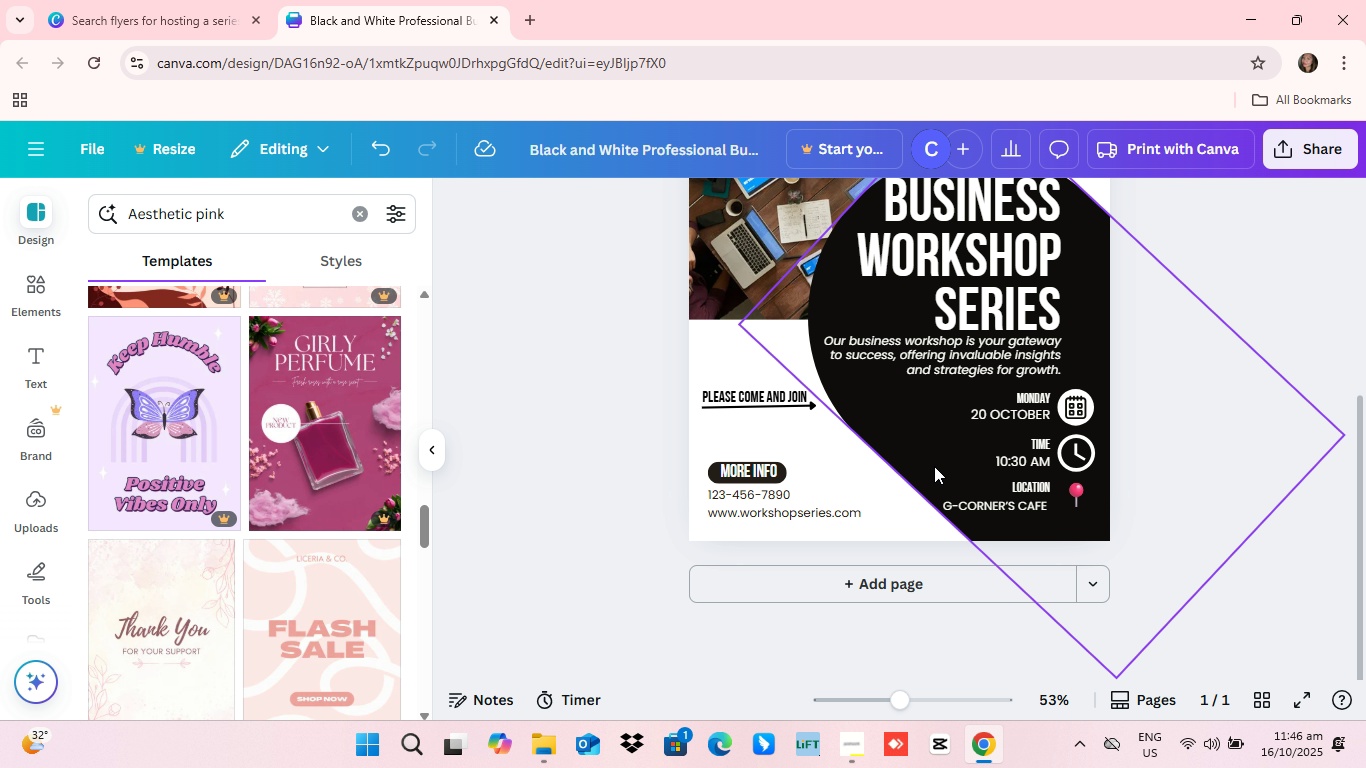 
mouse_move([1025, 579])
 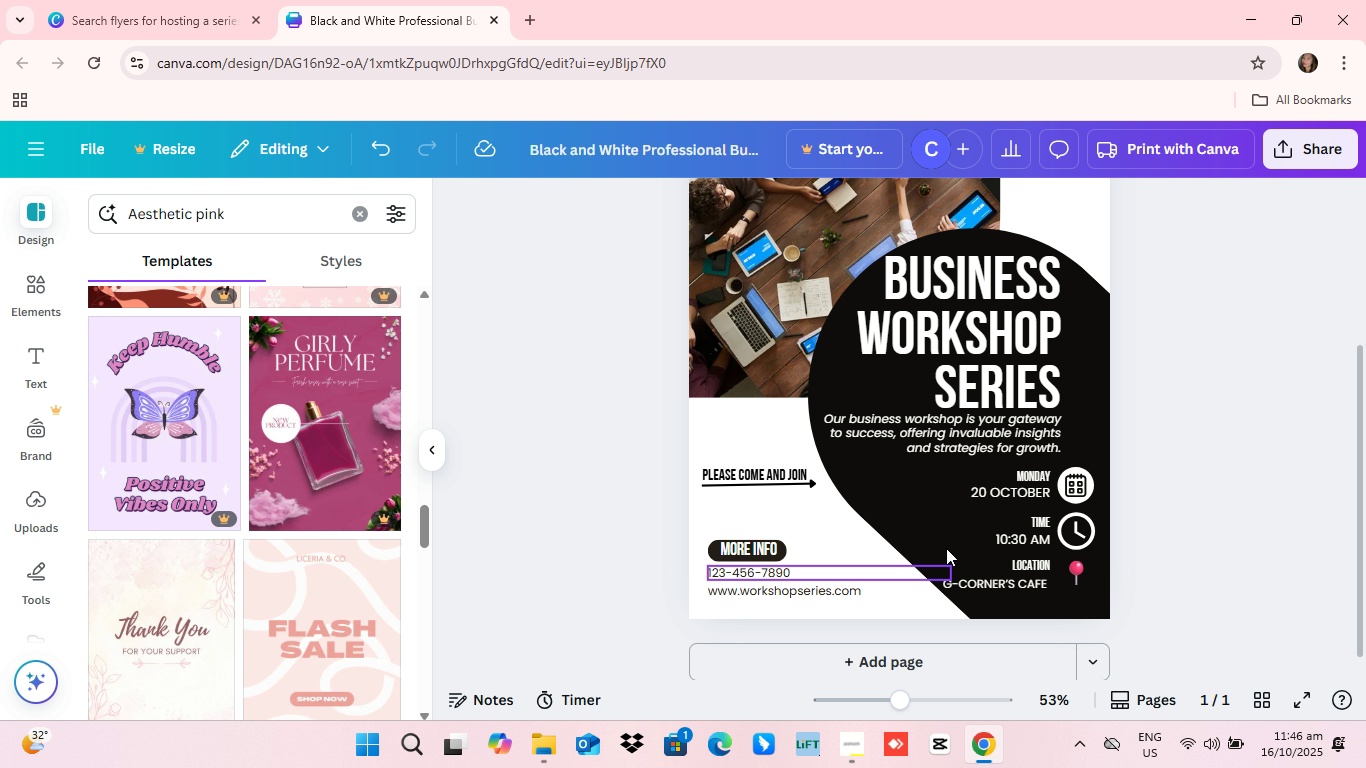 
scroll: coordinate [946, 548], scroll_direction: up, amount: 2.0
 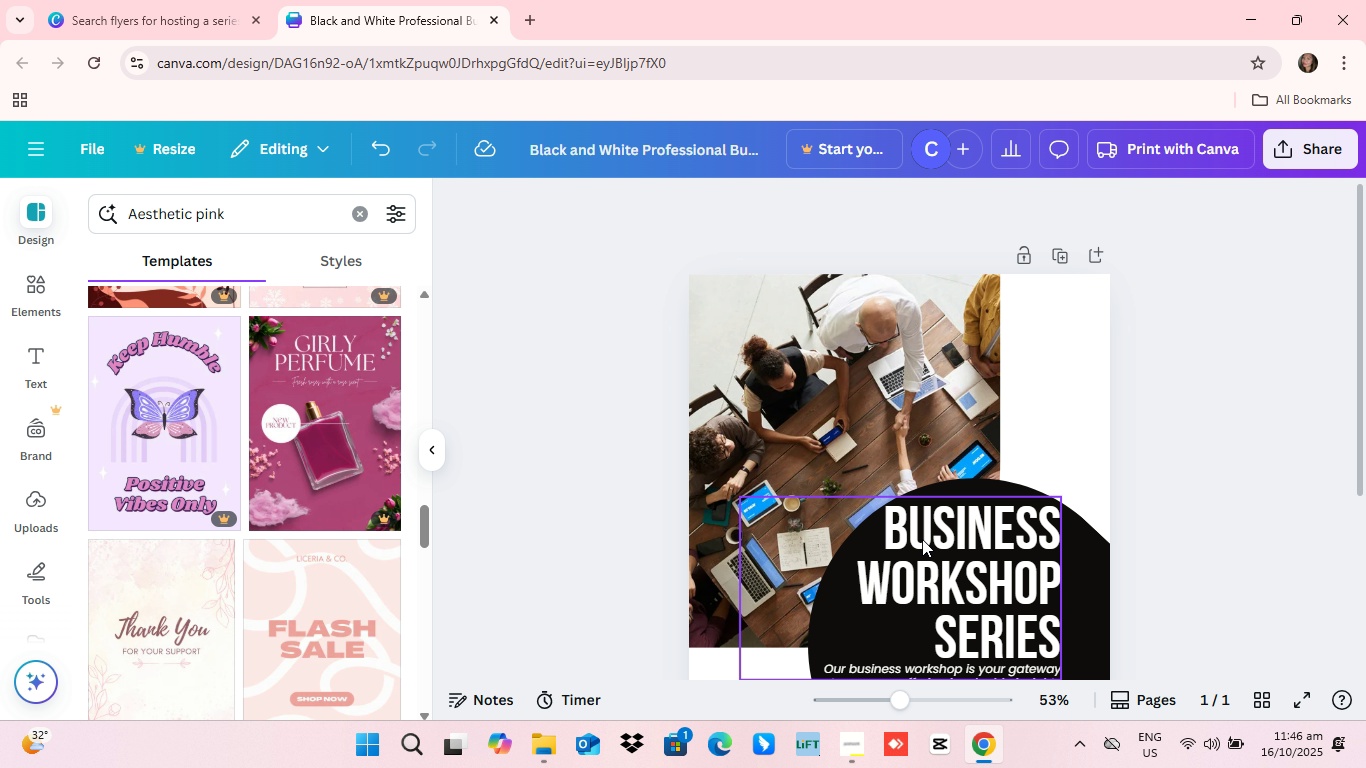 
scroll: coordinate [906, 536], scroll_direction: none, amount: 0.0
 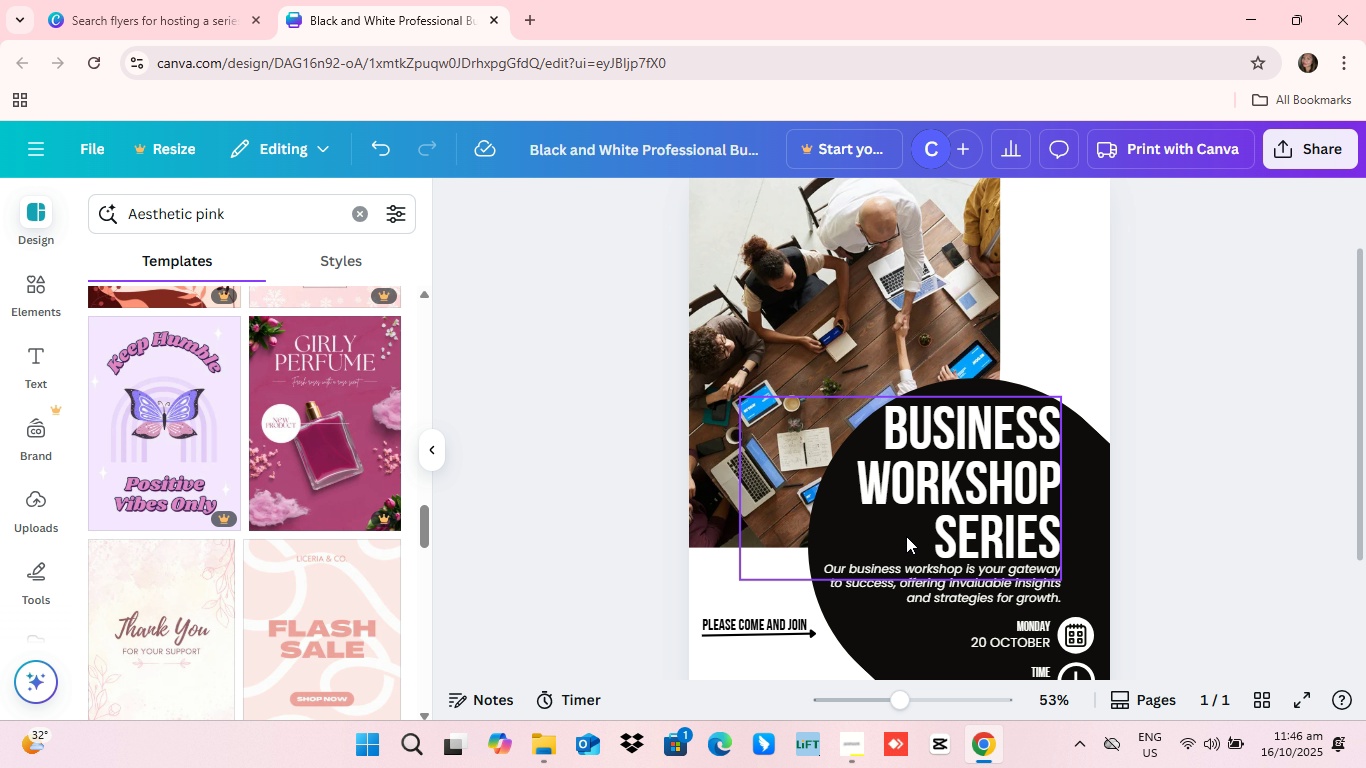 
scroll: coordinate [906, 536], scroll_direction: down, amount: 7.0
 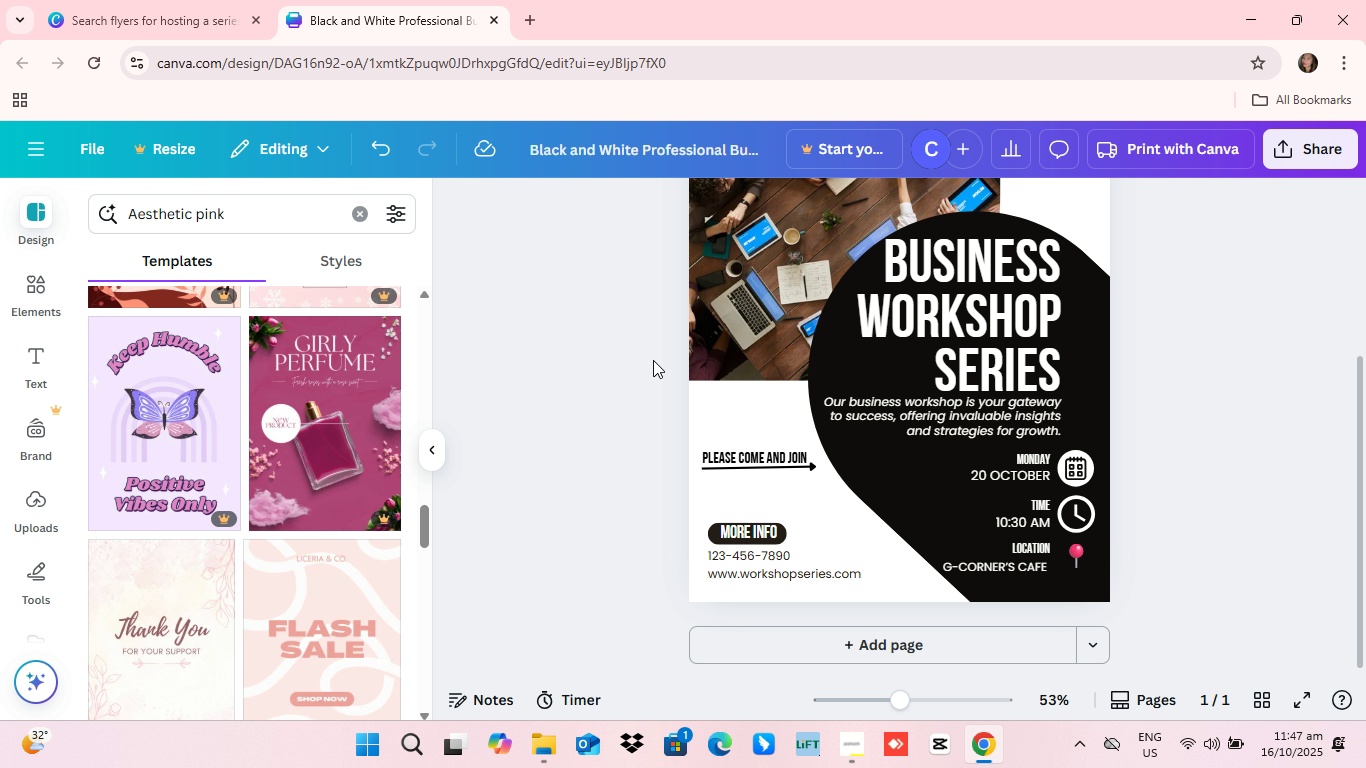 
wait(5.53)
 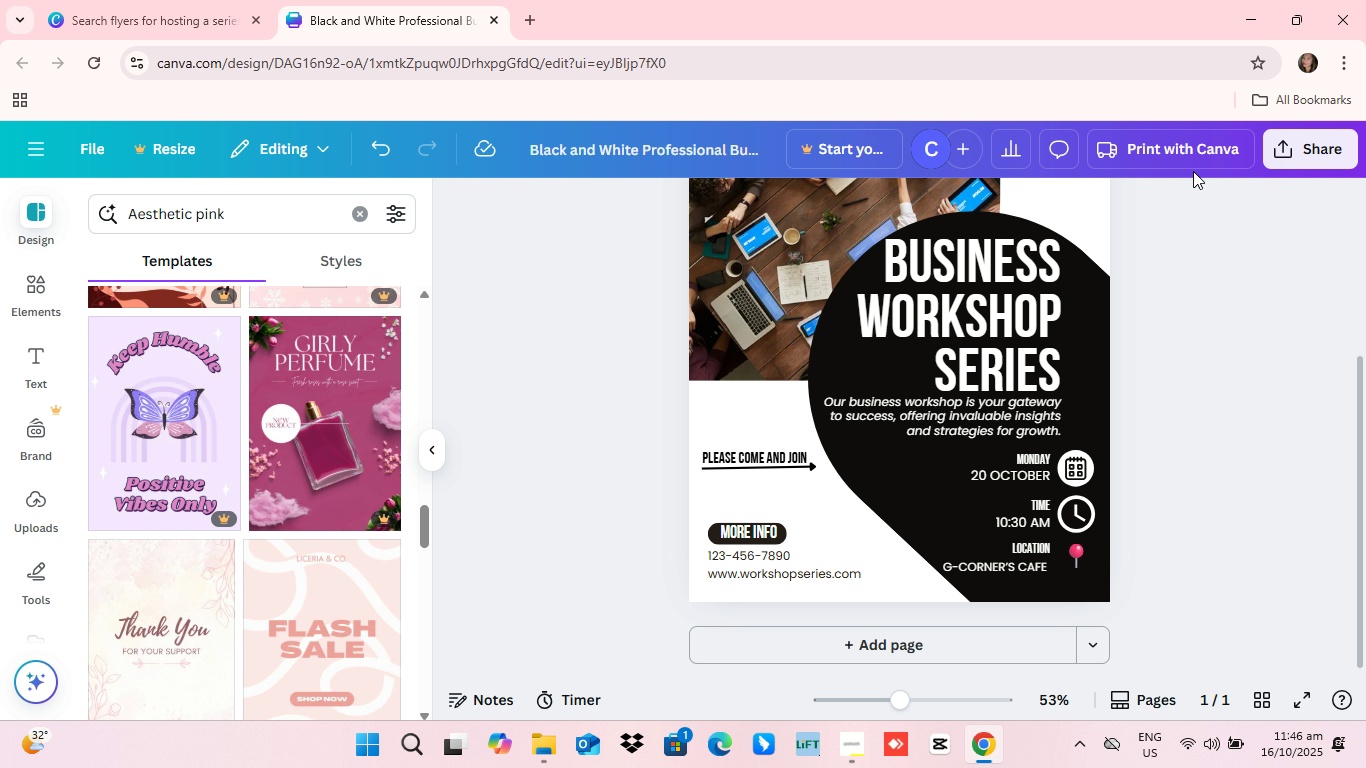 
scroll: coordinate [819, 470], scroll_direction: down, amount: 2.0
 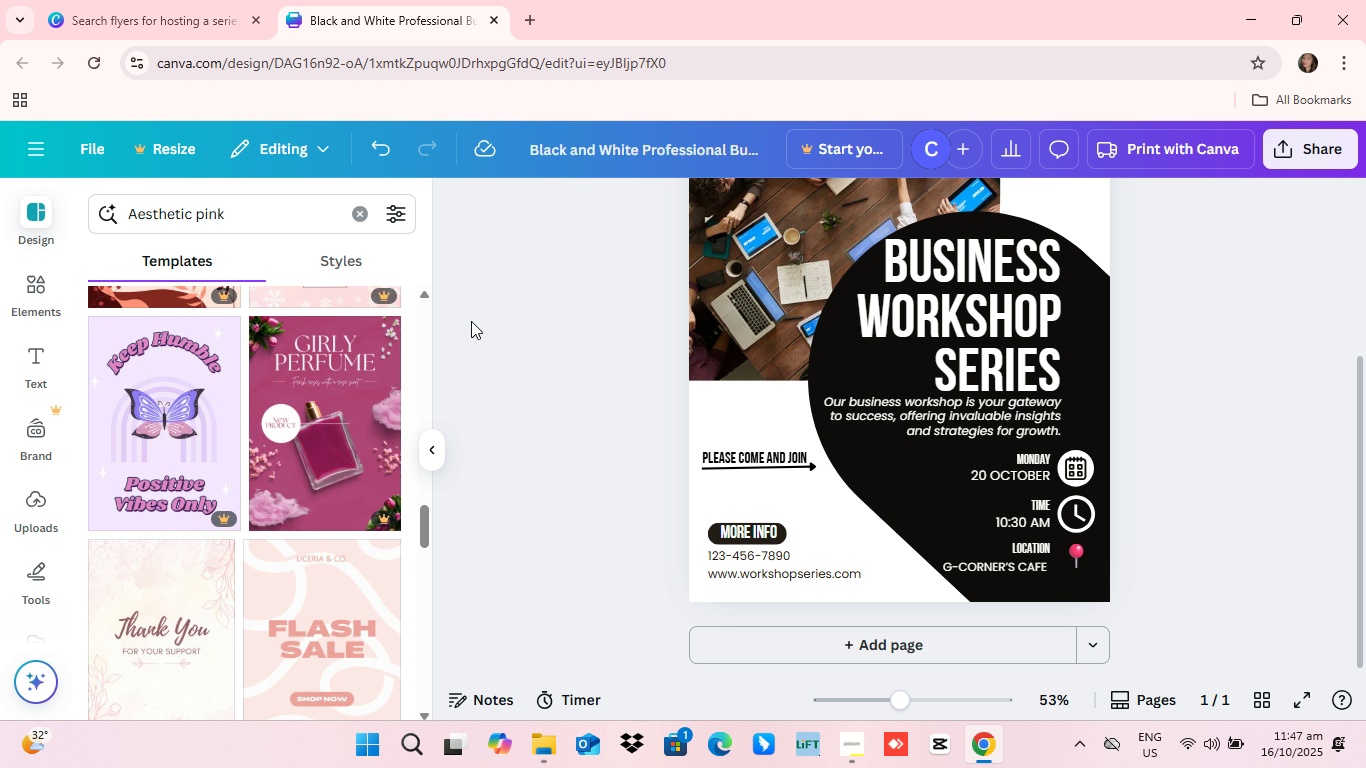 
wait(5.07)
 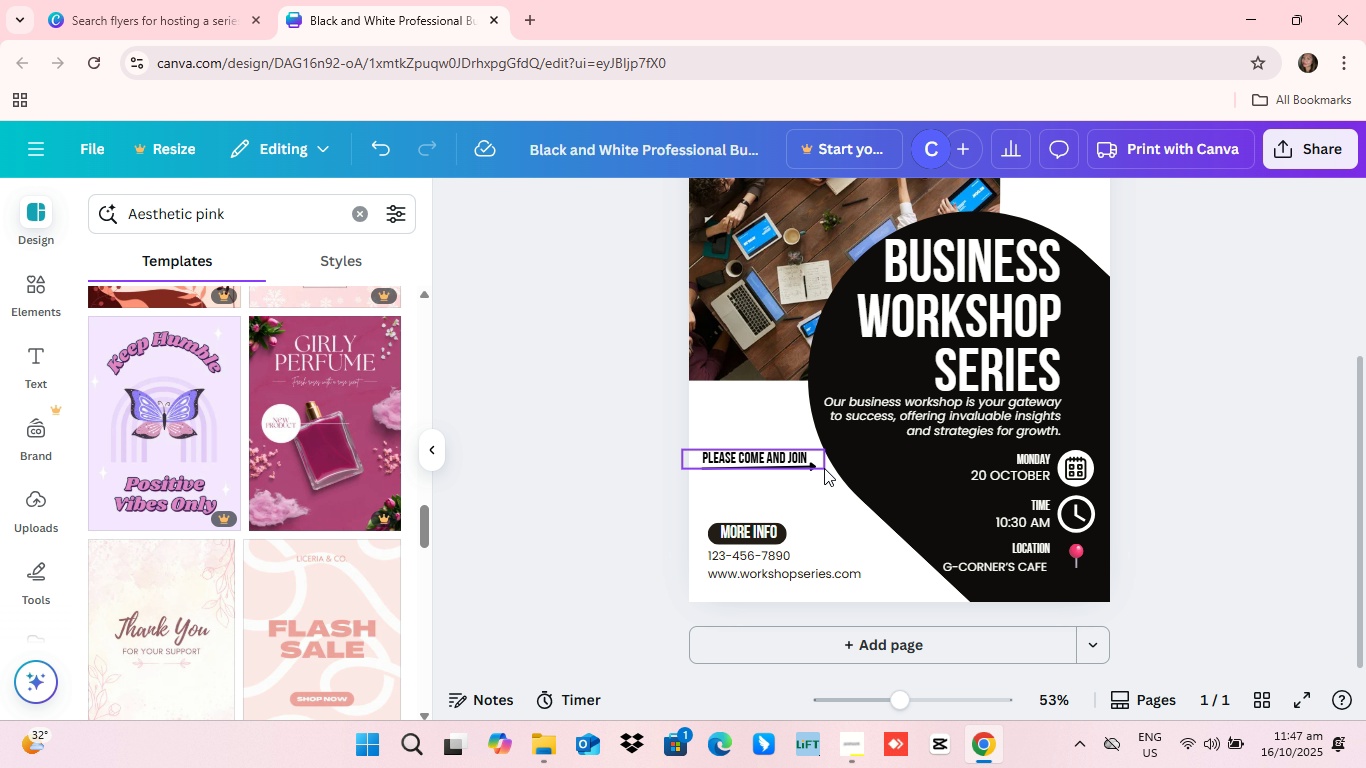 
scroll: coordinate [900, 330], scroll_direction: down, amount: 3.0
 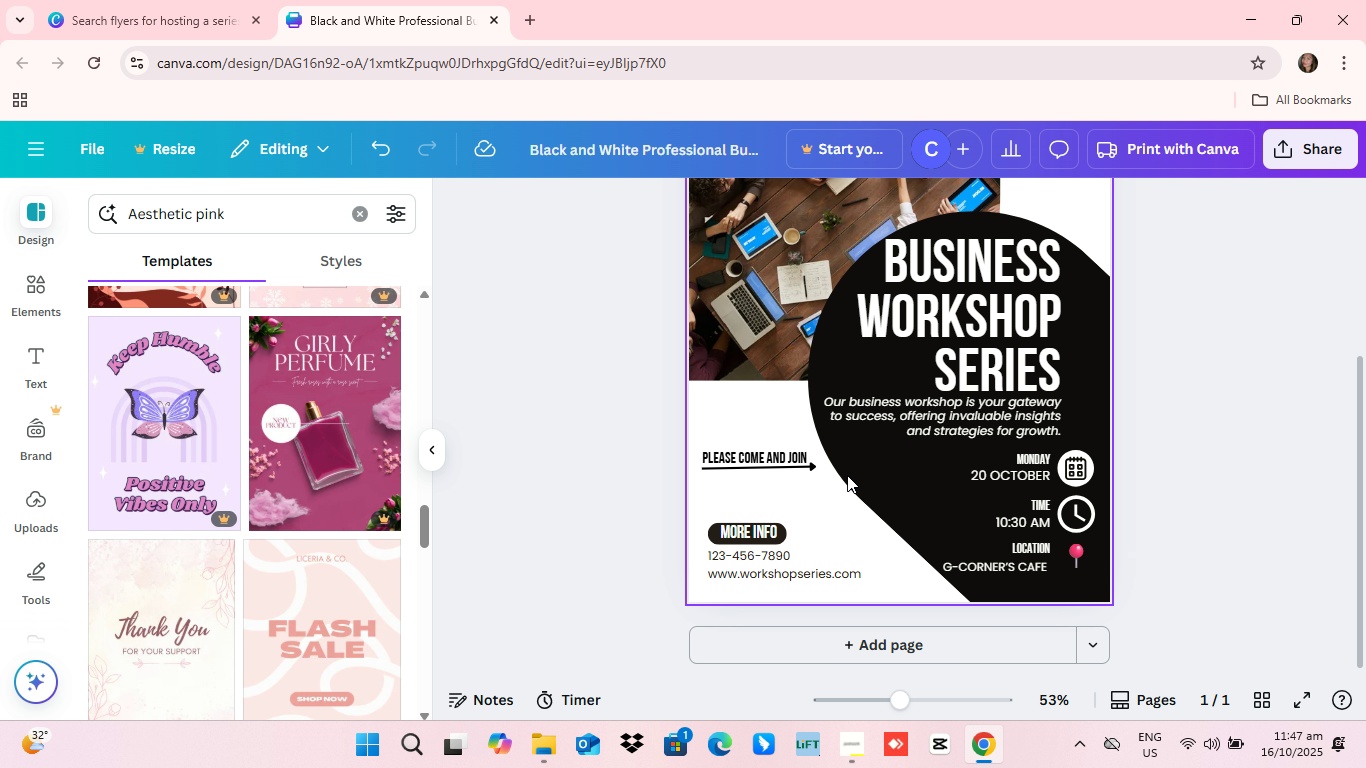 
scroll: coordinate [847, 475], scroll_direction: up, amount: 1.0
 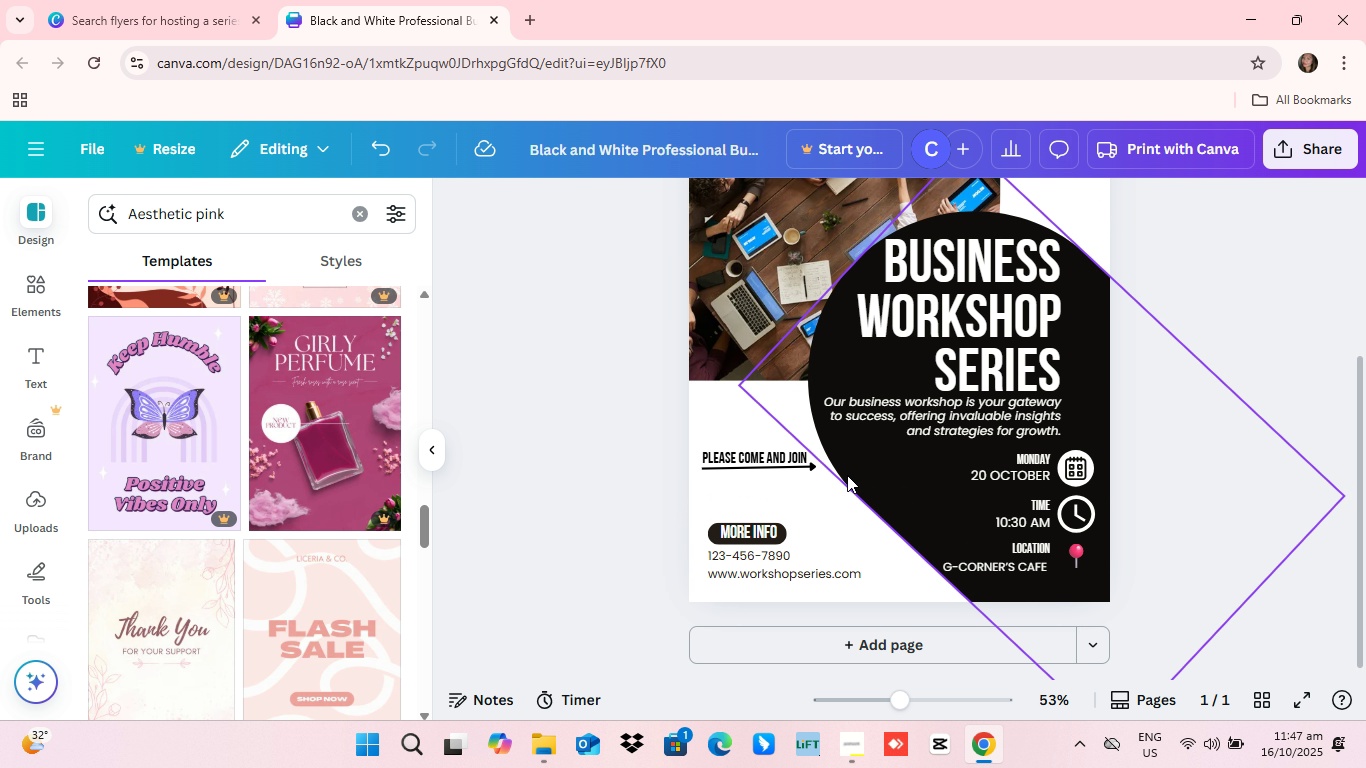 
scroll: coordinate [846, 470], scroll_direction: down, amount: 5.0
 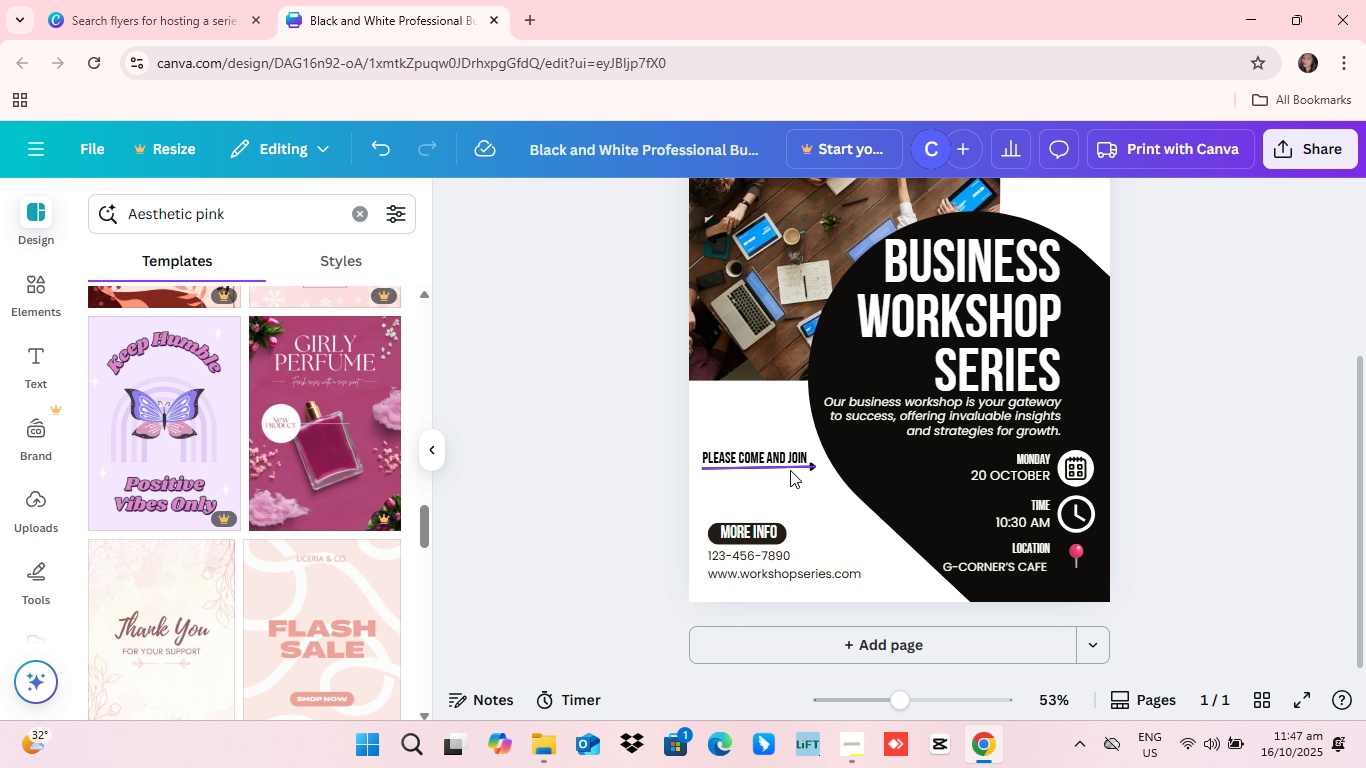 
scroll: coordinate [790, 470], scroll_direction: up, amount: 2.0
 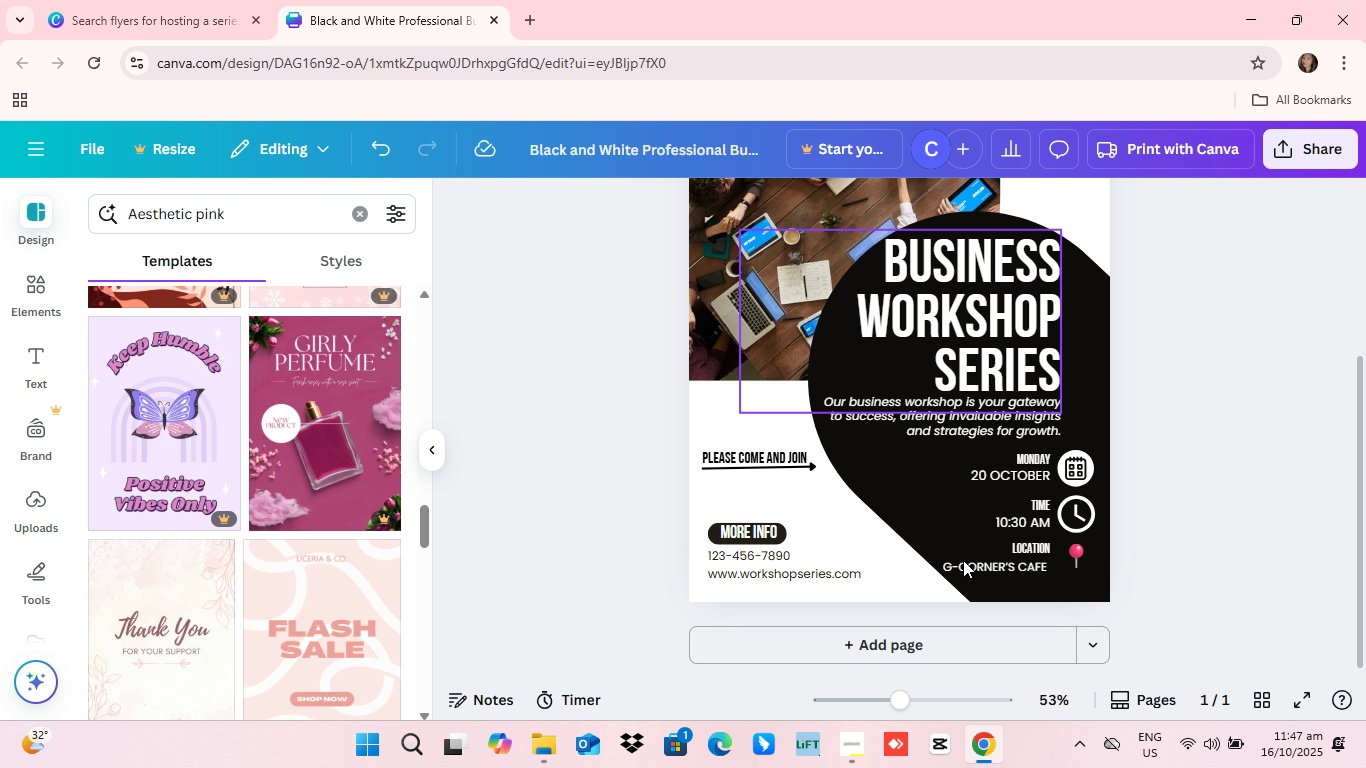 
scroll: coordinate [740, 552], scroll_direction: down, amount: 8.0
 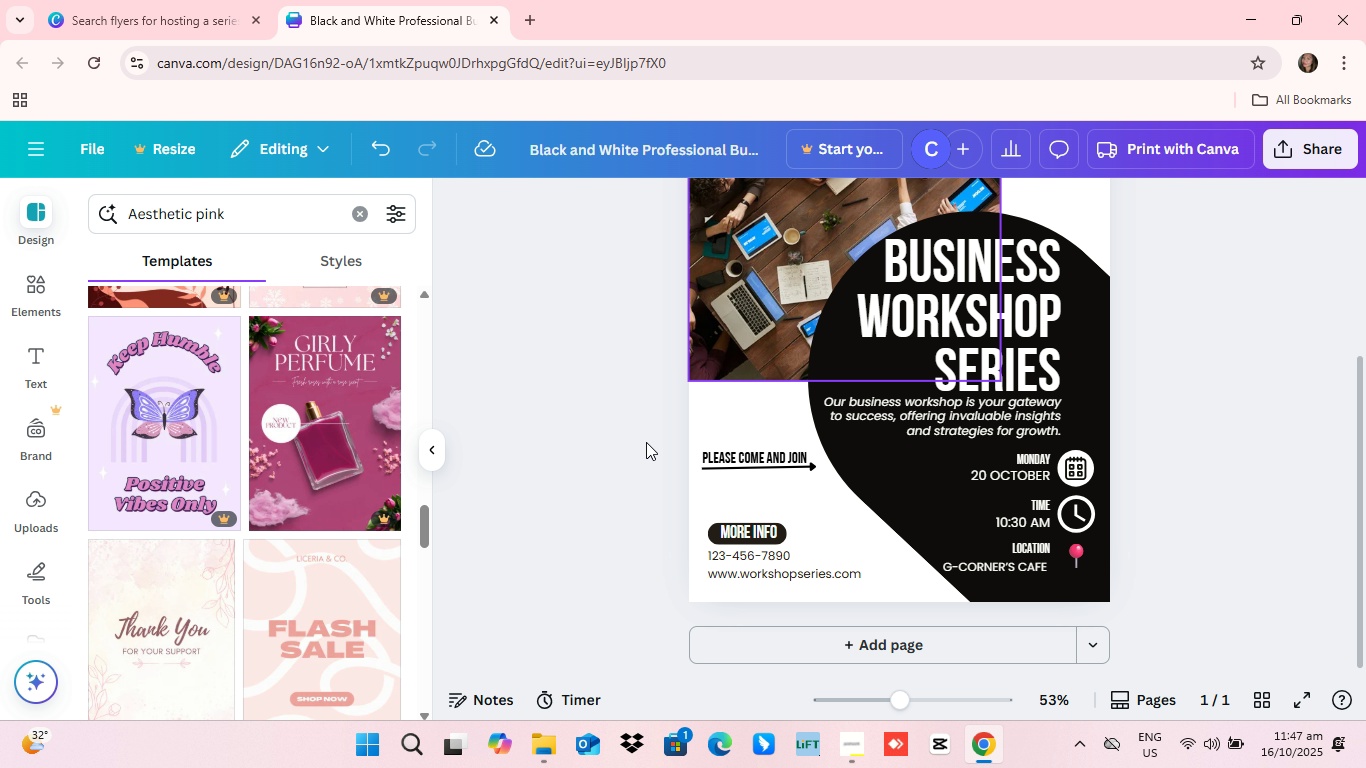 
scroll: coordinate [795, 471], scroll_direction: down, amount: 3.0
 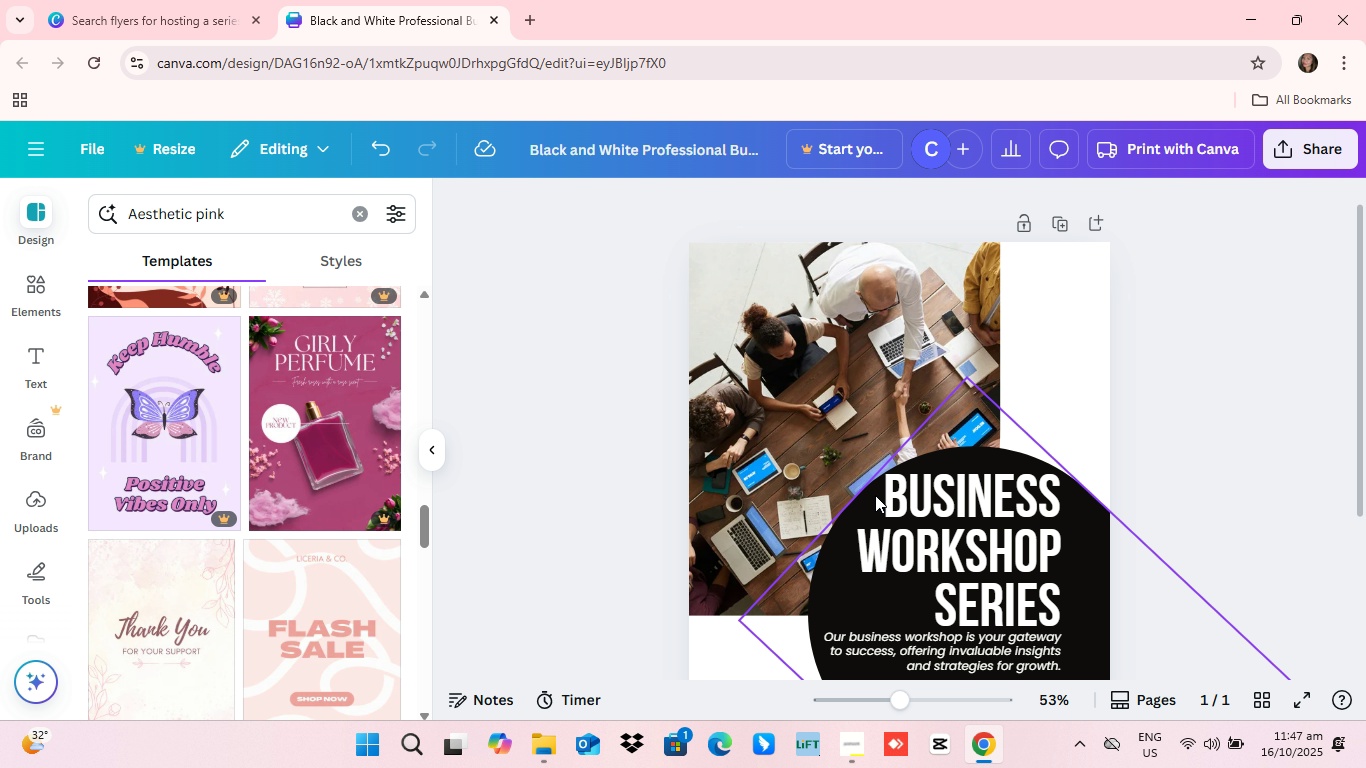 
scroll: coordinate [875, 495], scroll_direction: up, amount: 4.0
 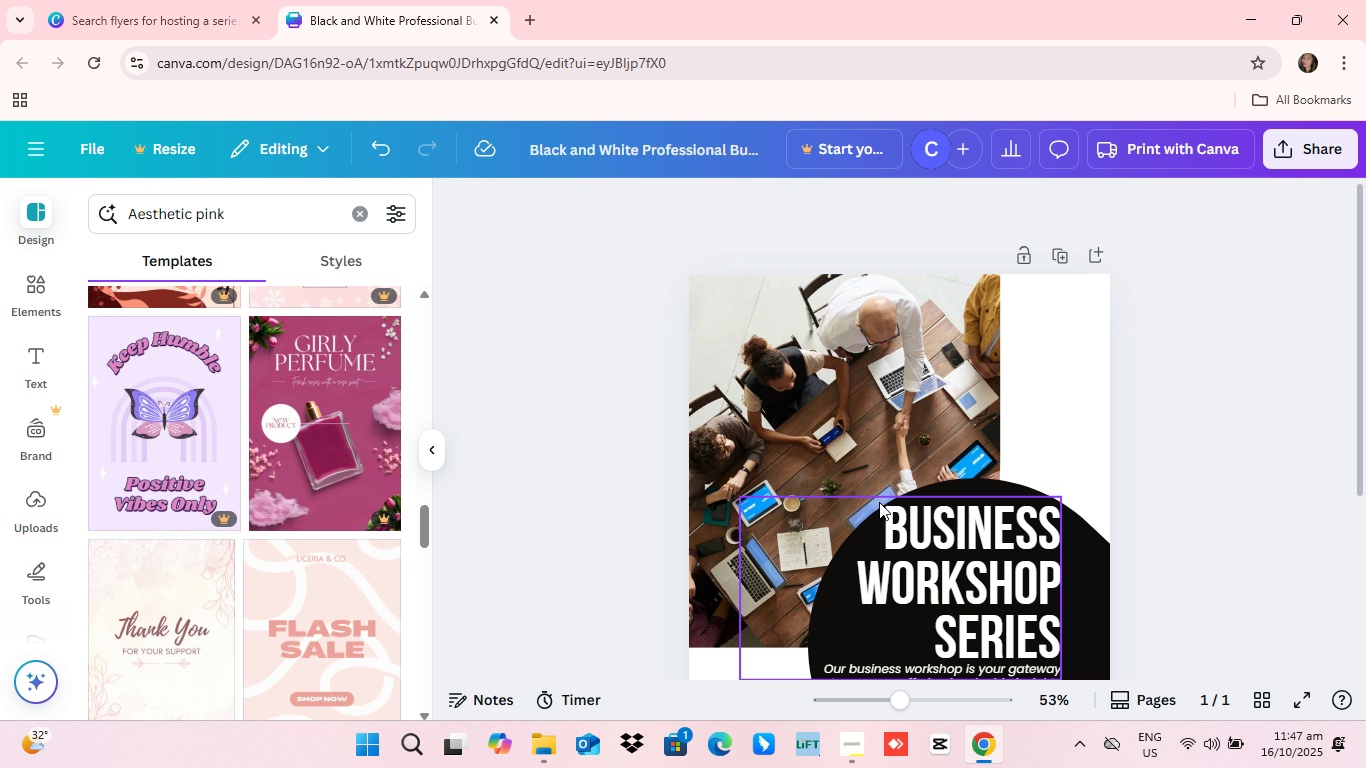 
scroll: coordinate [880, 503], scroll_direction: down, amount: 1.0
 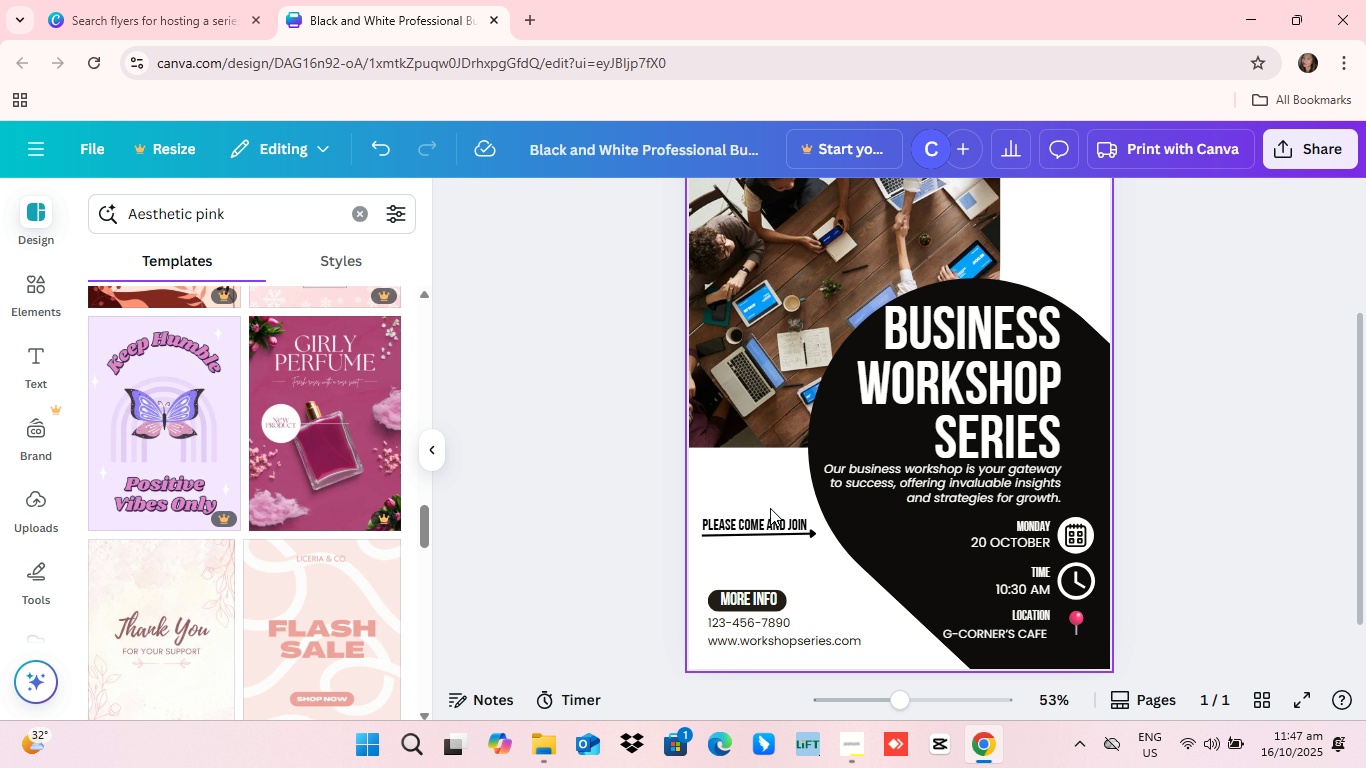 
scroll: coordinate [770, 508], scroll_direction: up, amount: 3.0
 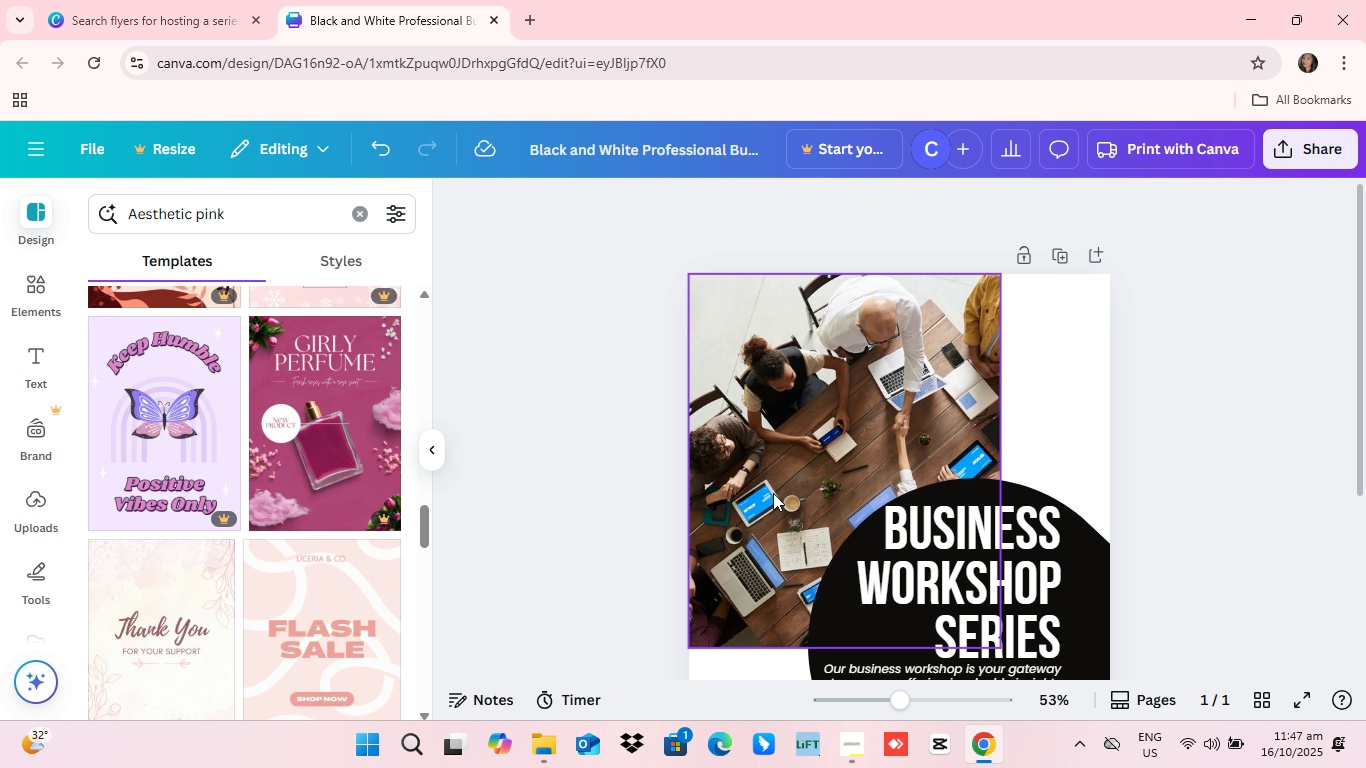 
scroll: coordinate [774, 491], scroll_direction: down, amount: 1.0
 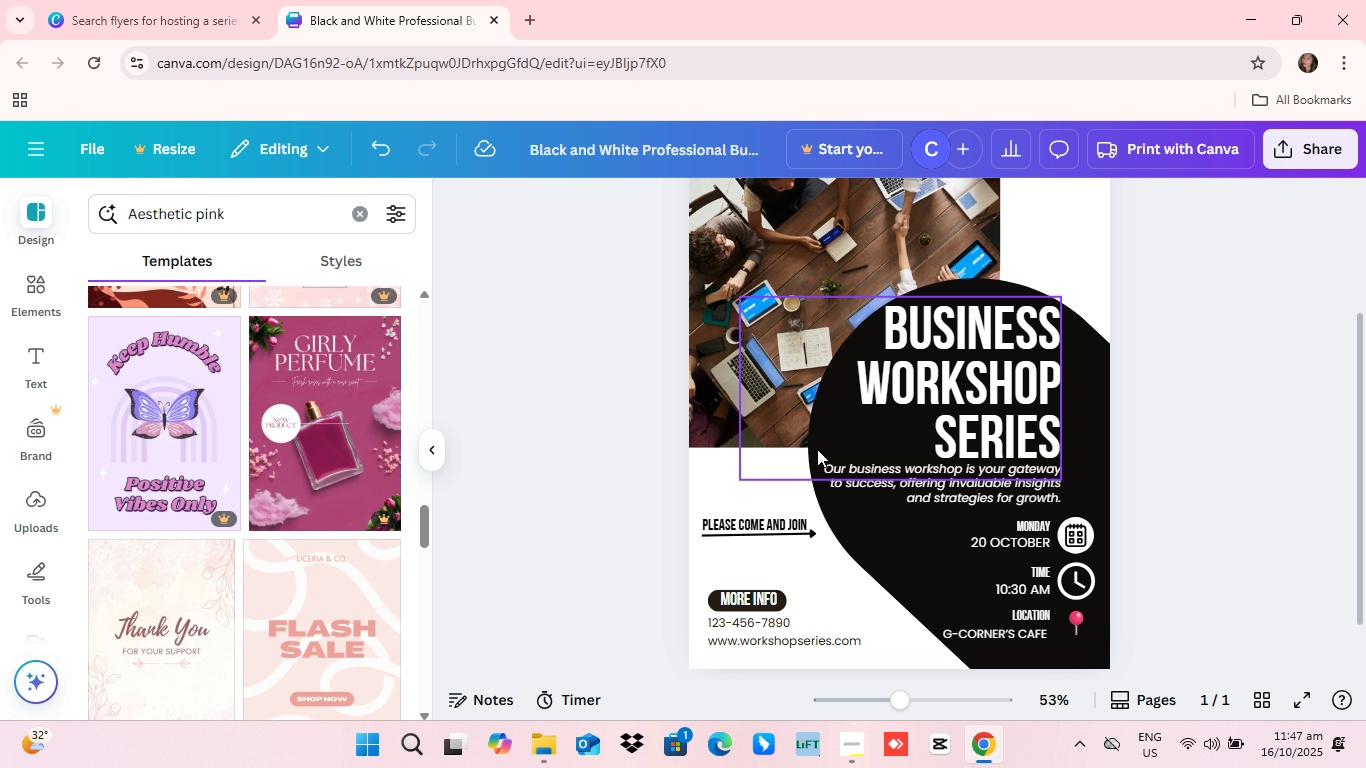 
scroll: coordinate [817, 450], scroll_direction: up, amount: 2.0
 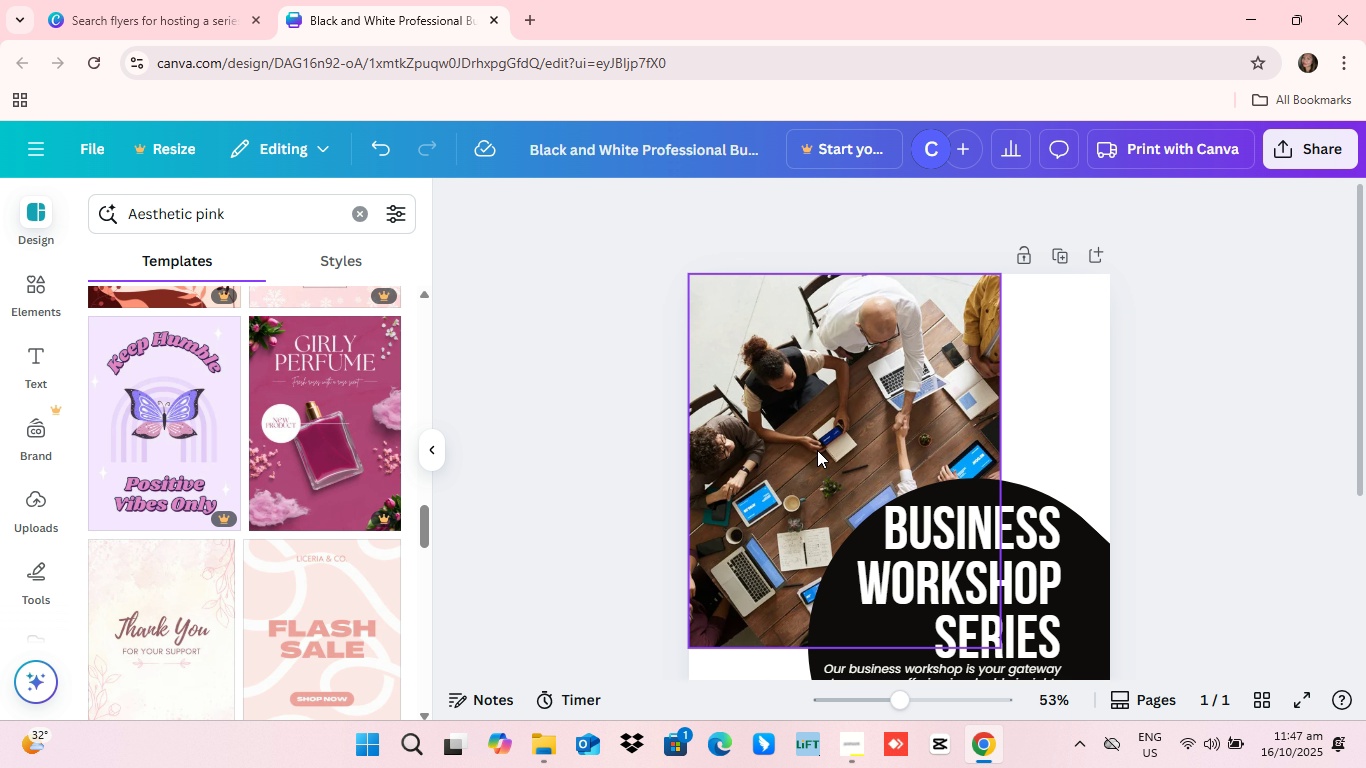 
scroll: coordinate [819, 456], scroll_direction: down, amount: 2.0
 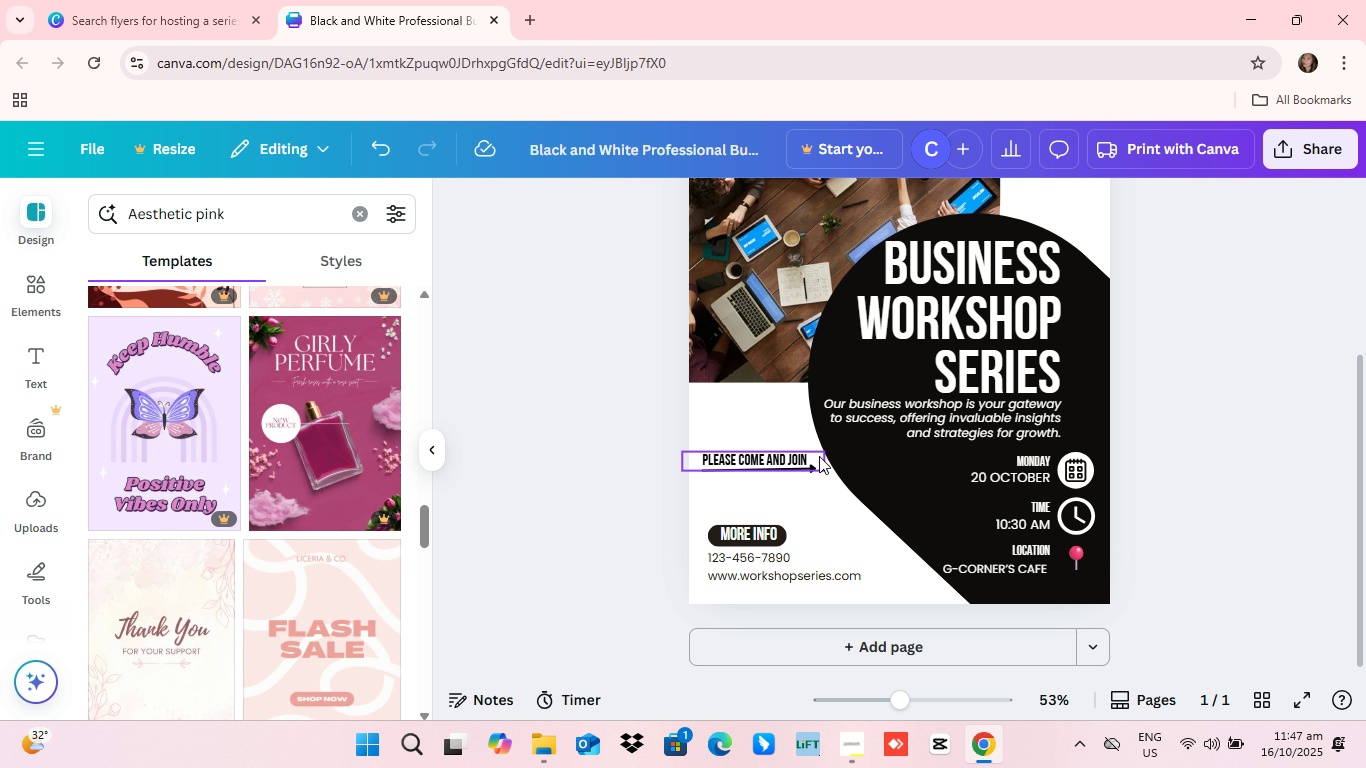 
scroll: coordinate [716, 332], scroll_direction: up, amount: 6.0
 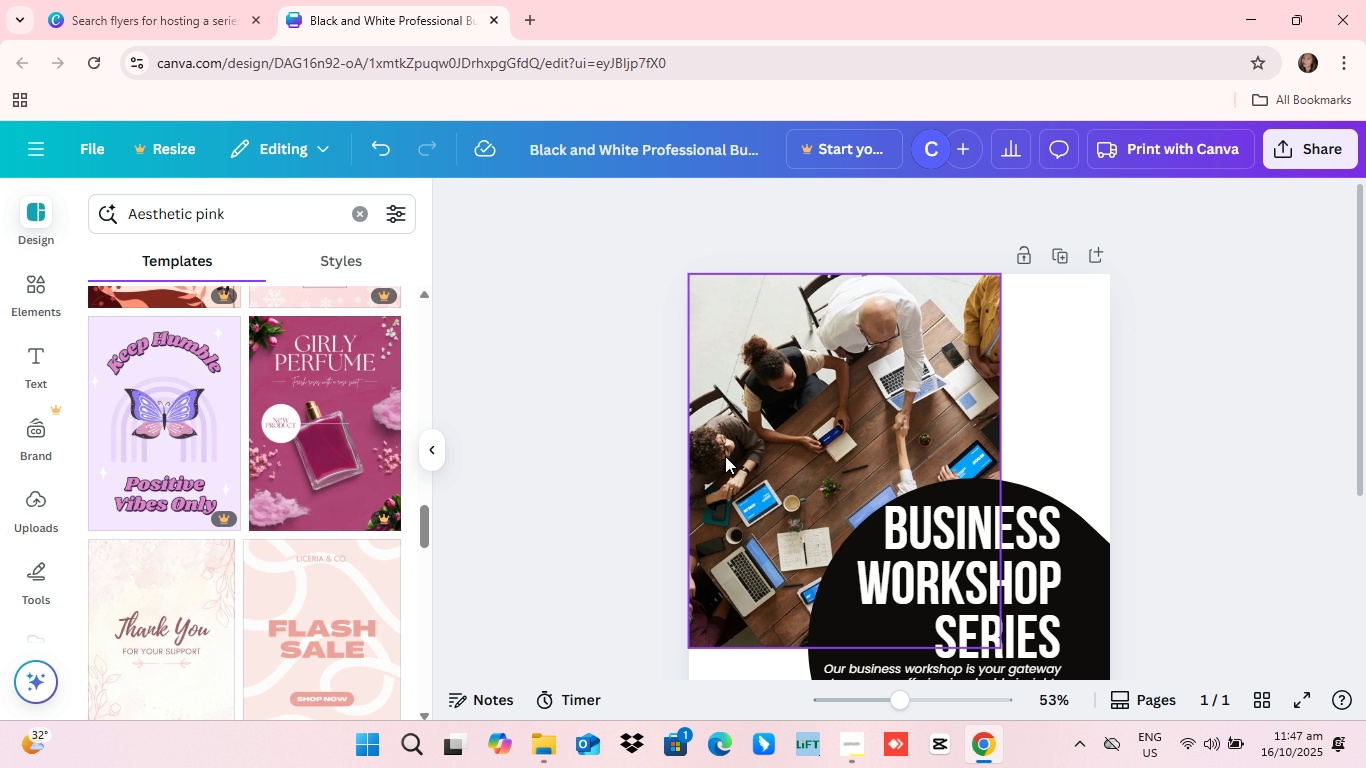 
scroll: coordinate [821, 540], scroll_direction: down, amount: 5.0
 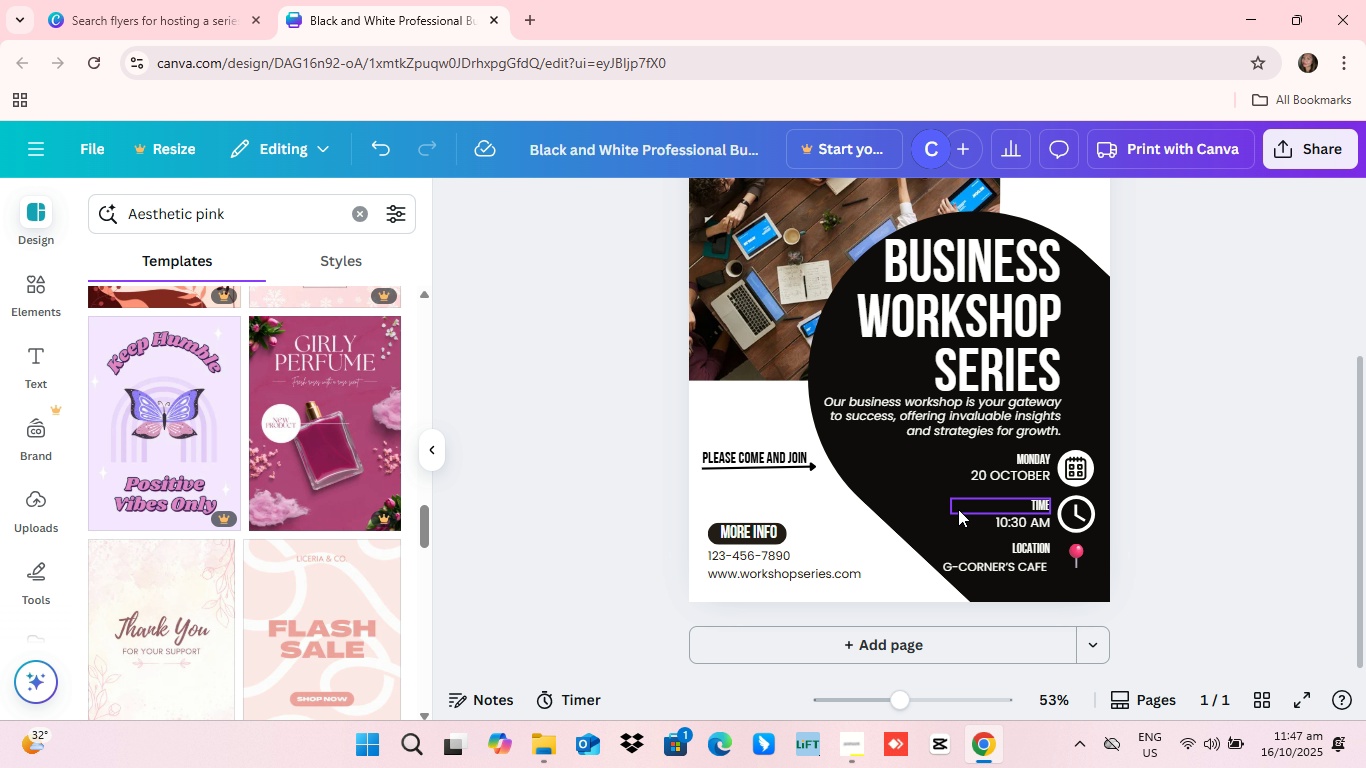 
scroll: coordinate [962, 512], scroll_direction: up, amount: 2.0
 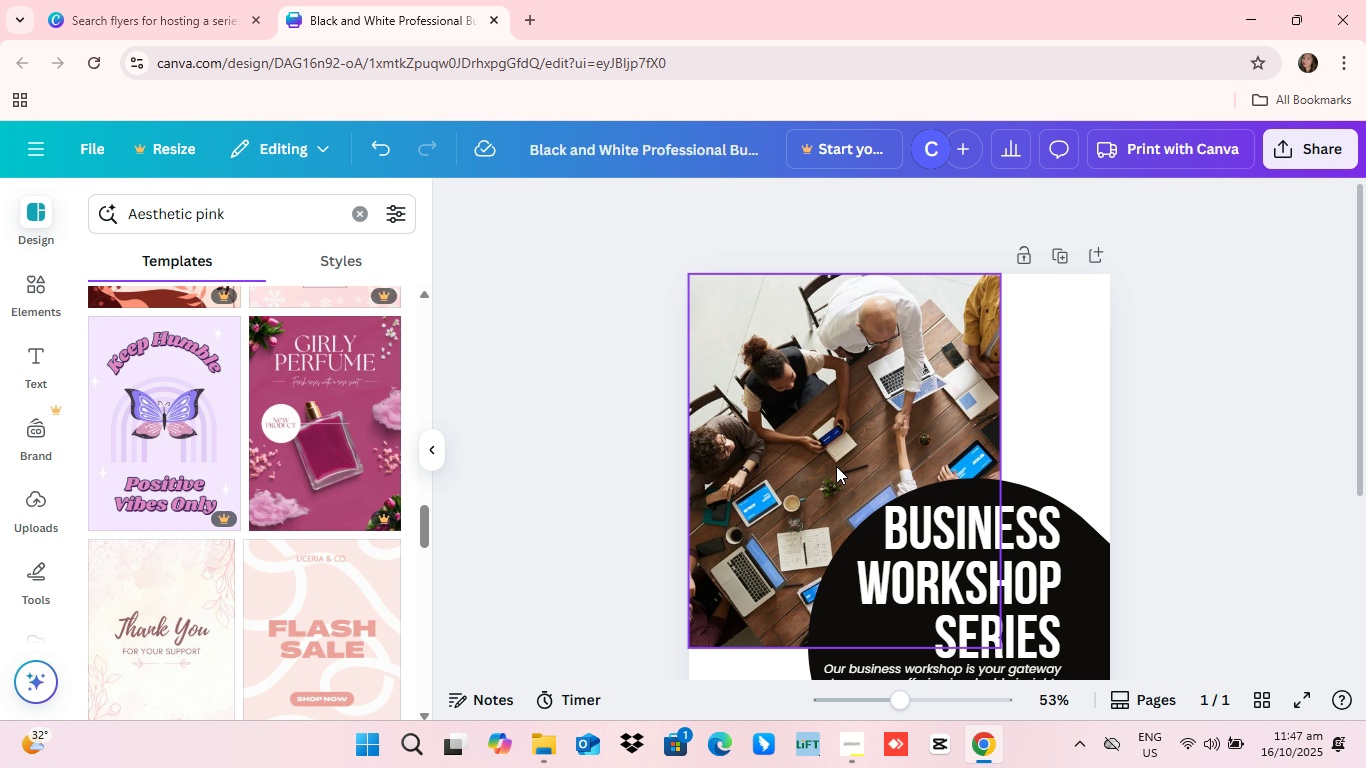 
scroll: coordinate [838, 468], scroll_direction: down, amount: 3.0
 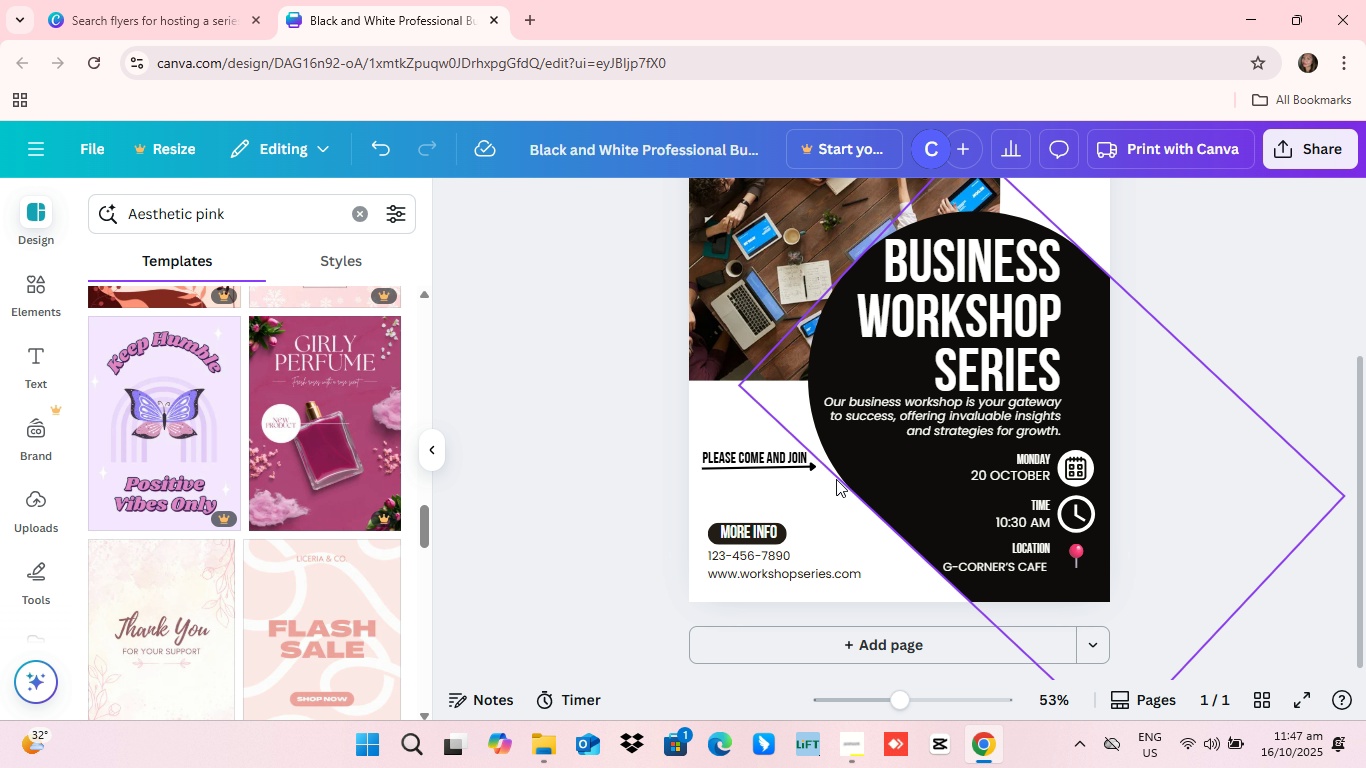 
scroll: coordinate [872, 510], scroll_direction: up, amount: 2.0
 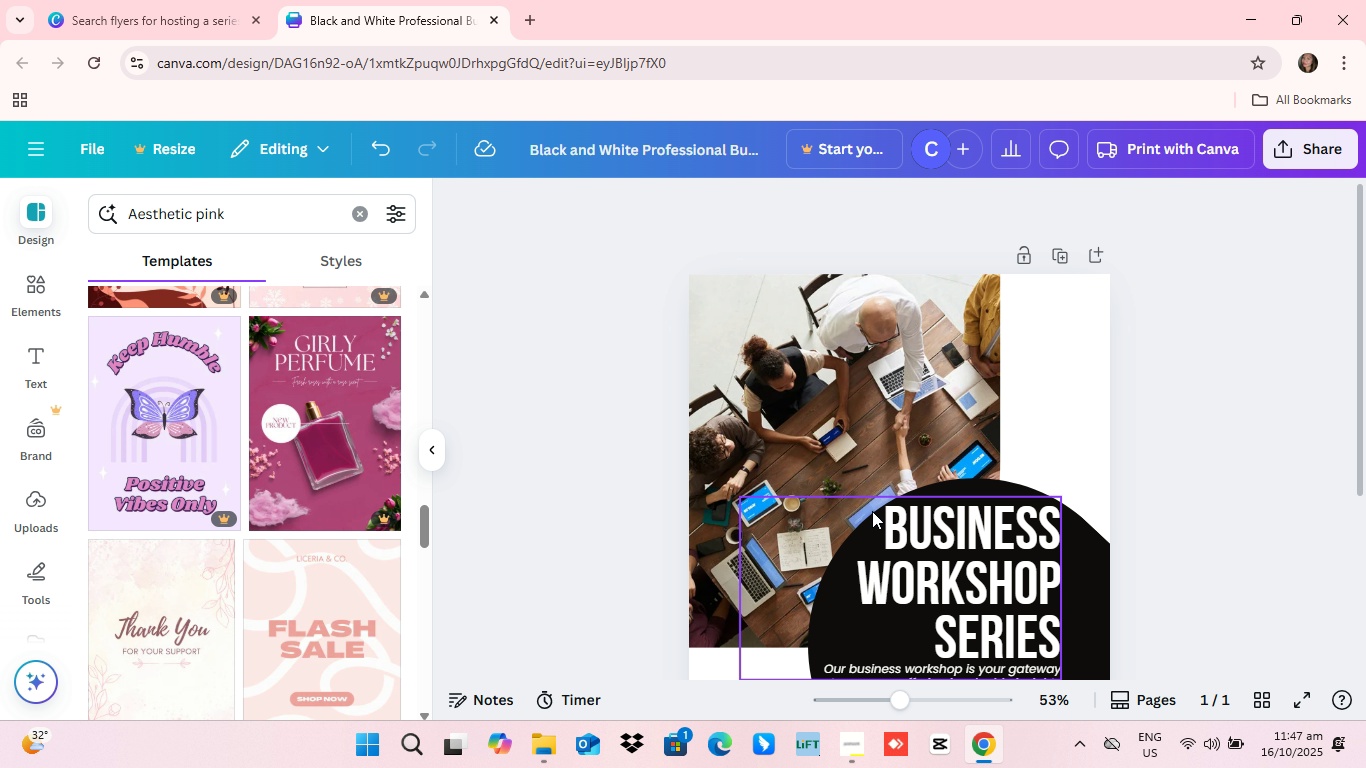 
scroll: coordinate [872, 511], scroll_direction: down, amount: 2.0
 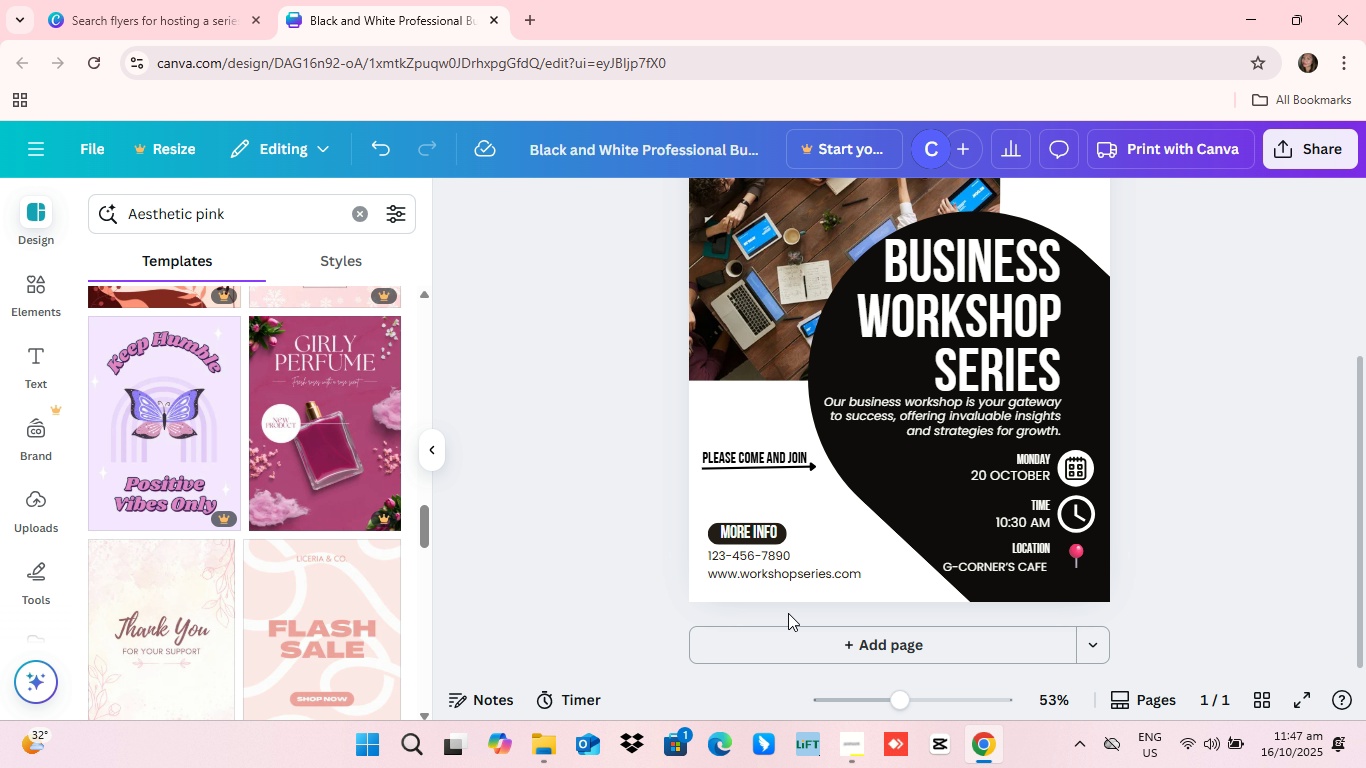 
wait(8.22)
 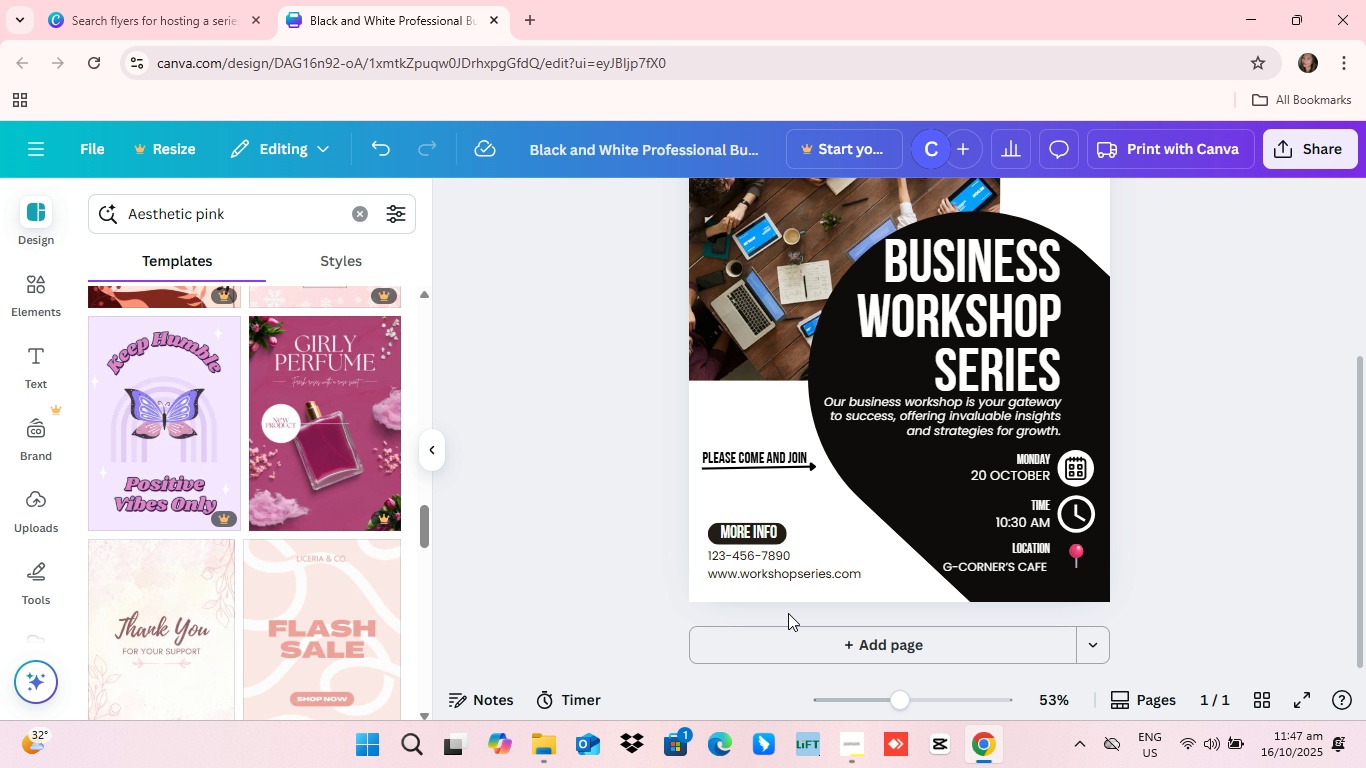 
scroll: coordinate [877, 568], scroll_direction: up, amount: 2.0
 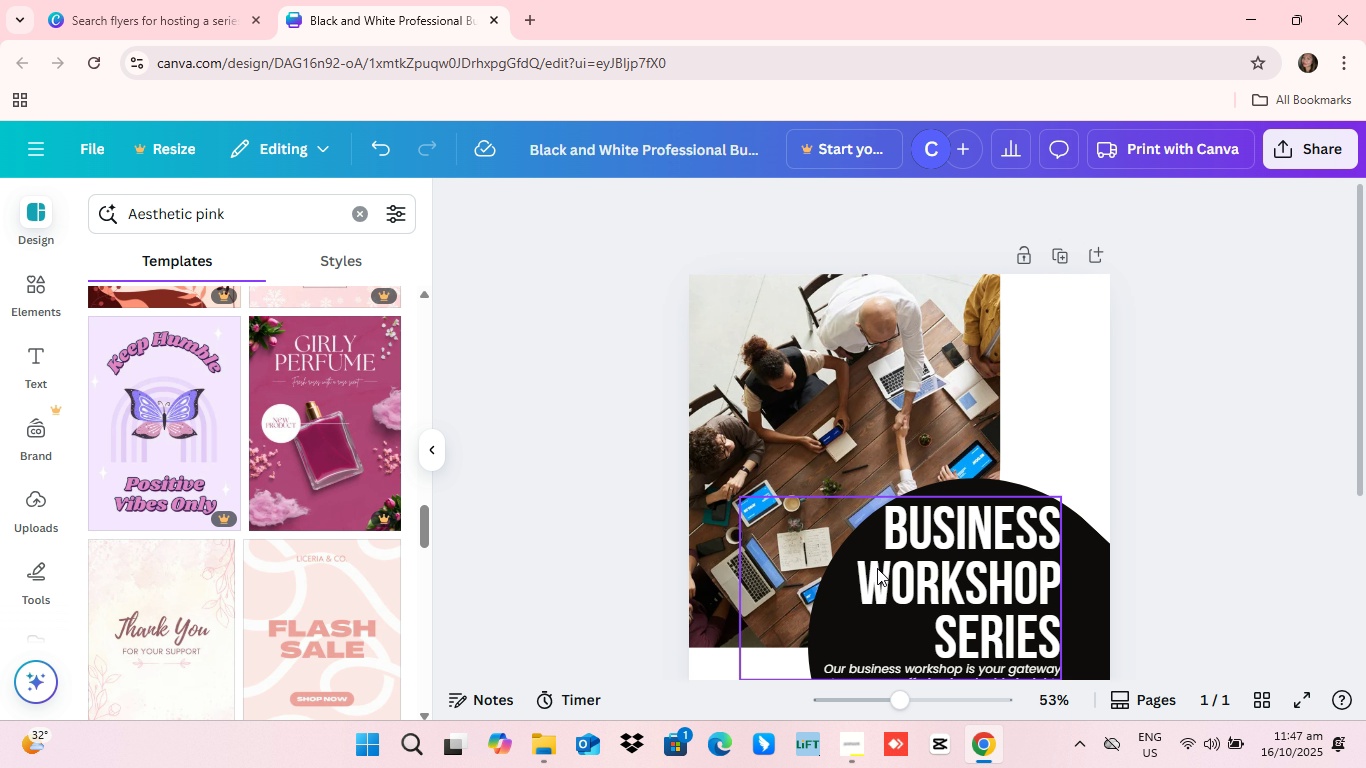 
scroll: coordinate [877, 568], scroll_direction: down, amount: 2.0
 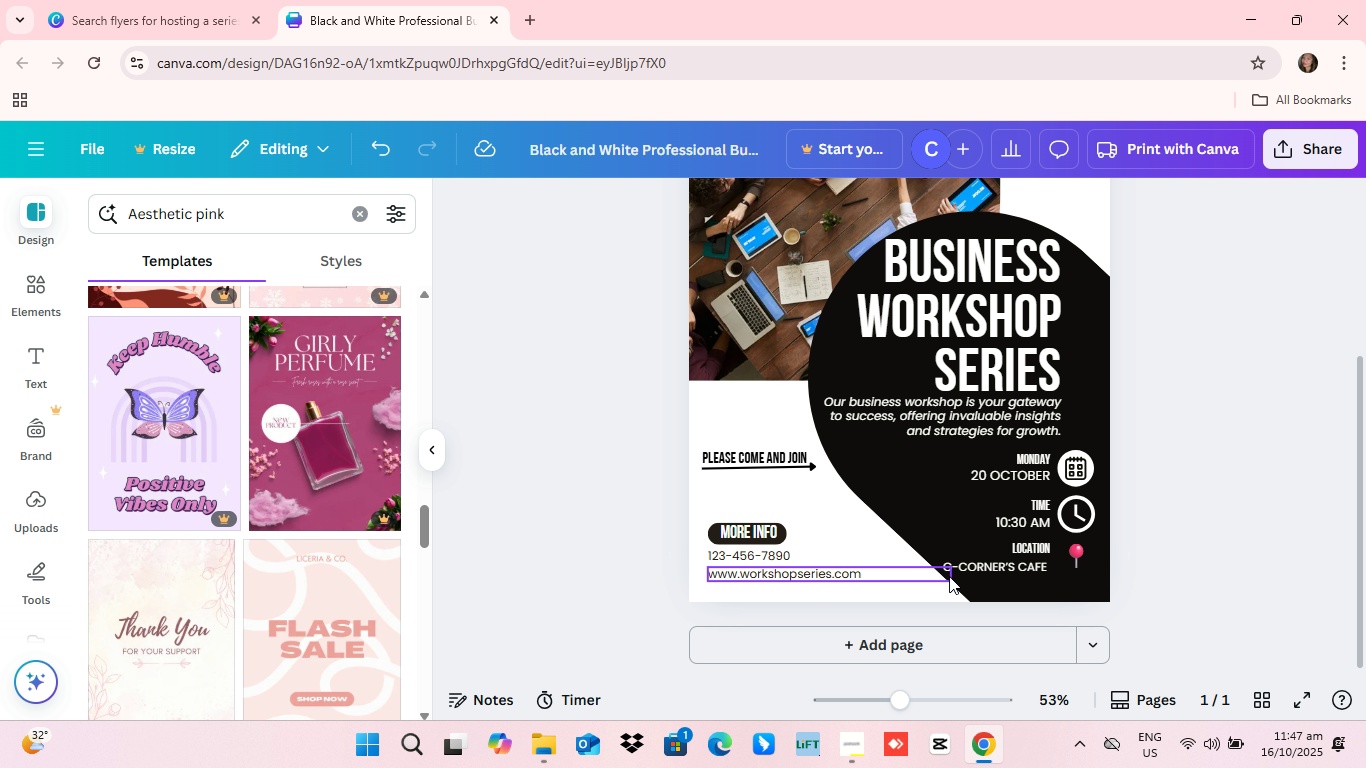 
scroll: coordinate [949, 576], scroll_direction: up, amount: 1.0
 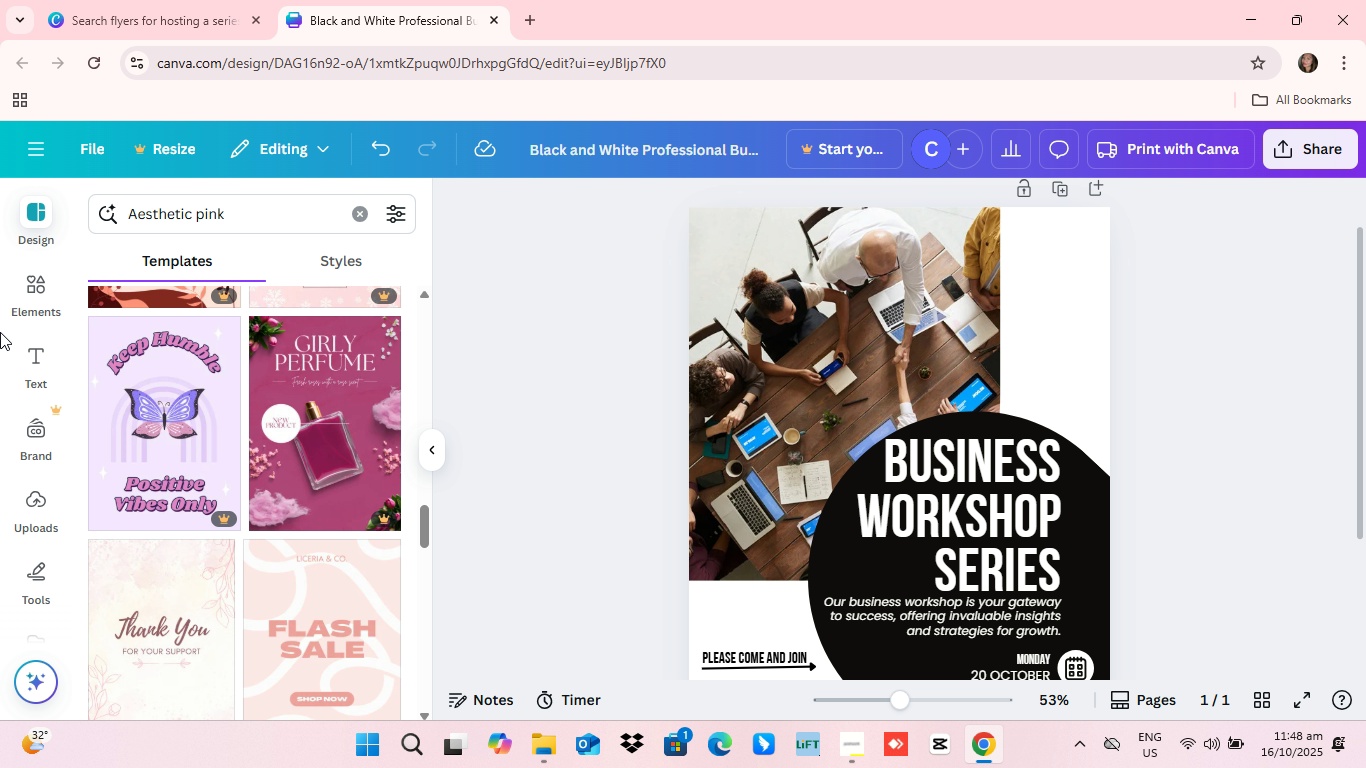 
wait(6.03)
 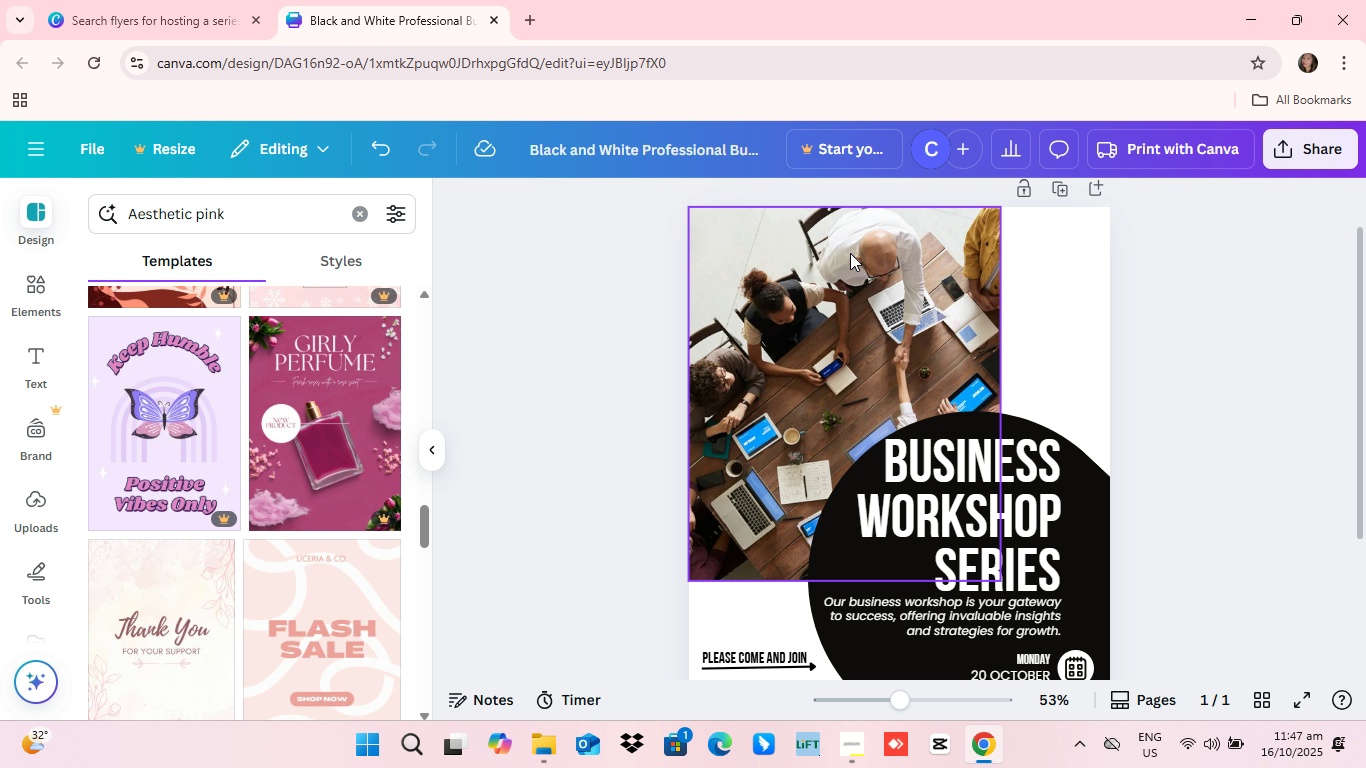 
scroll: coordinate [1005, 473], scroll_direction: down, amount: 3.0
 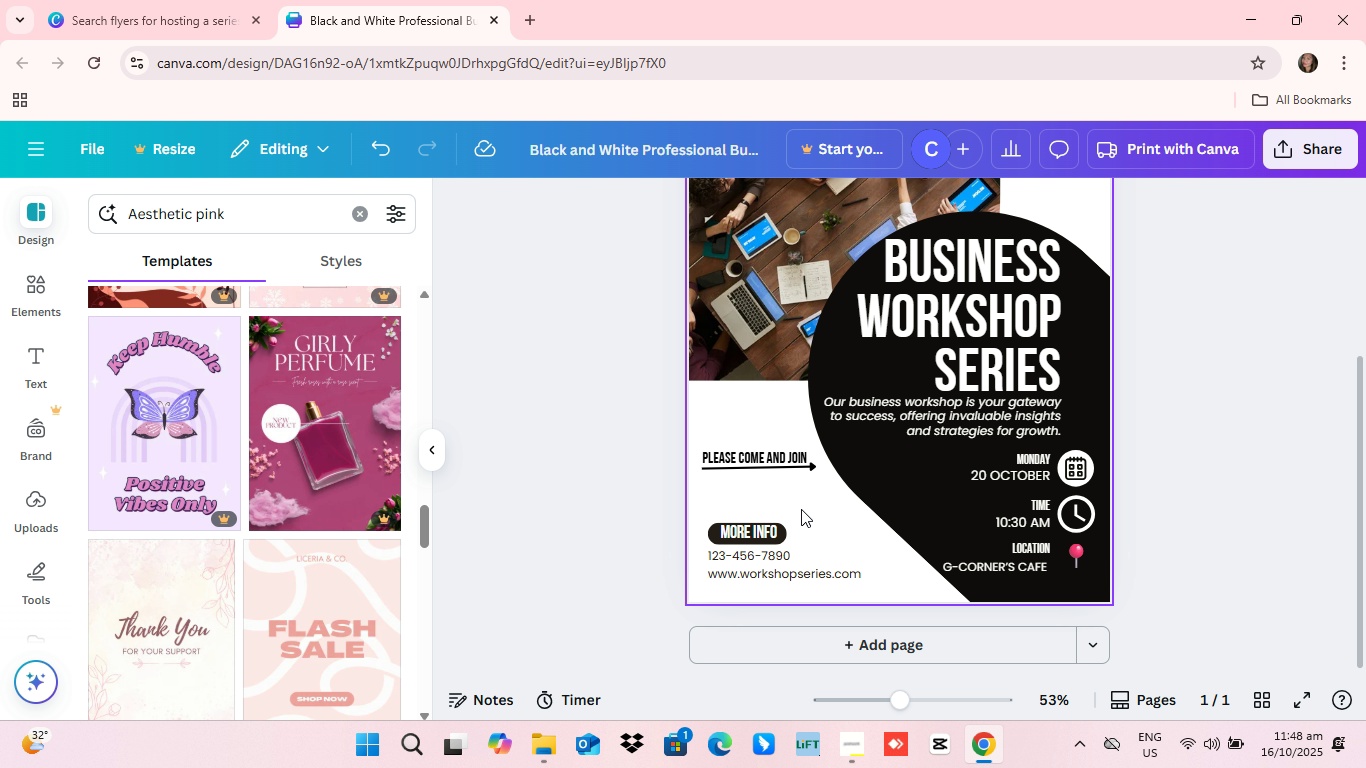 
wait(13.44)
 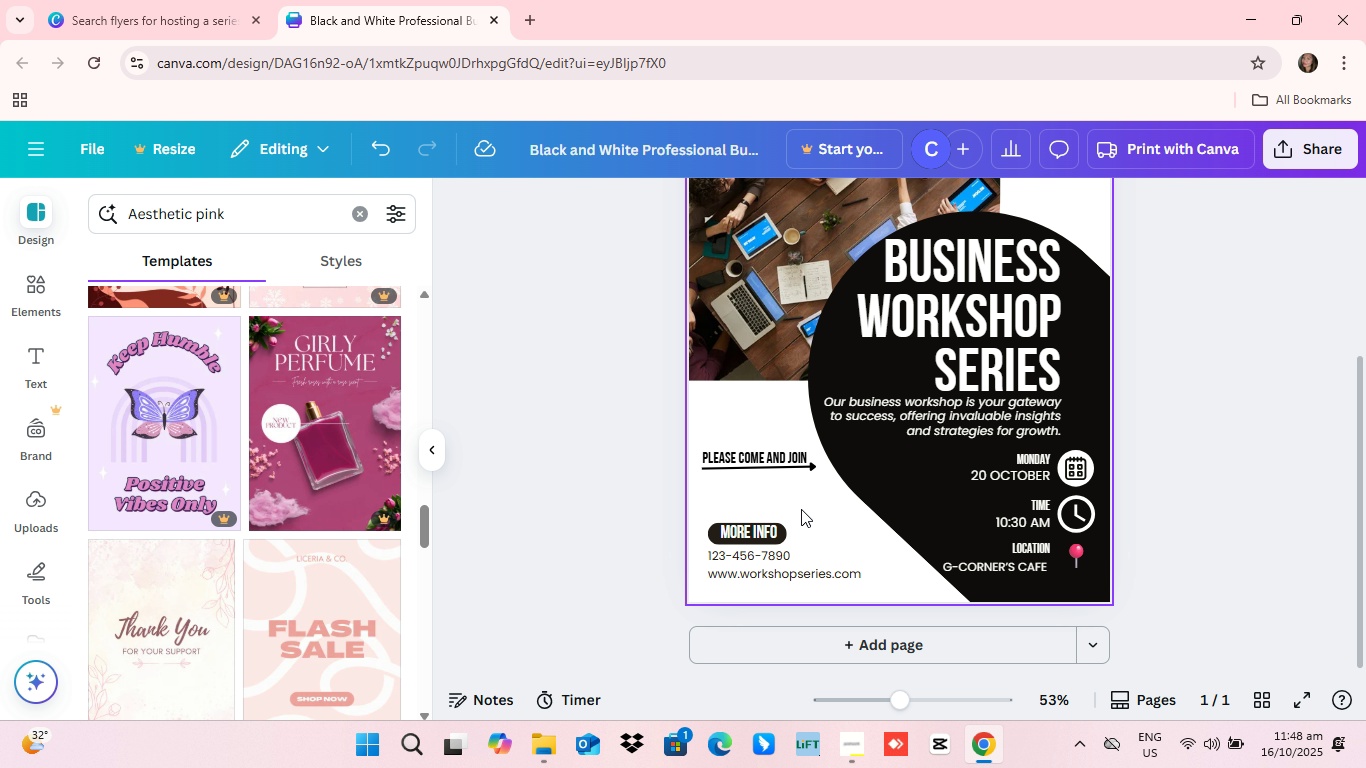 
scroll: coordinate [948, 513], scroll_direction: up, amount: 3.0
 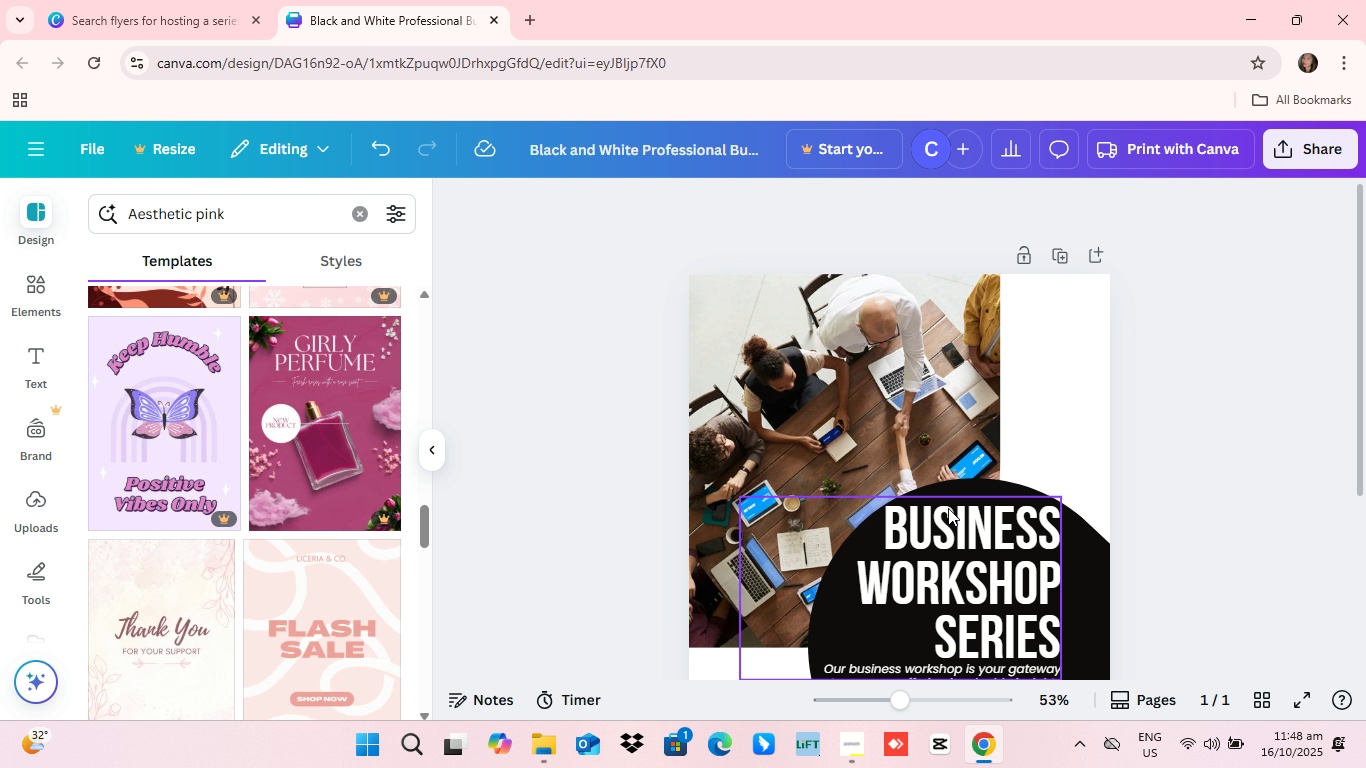 
scroll: coordinate [953, 515], scroll_direction: down, amount: 3.0
 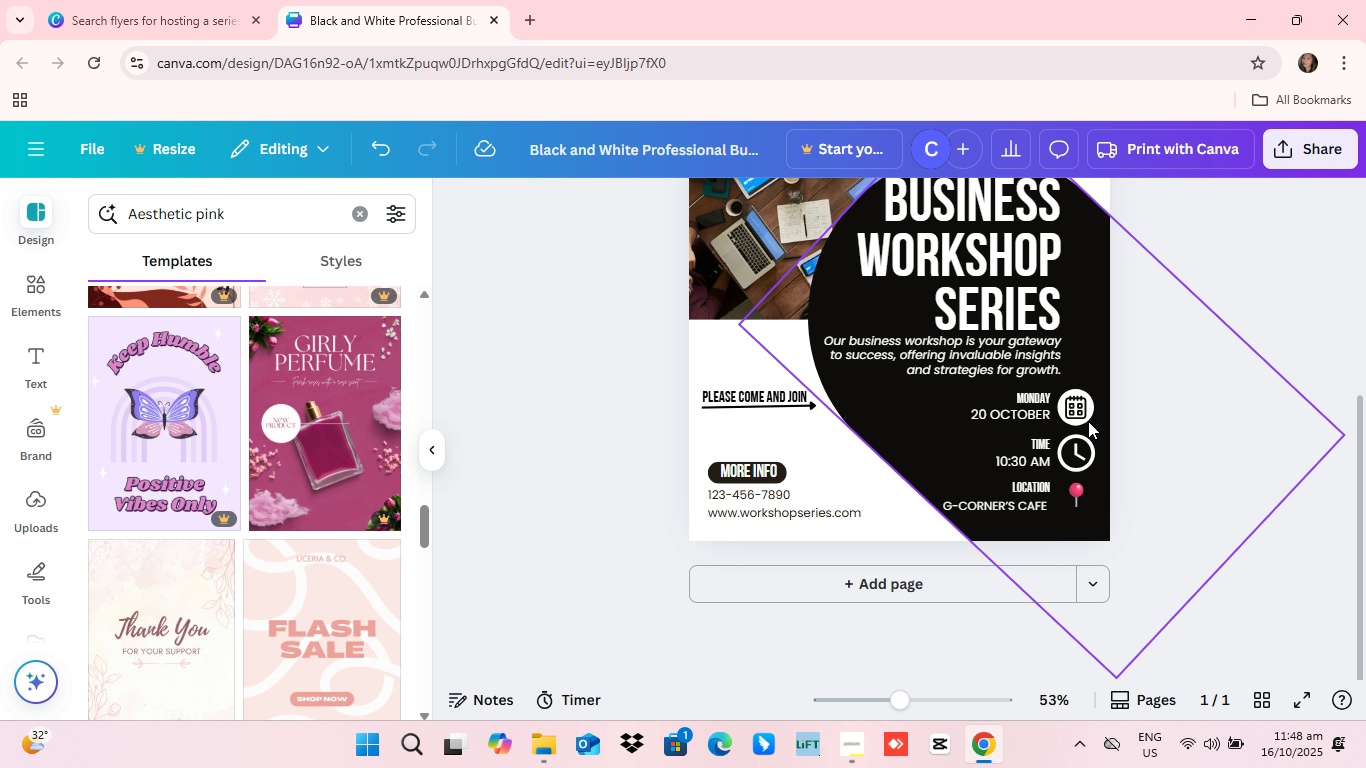 
wait(17.41)
 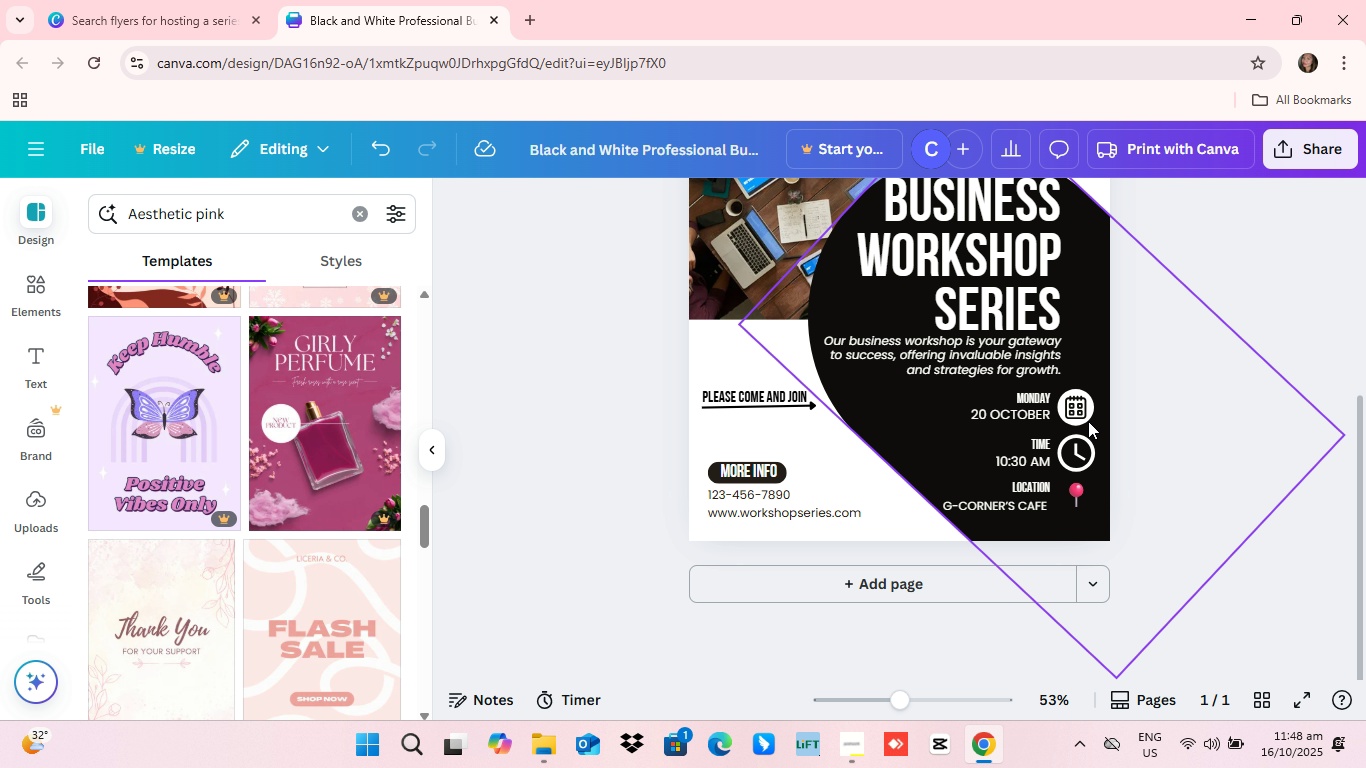 
scroll: coordinate [1039, 487], scroll_direction: up, amount: 1.0
 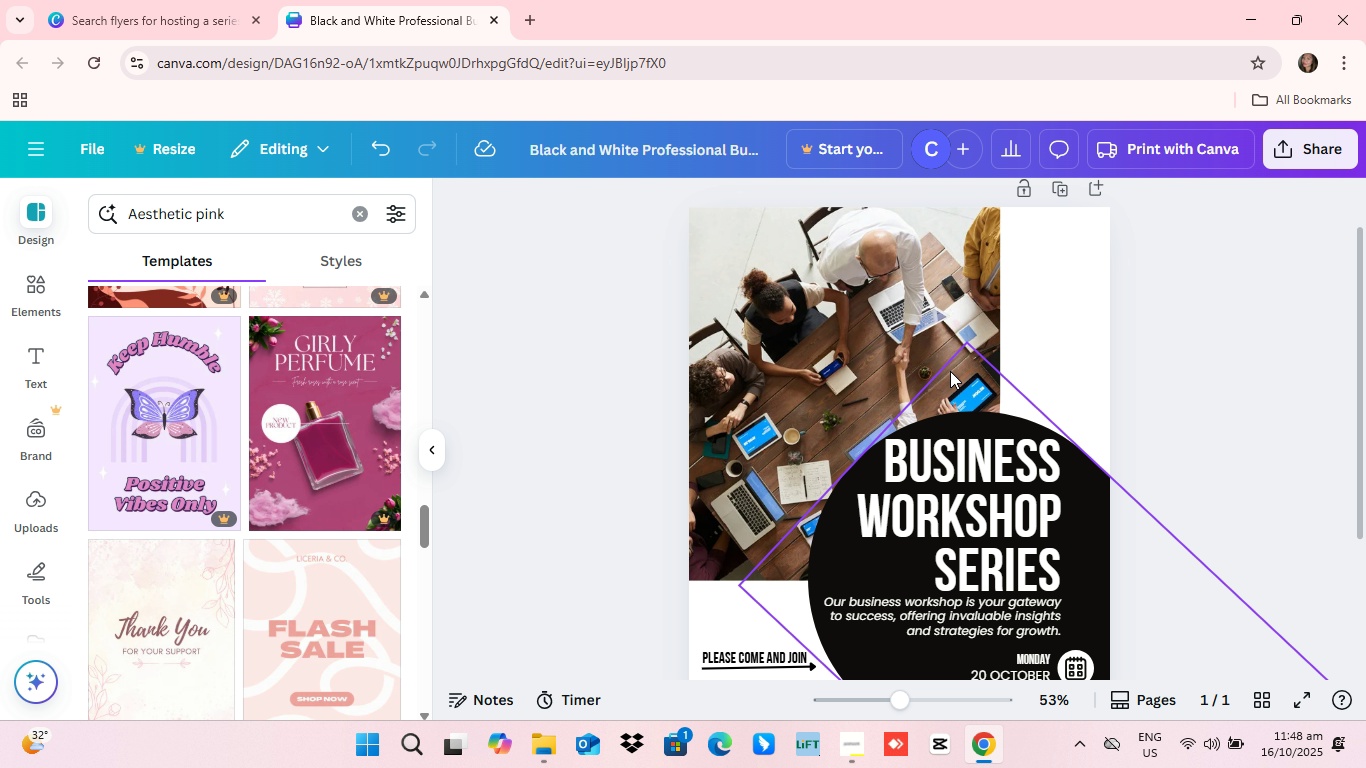 
scroll: coordinate [1102, 533], scroll_direction: none, amount: 0.0
 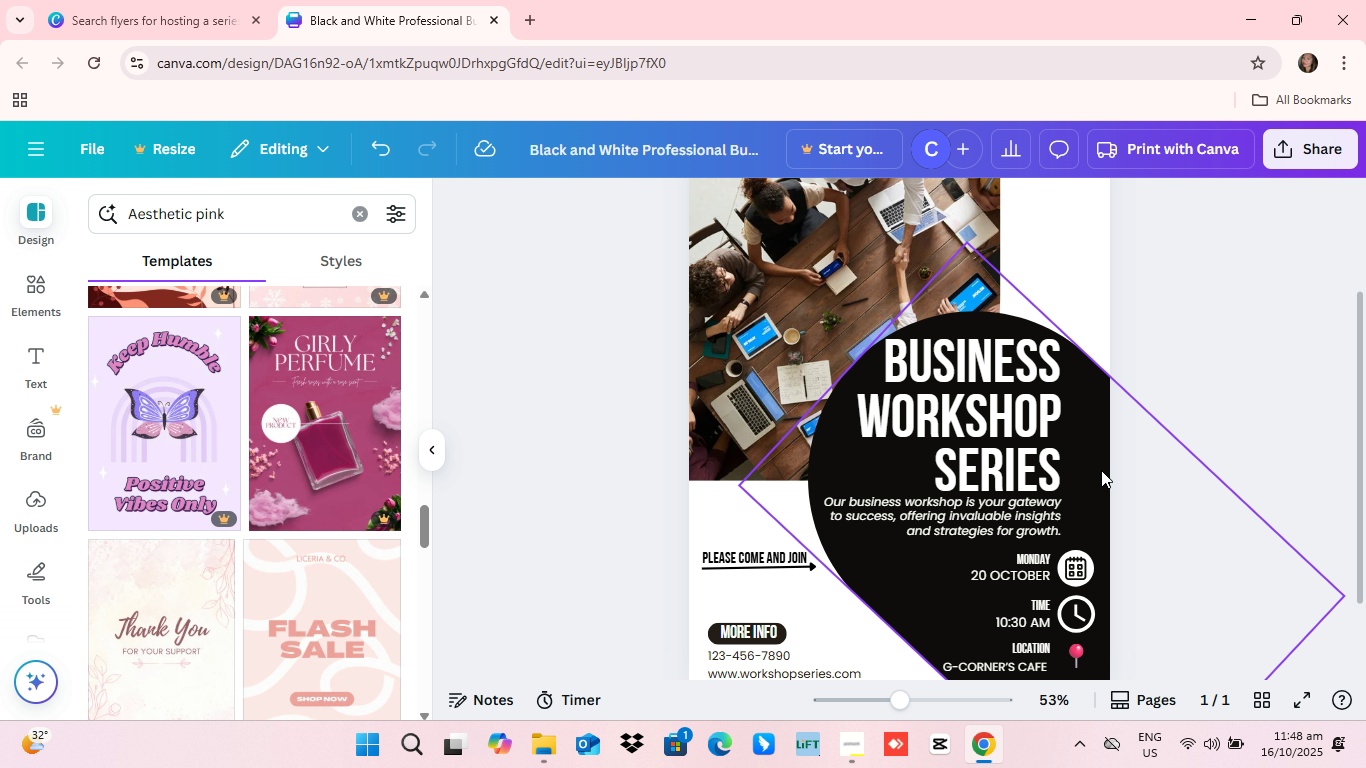 
scroll: coordinate [1066, 515], scroll_direction: down, amount: 1.0
 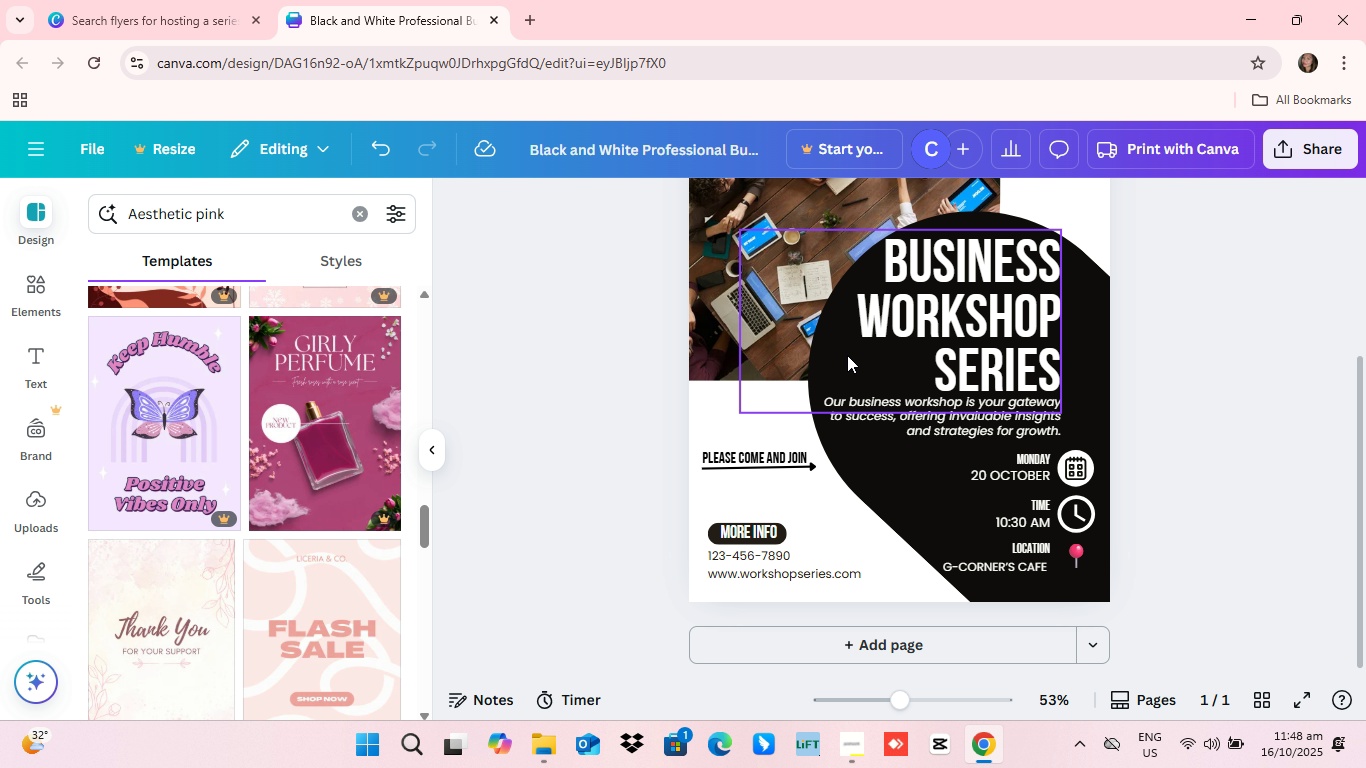 
wait(10.68)
 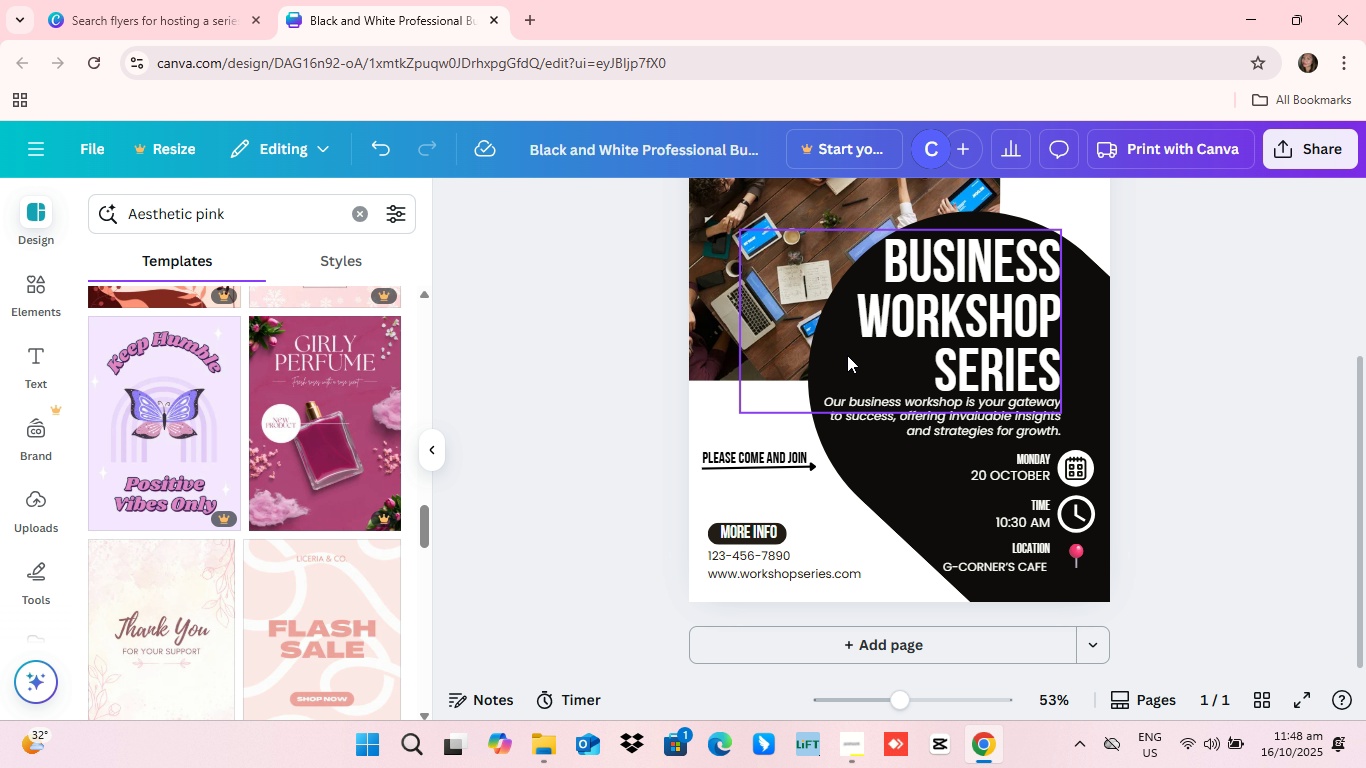 
scroll: coordinate [992, 363], scroll_direction: up, amount: 3.0
 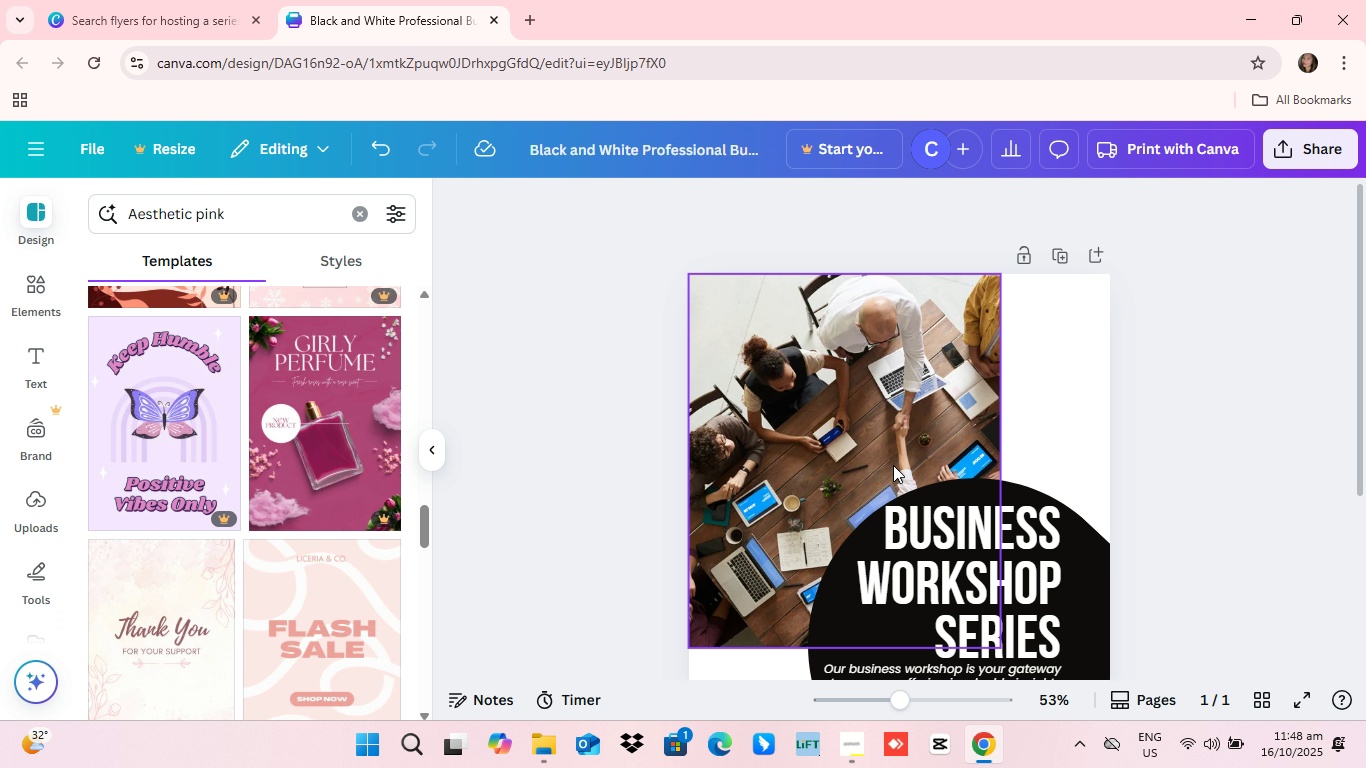 
scroll: coordinate [959, 548], scroll_direction: down, amount: 4.0
 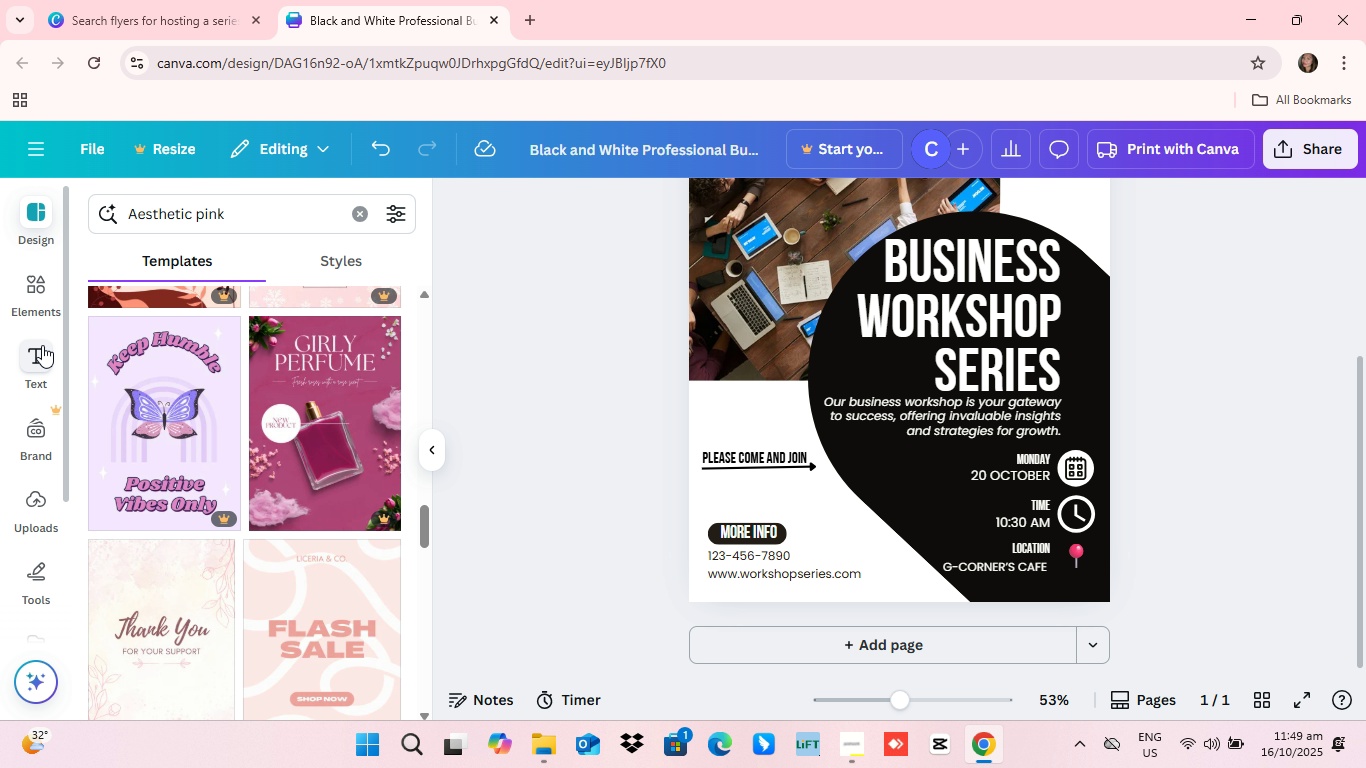 
left_click([33, 301])
 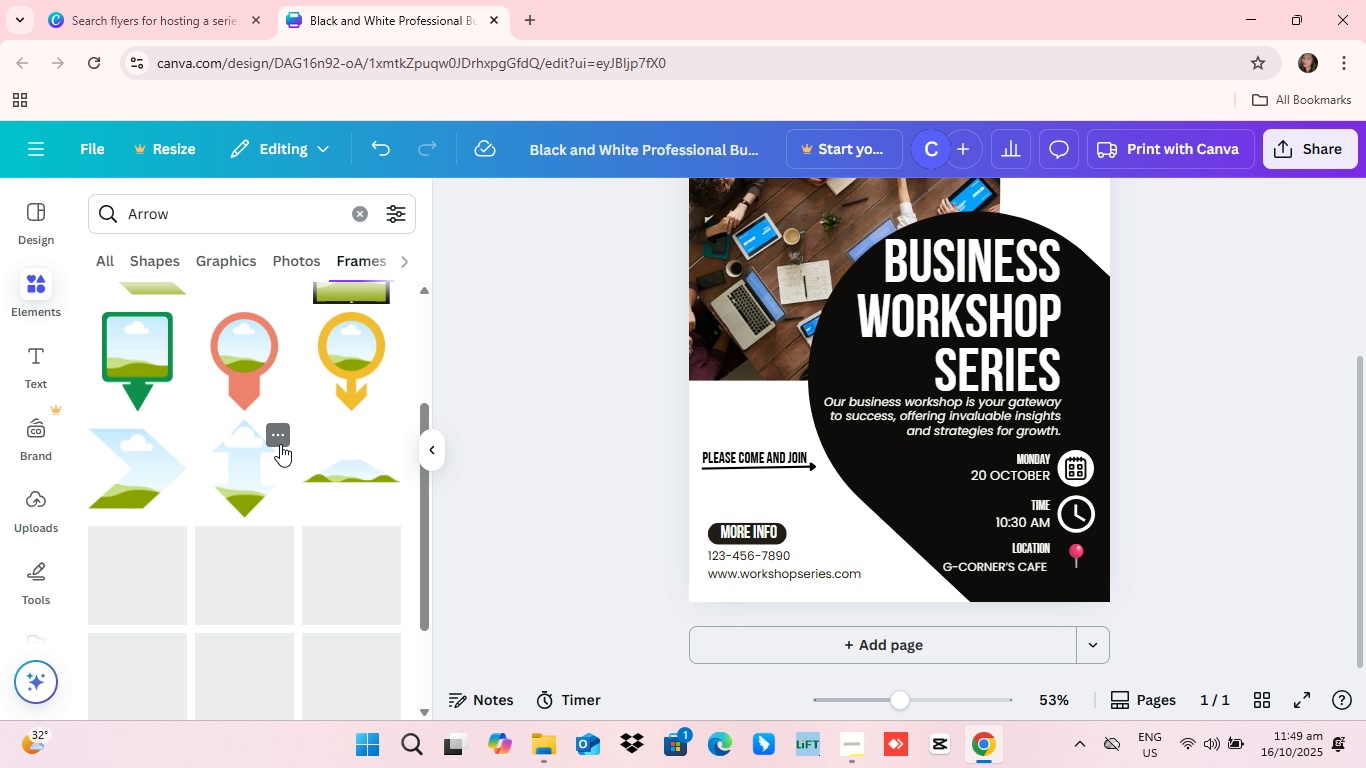 
scroll: coordinate [266, 476], scroll_direction: down, amount: 7.0
 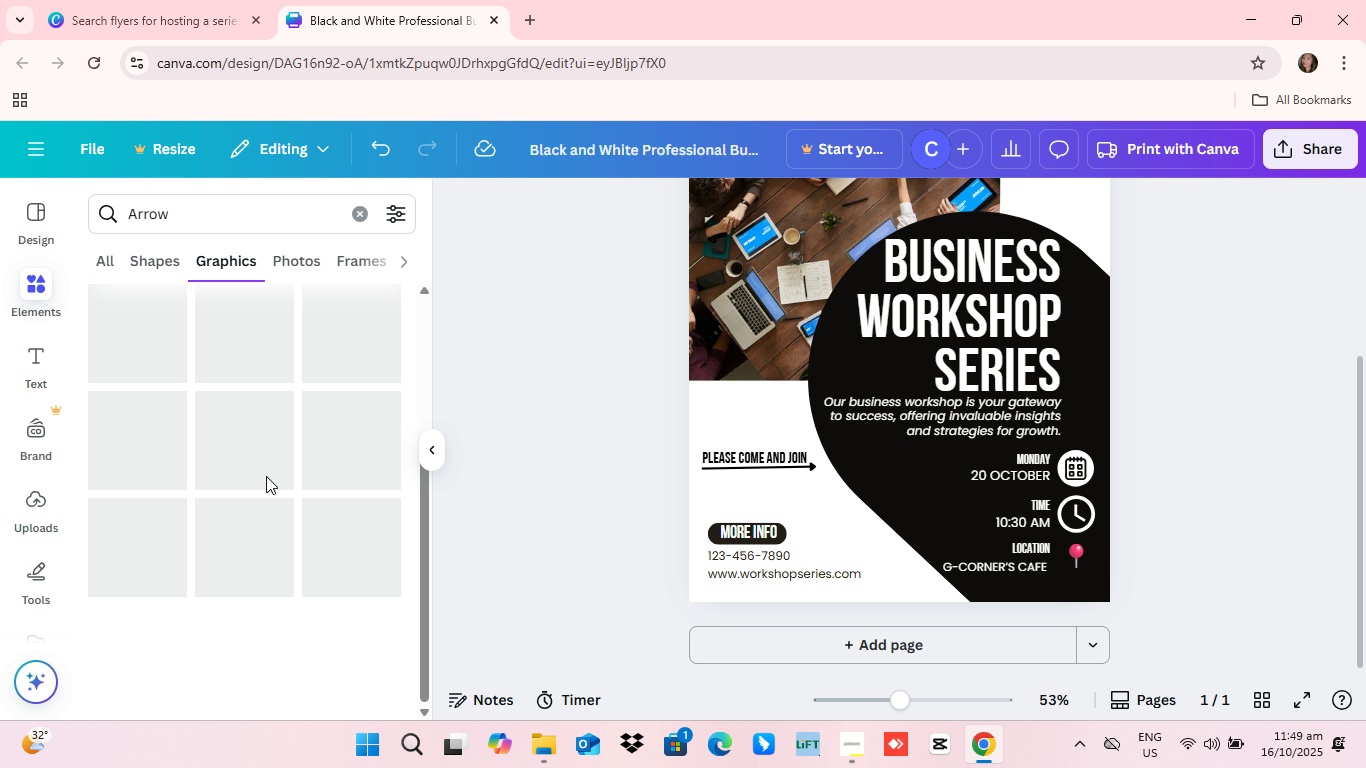 
scroll: coordinate [257, 566], scroll_direction: none, amount: 0.0
 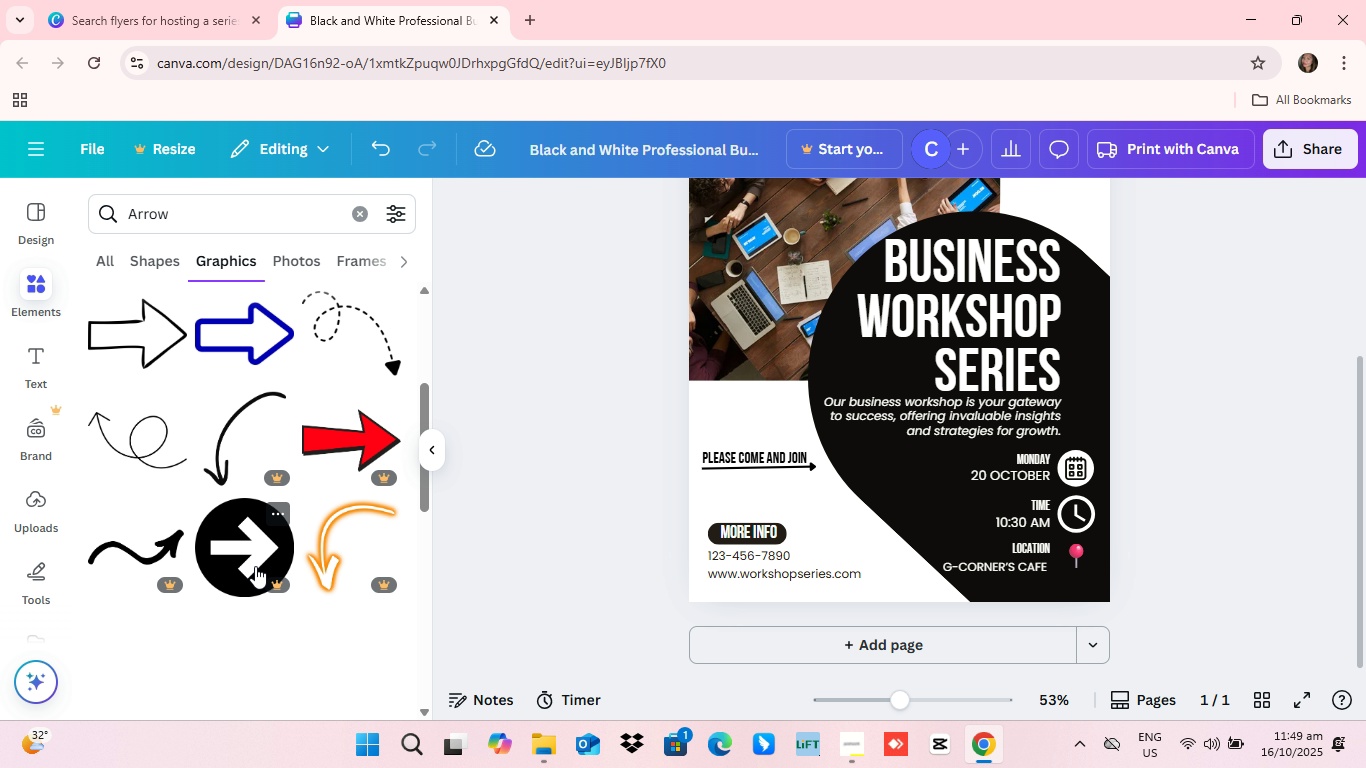 
scroll: coordinate [256, 568], scroll_direction: up, amount: 3.0
 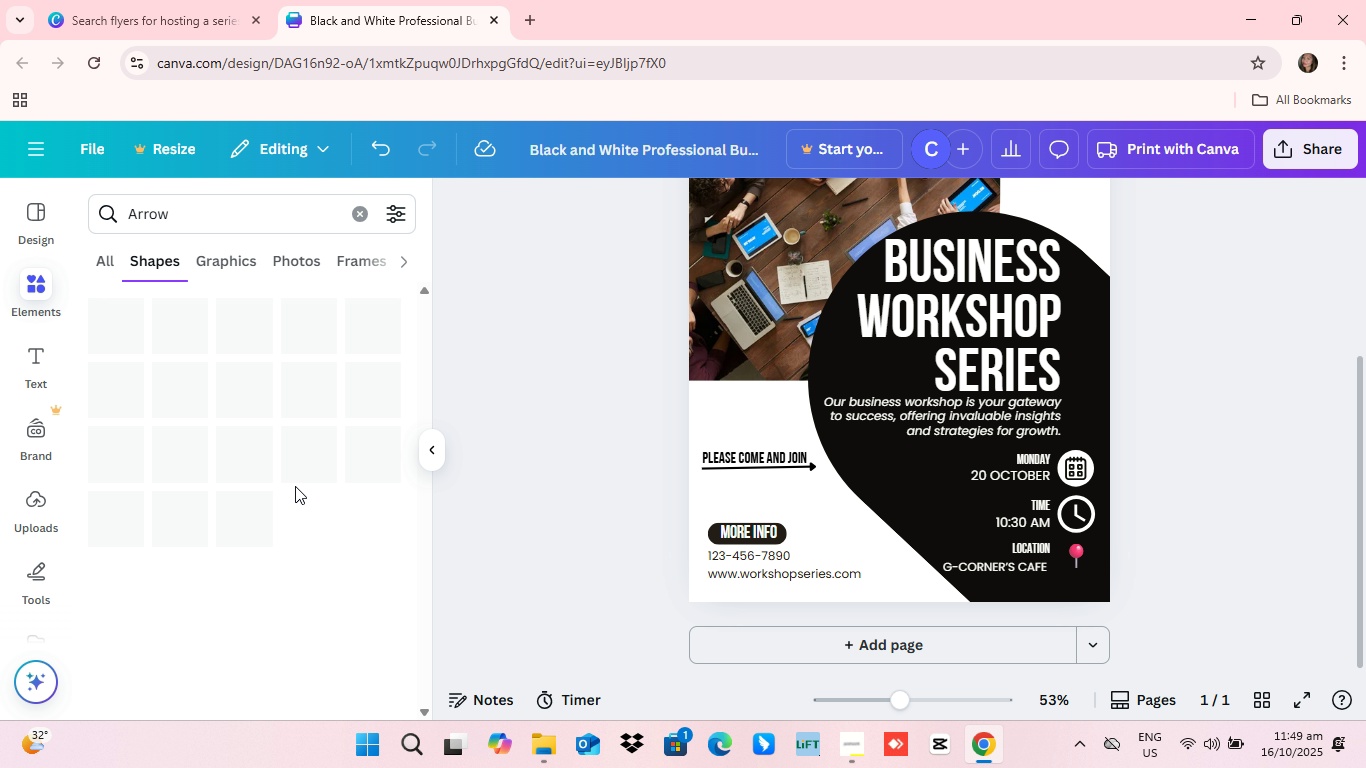 
left_click([158, 259])
 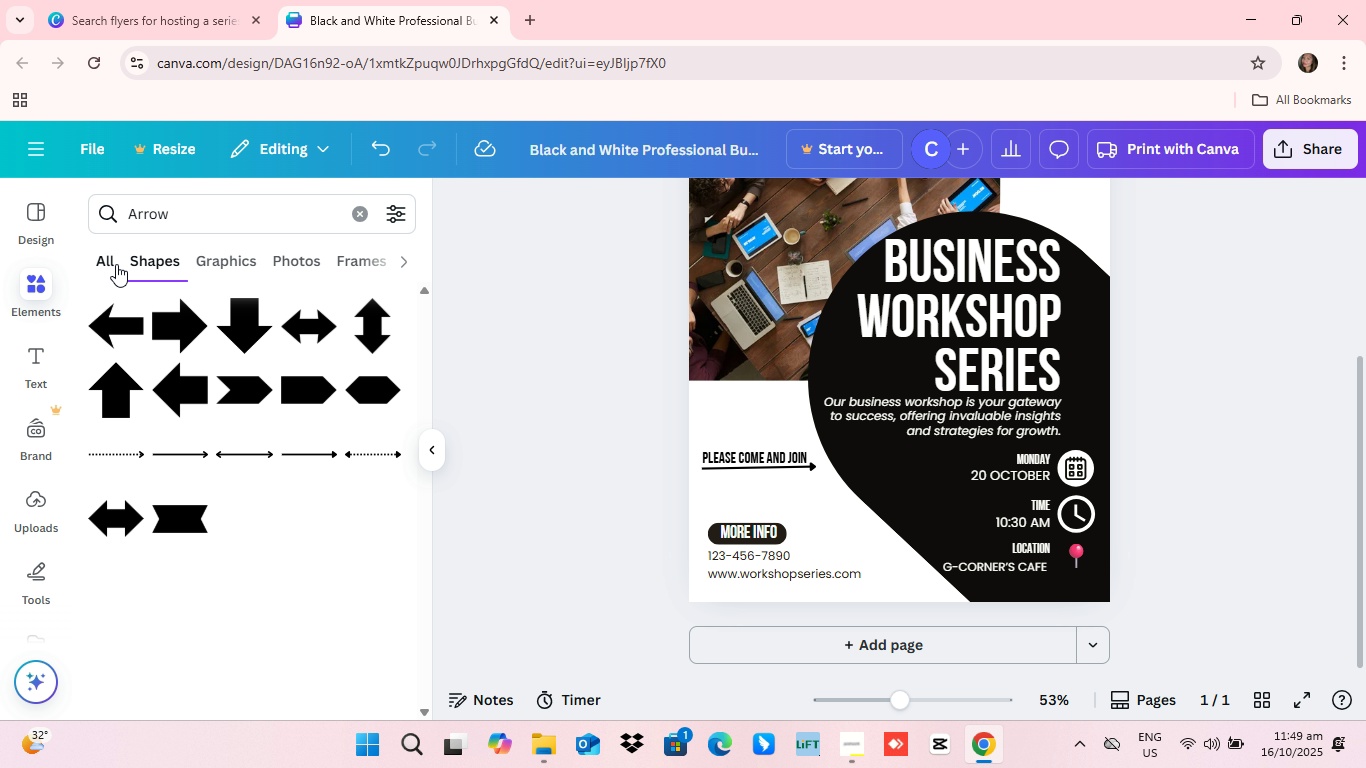 
mouse_move([296, 489])
 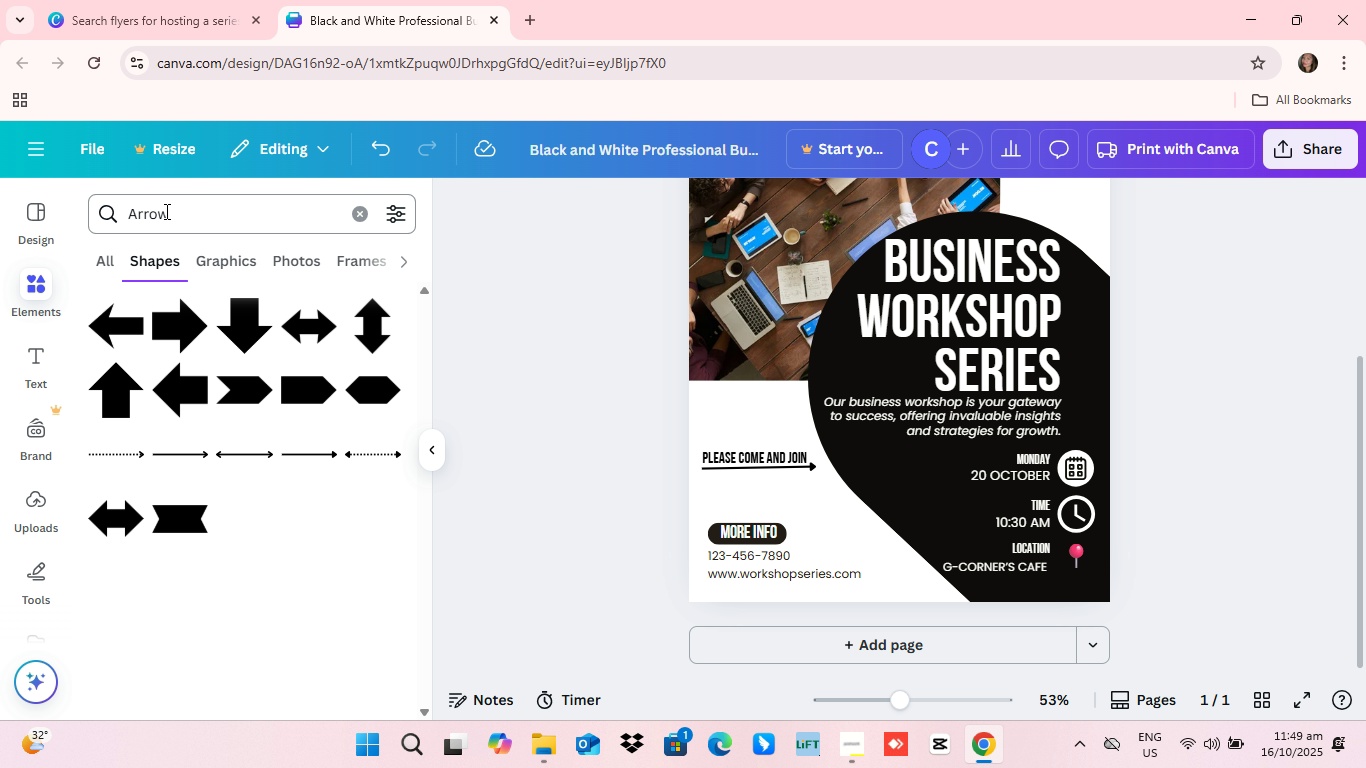 
left_click([115, 264])
 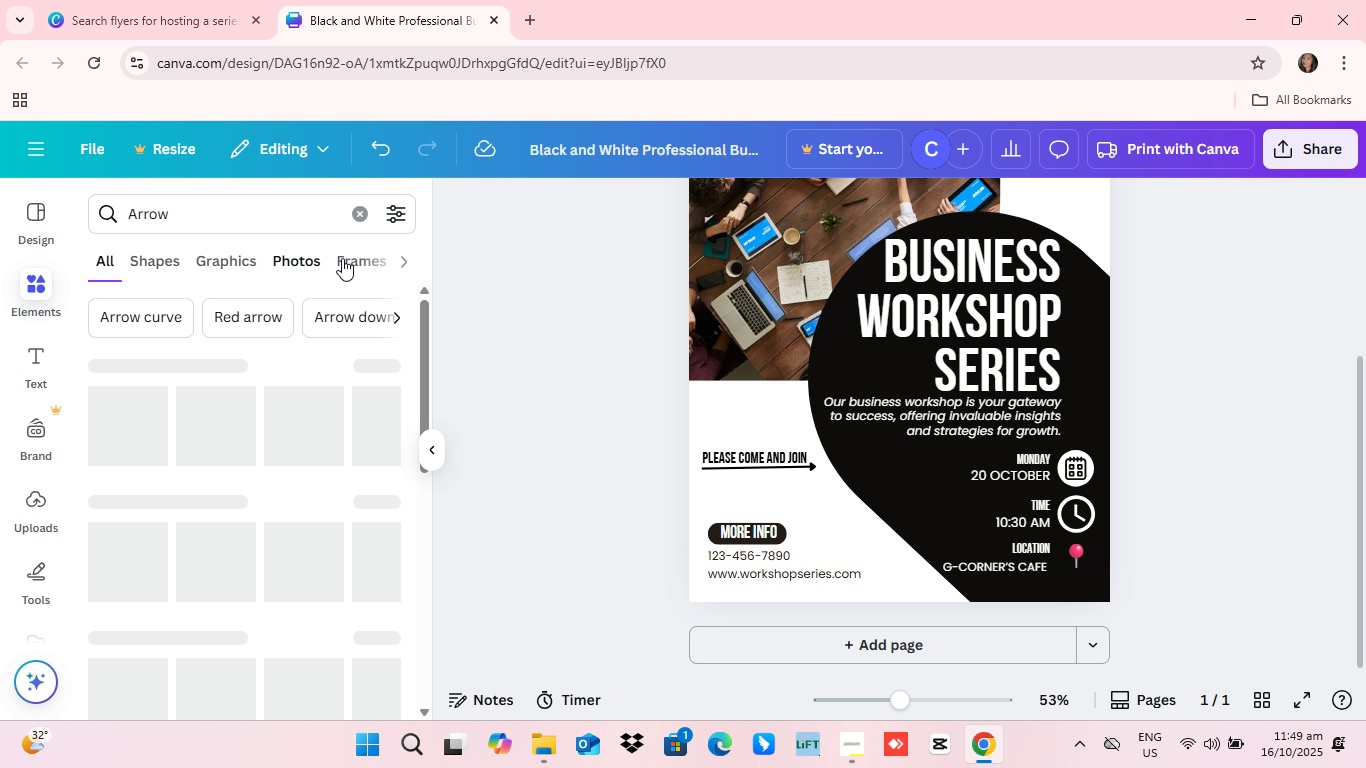 
left_click([342, 258])
 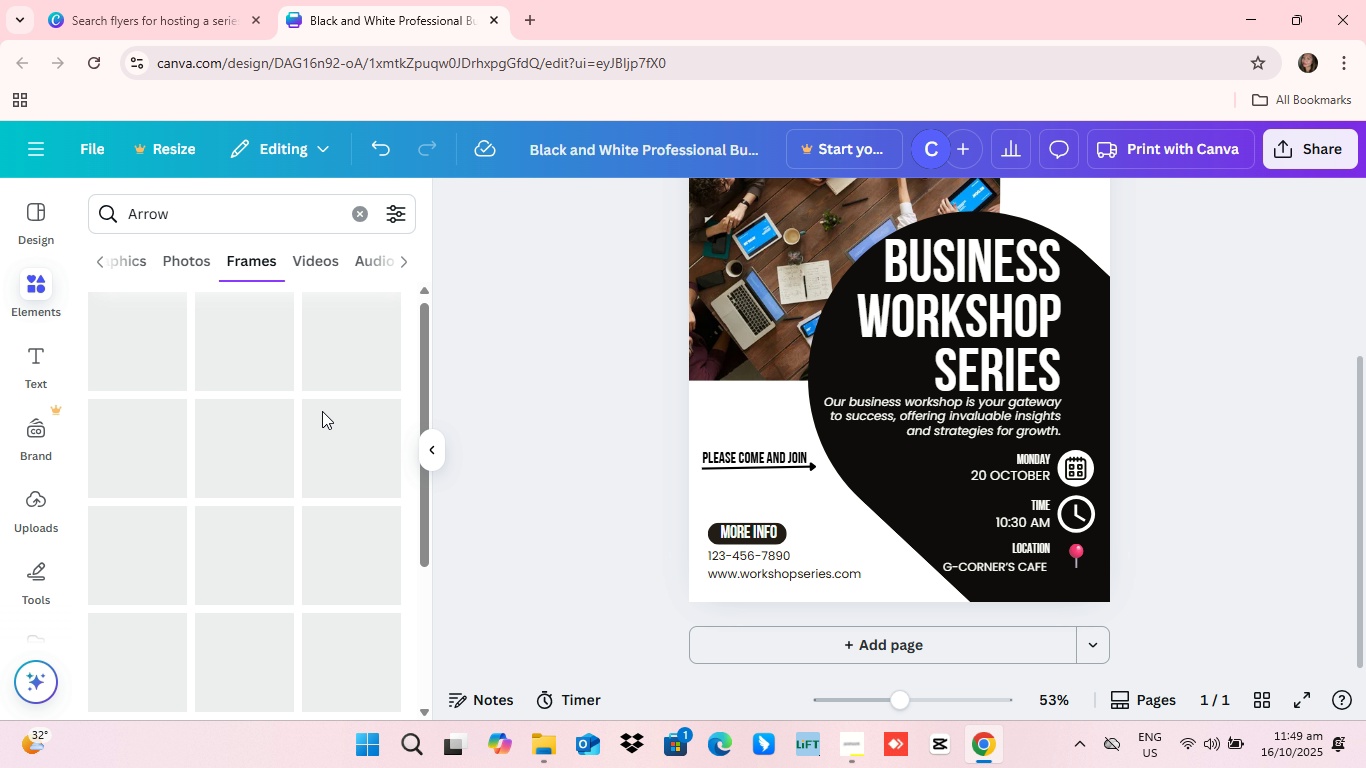 
mouse_move([322, 403])
 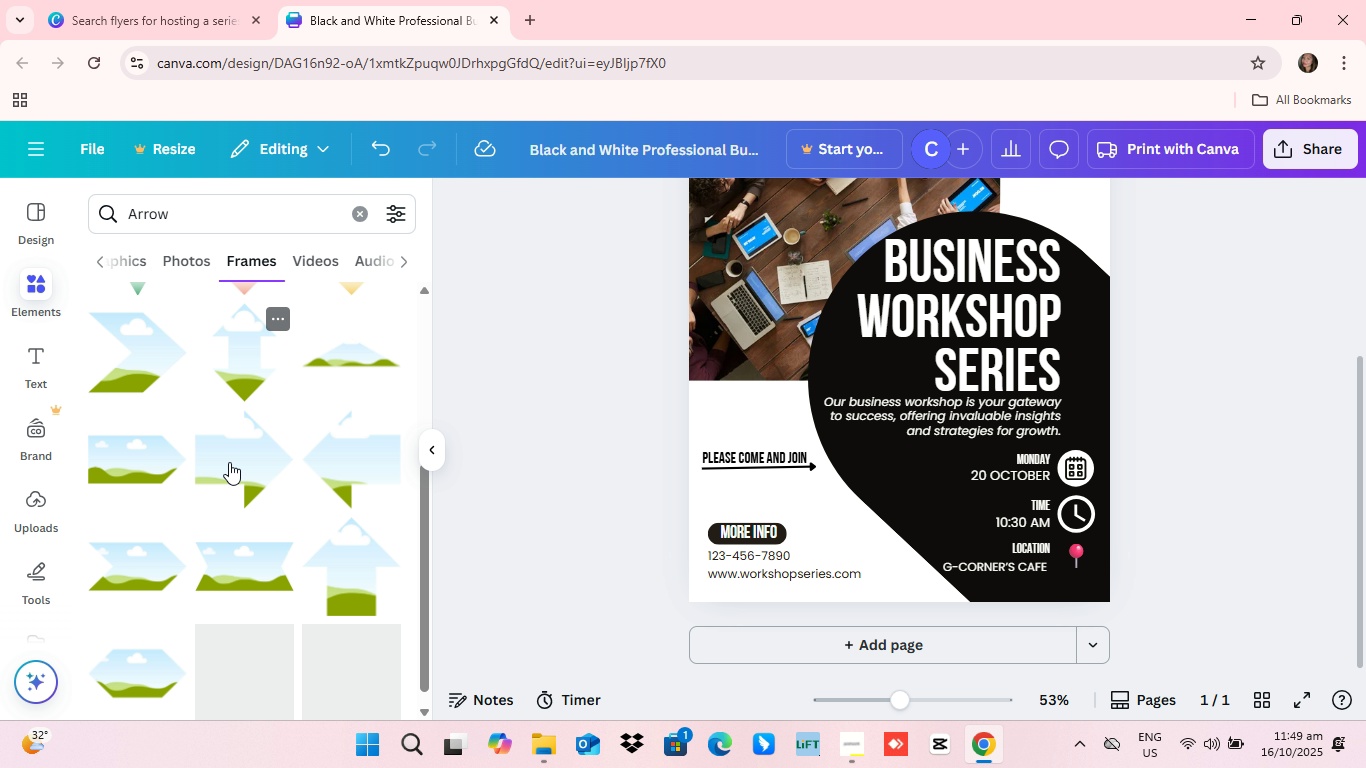 
scroll: coordinate [229, 464], scroll_direction: down, amount: 8.0
 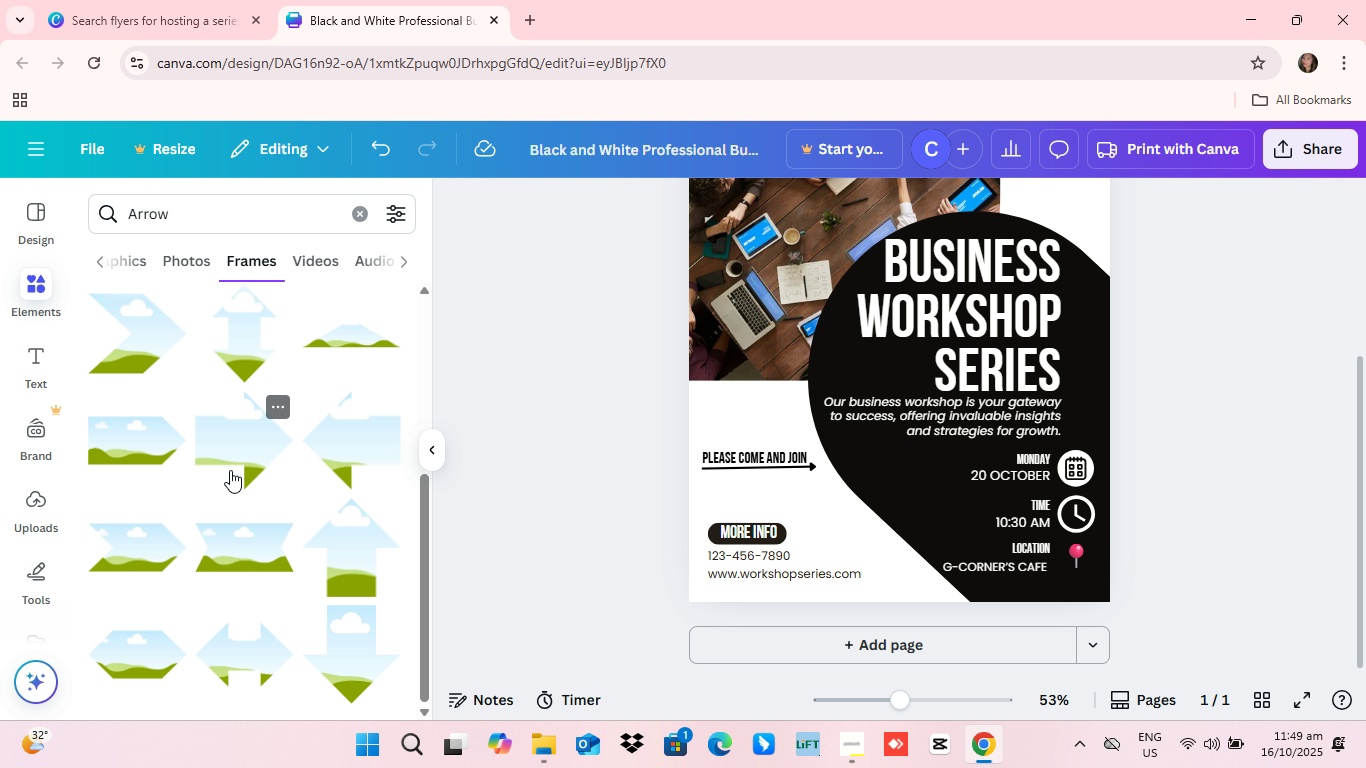 
scroll: coordinate [230, 470], scroll_direction: up, amount: 4.0
 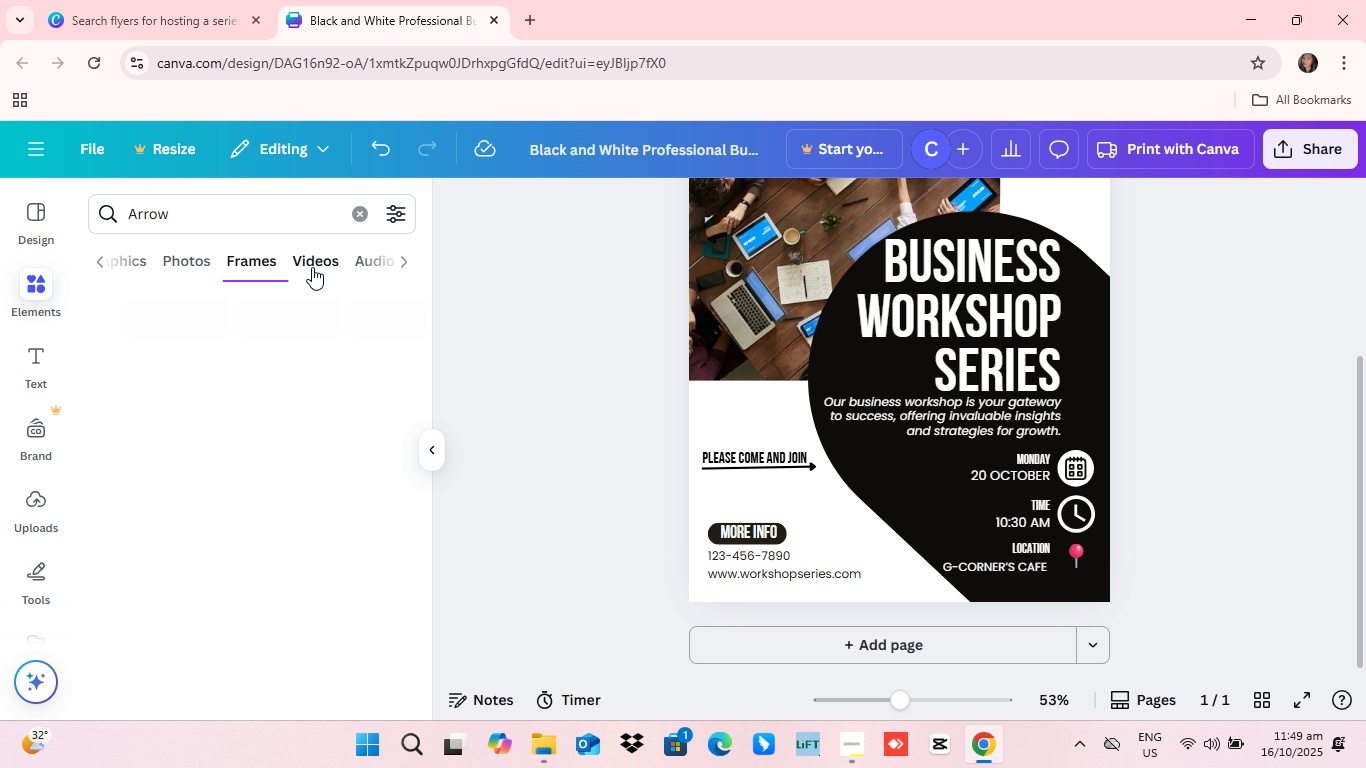 
left_click([312, 267])
 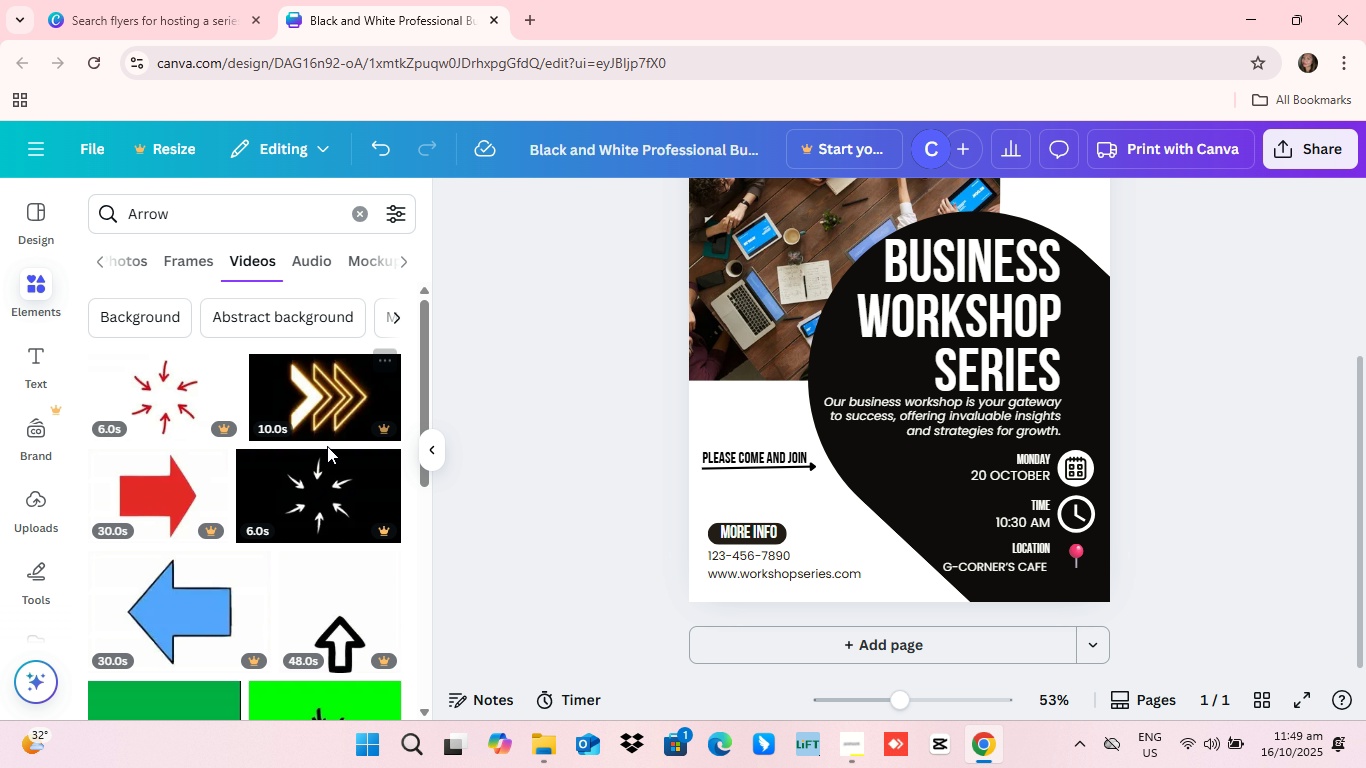 
scroll: coordinate [322, 463], scroll_direction: down, amount: 6.0
 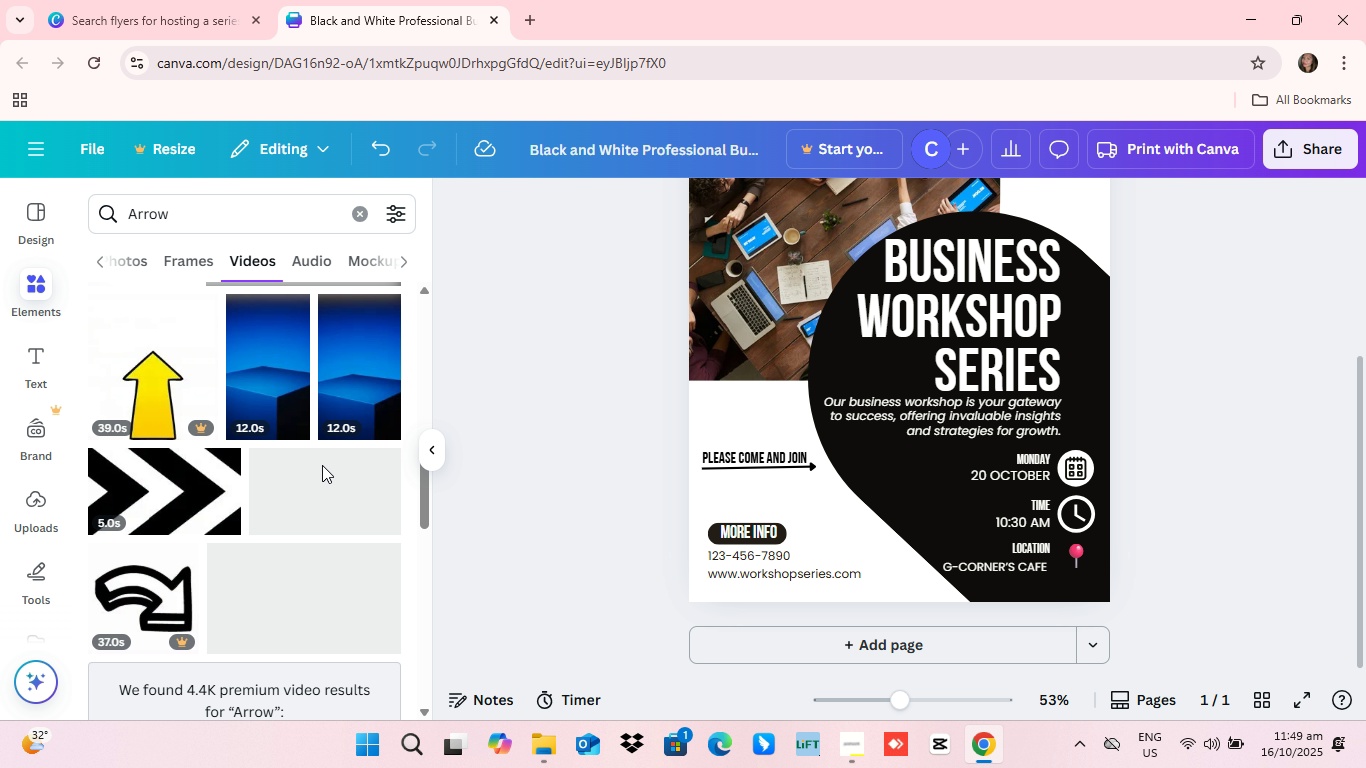 
scroll: coordinate [322, 465], scroll_direction: up, amount: 8.0
 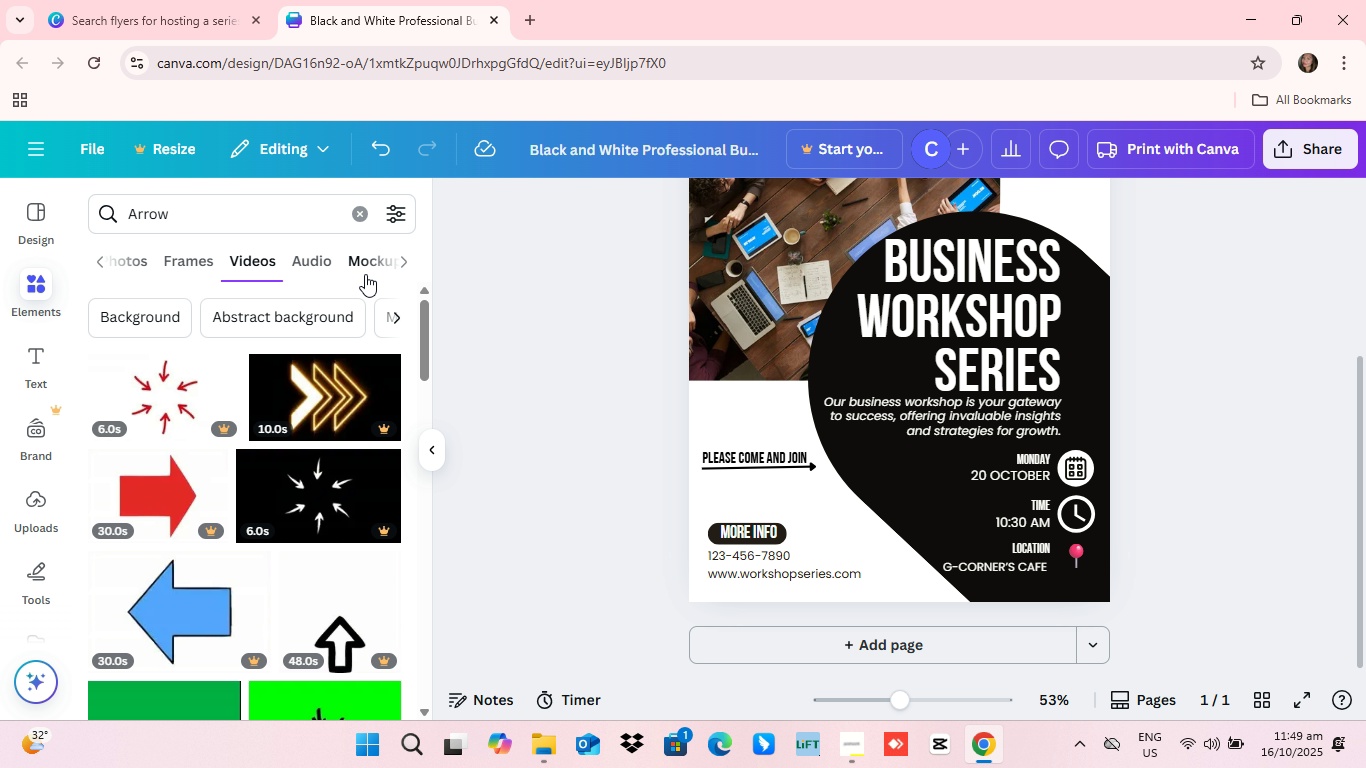 
left_click([366, 274])
 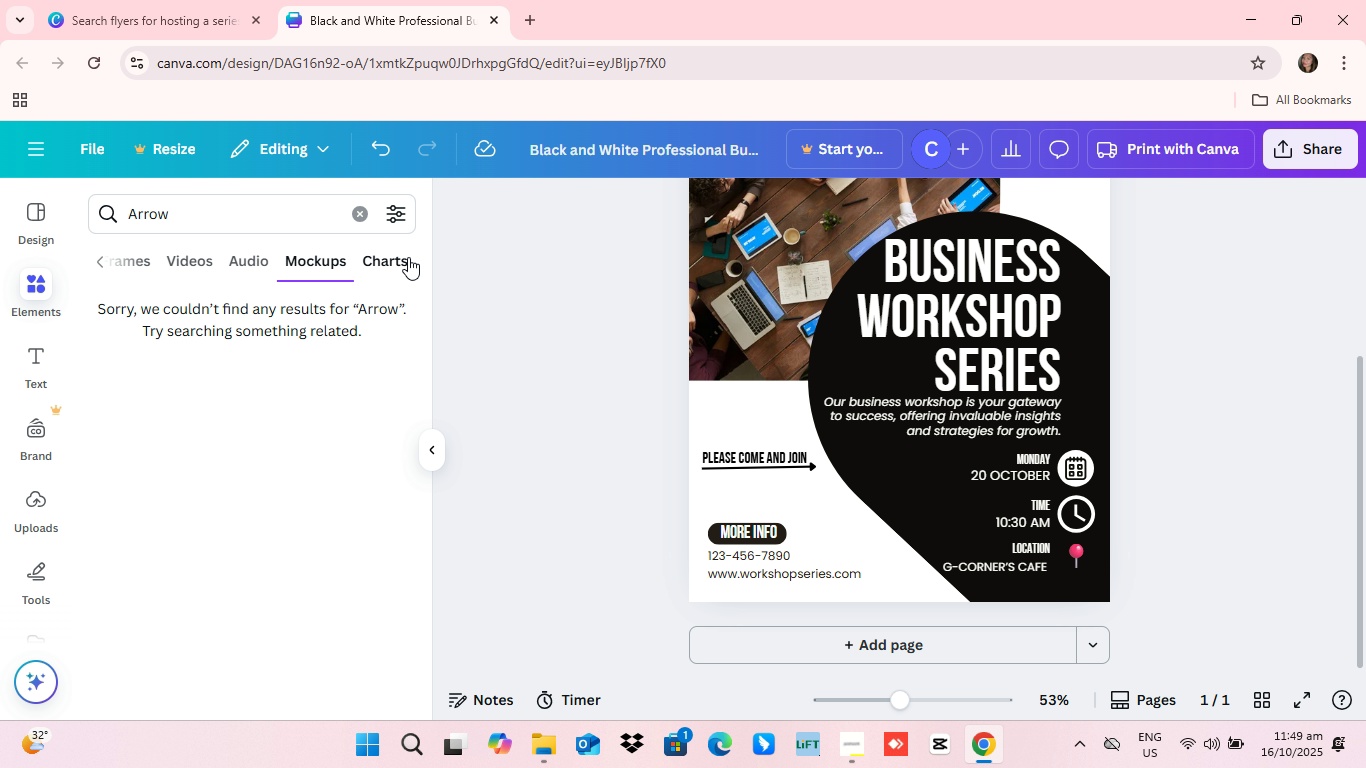 
left_click([408, 257])
 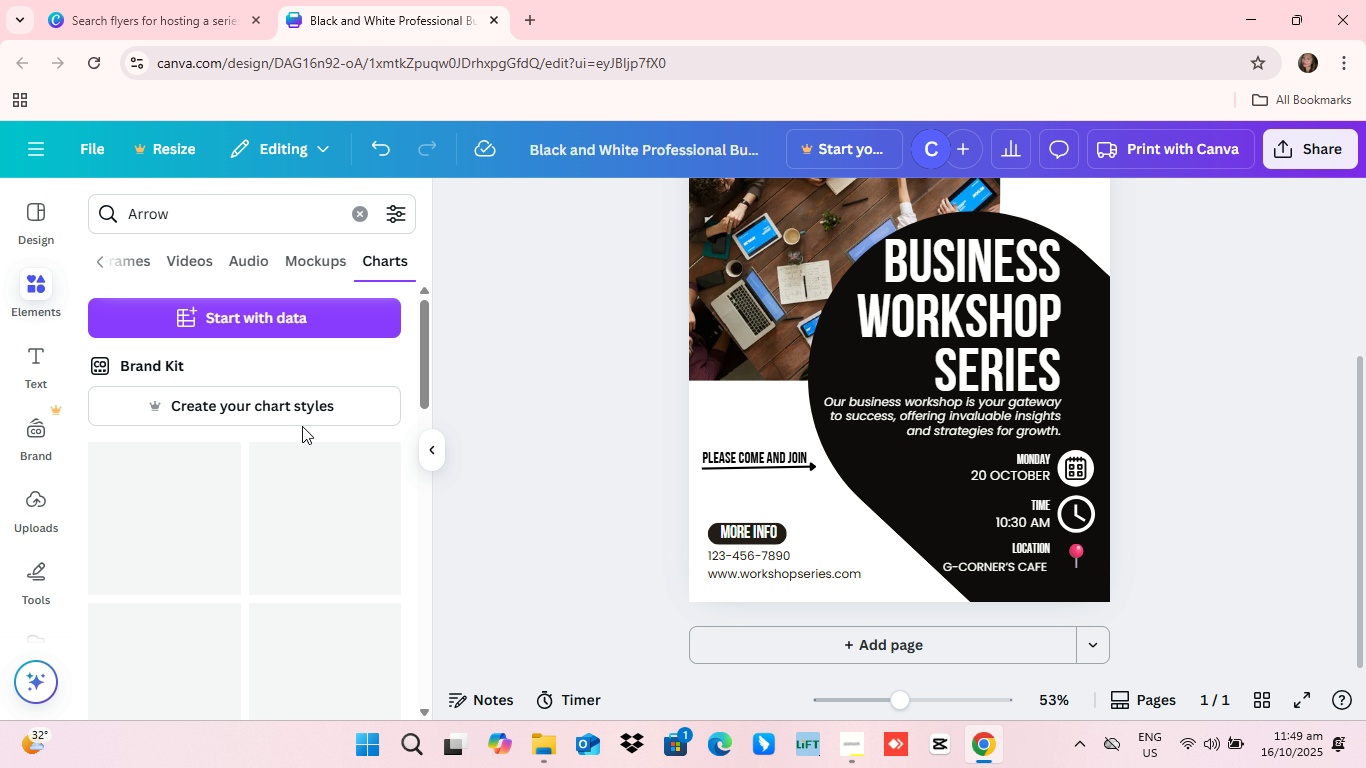 
scroll: coordinate [62, 594], scroll_direction: down, amount: 6.0
 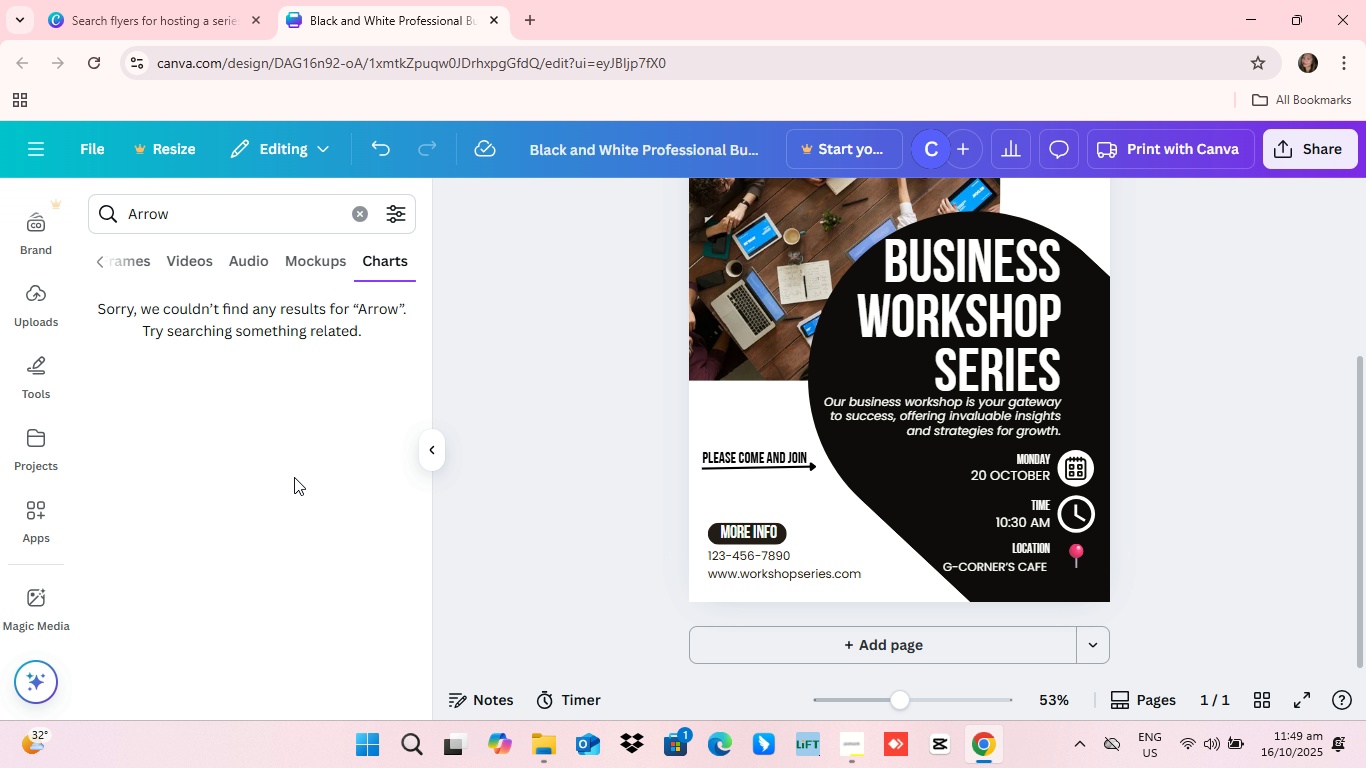 
scroll: coordinate [26, 306], scroll_direction: up, amount: 4.0
 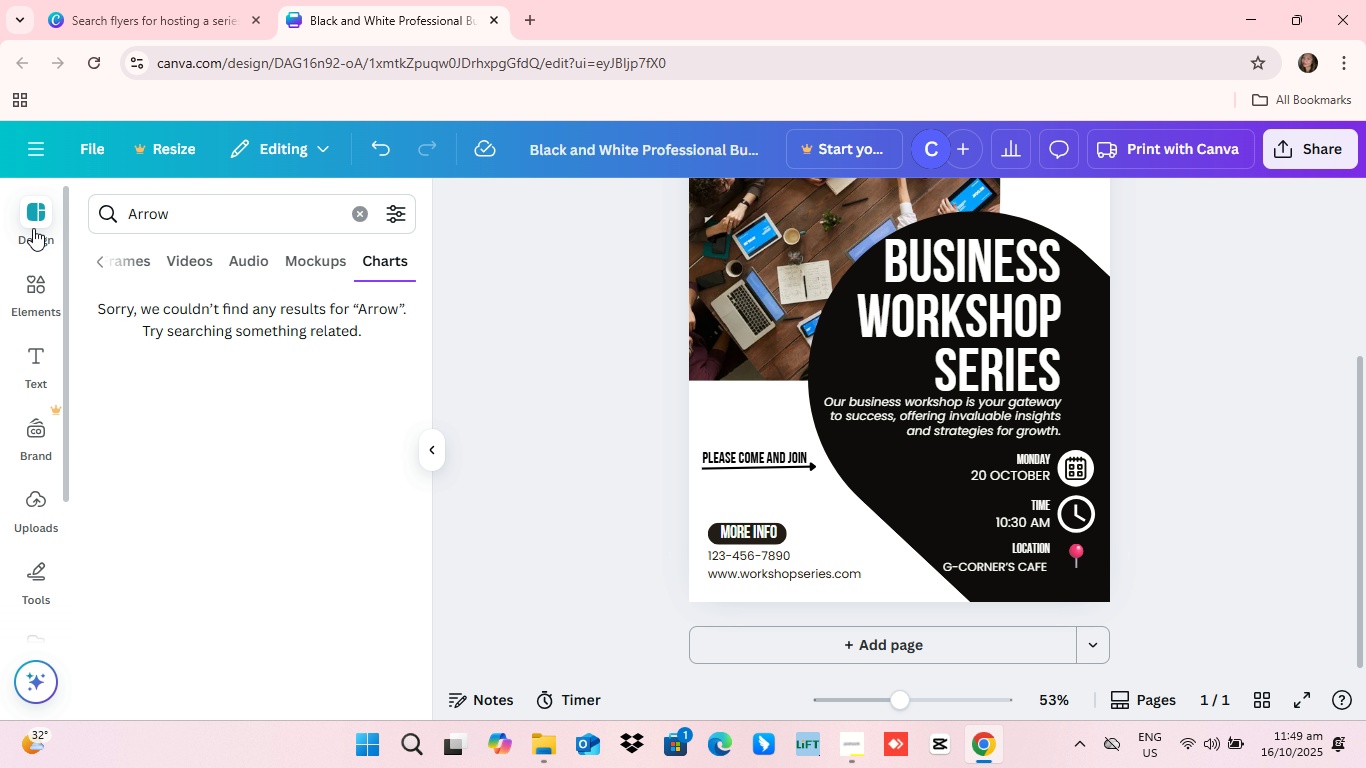 
left_click([33, 228])
 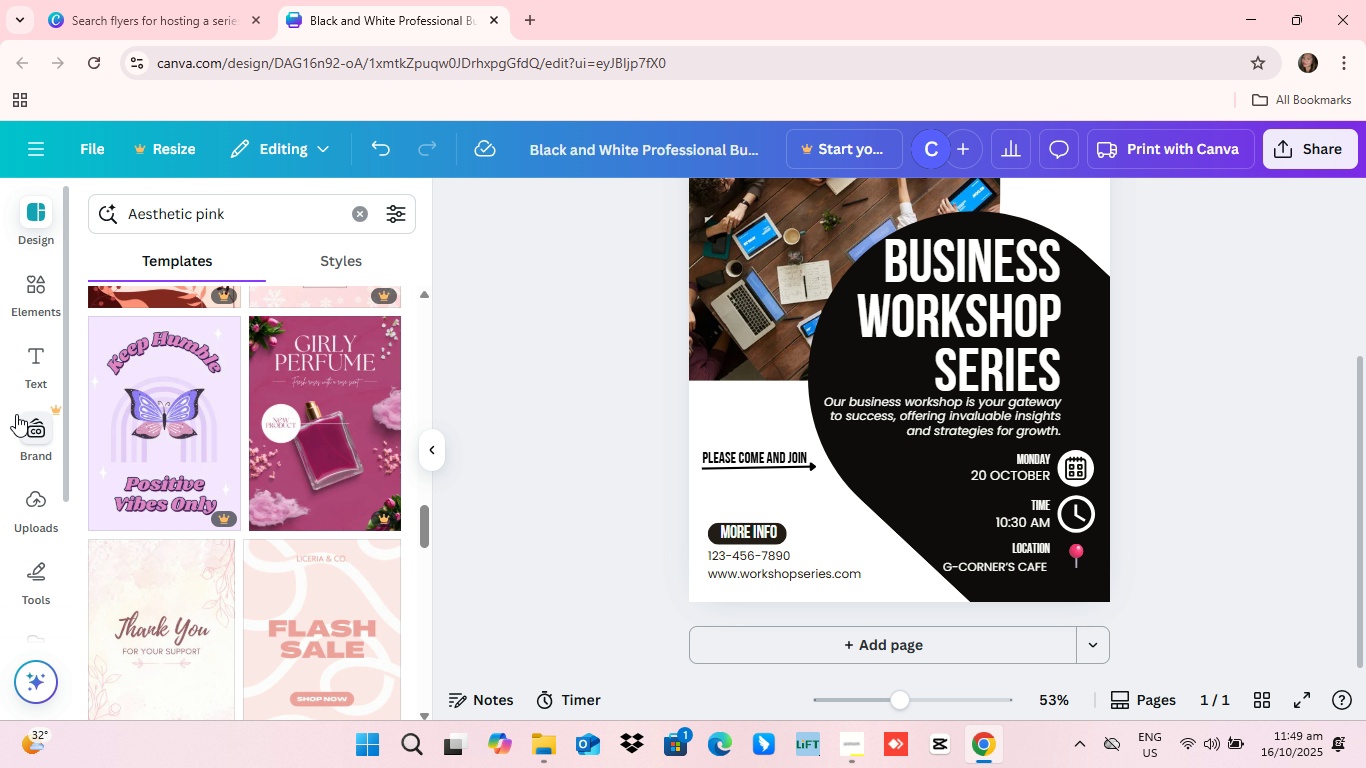 
scroll: coordinate [35, 372], scroll_direction: up, amount: 8.0
 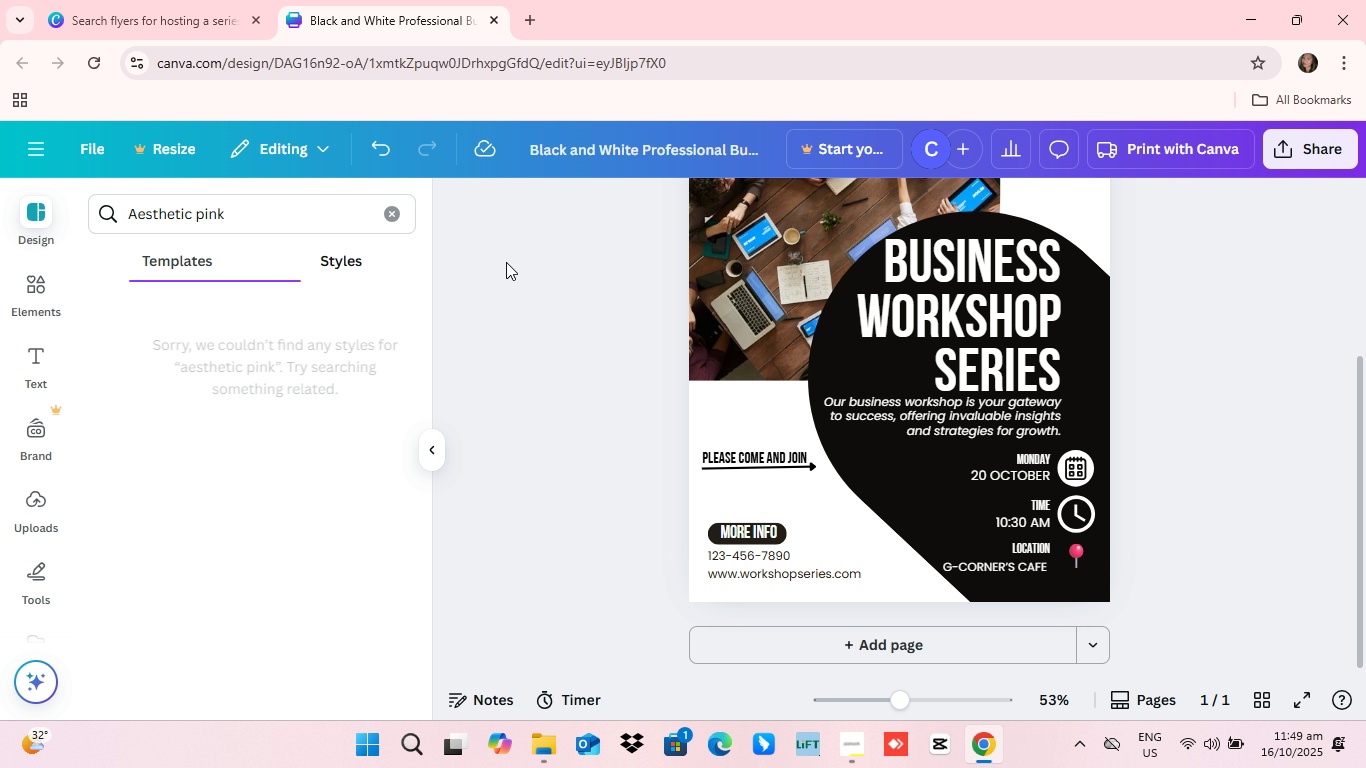 
left_click([341, 261])
 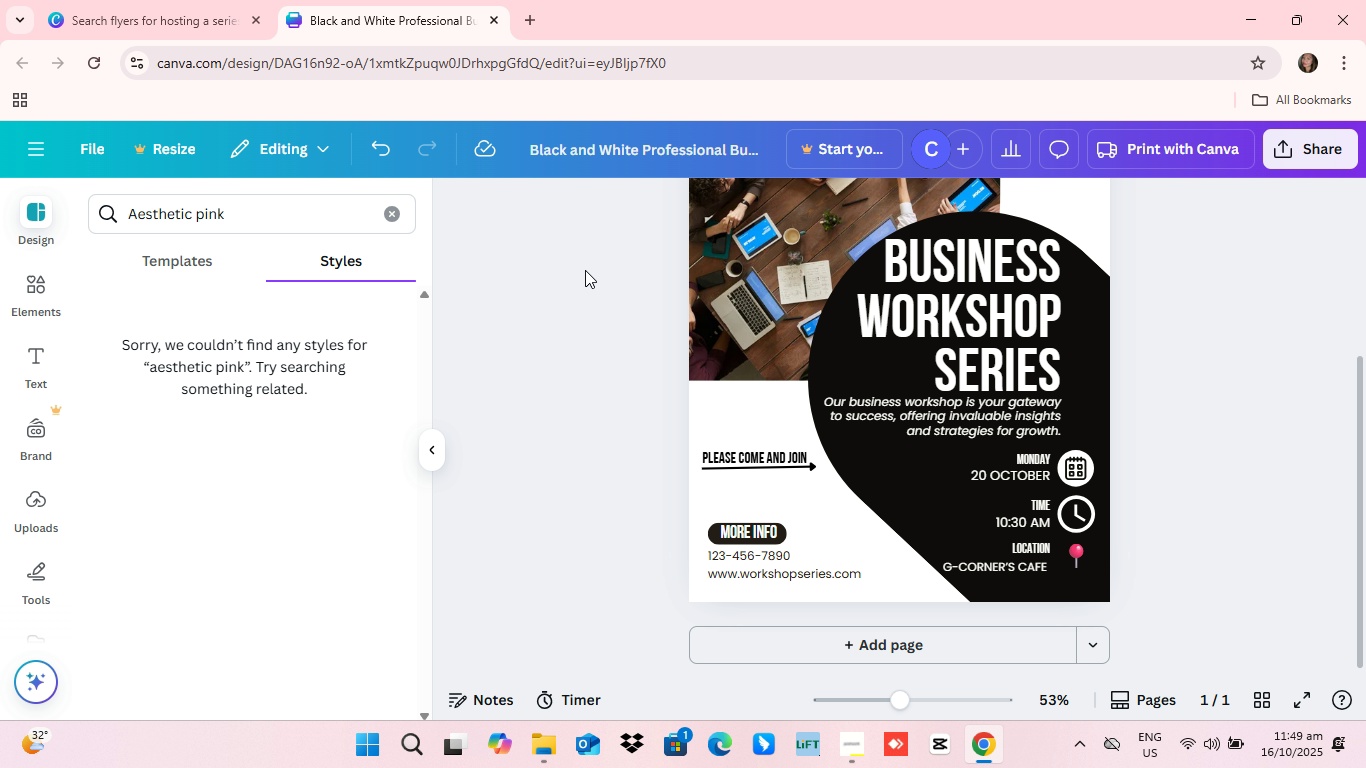 
left_click([585, 270])
 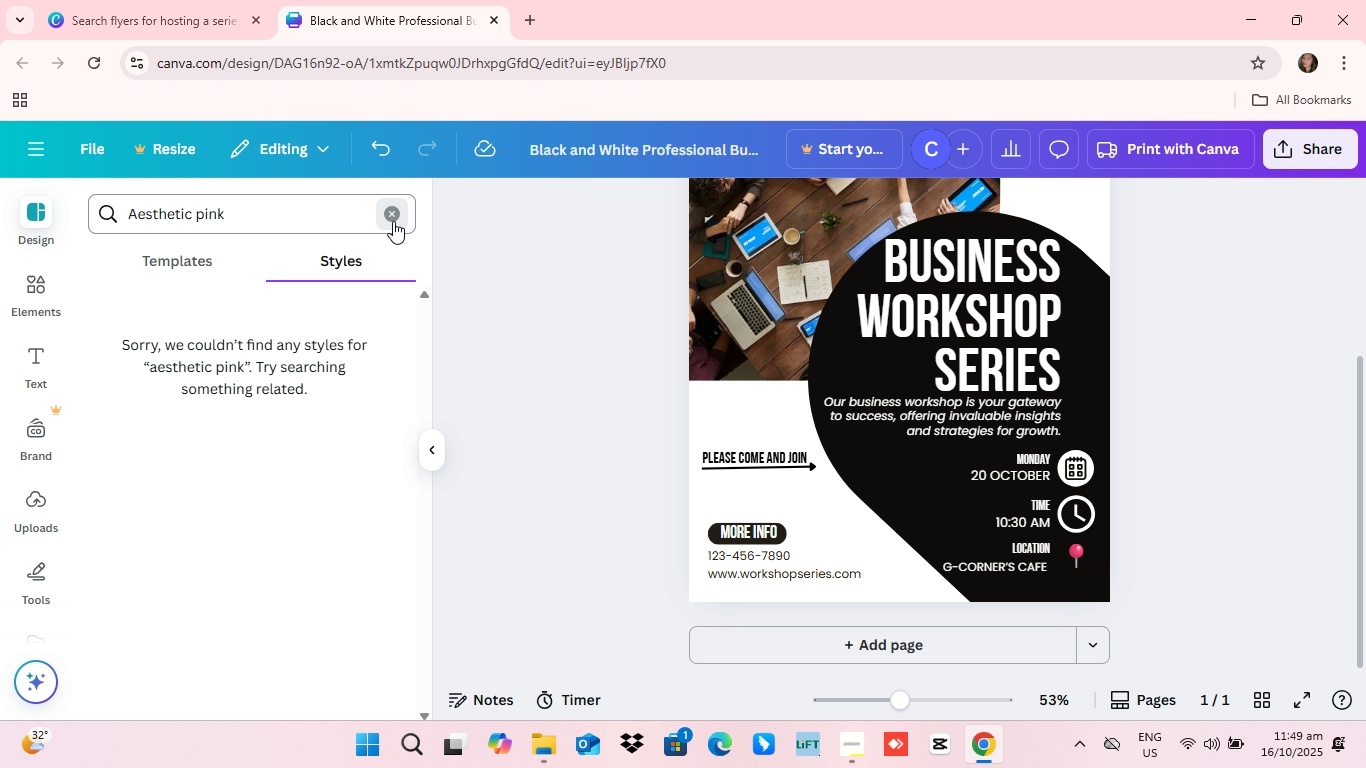 
left_click([393, 221])
 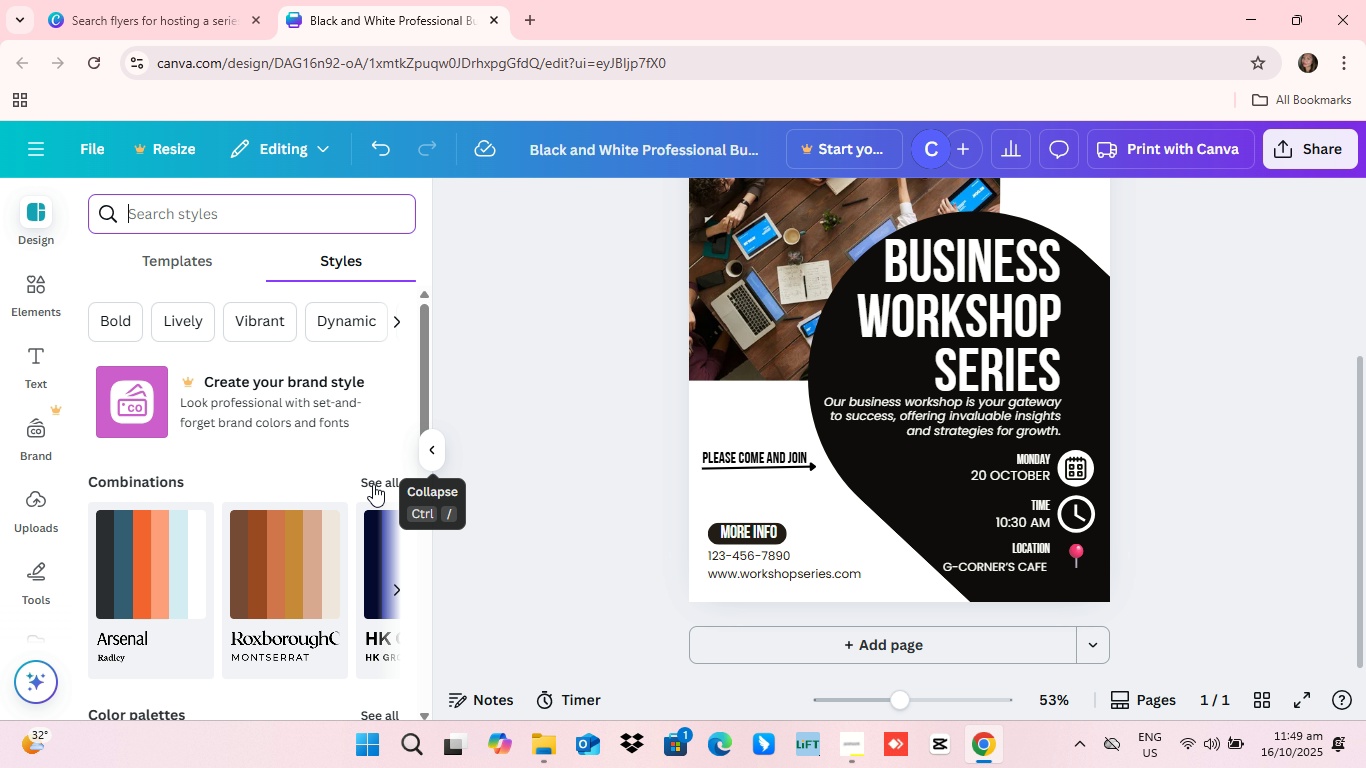 
scroll: coordinate [281, 496], scroll_direction: down, amount: 1.0
 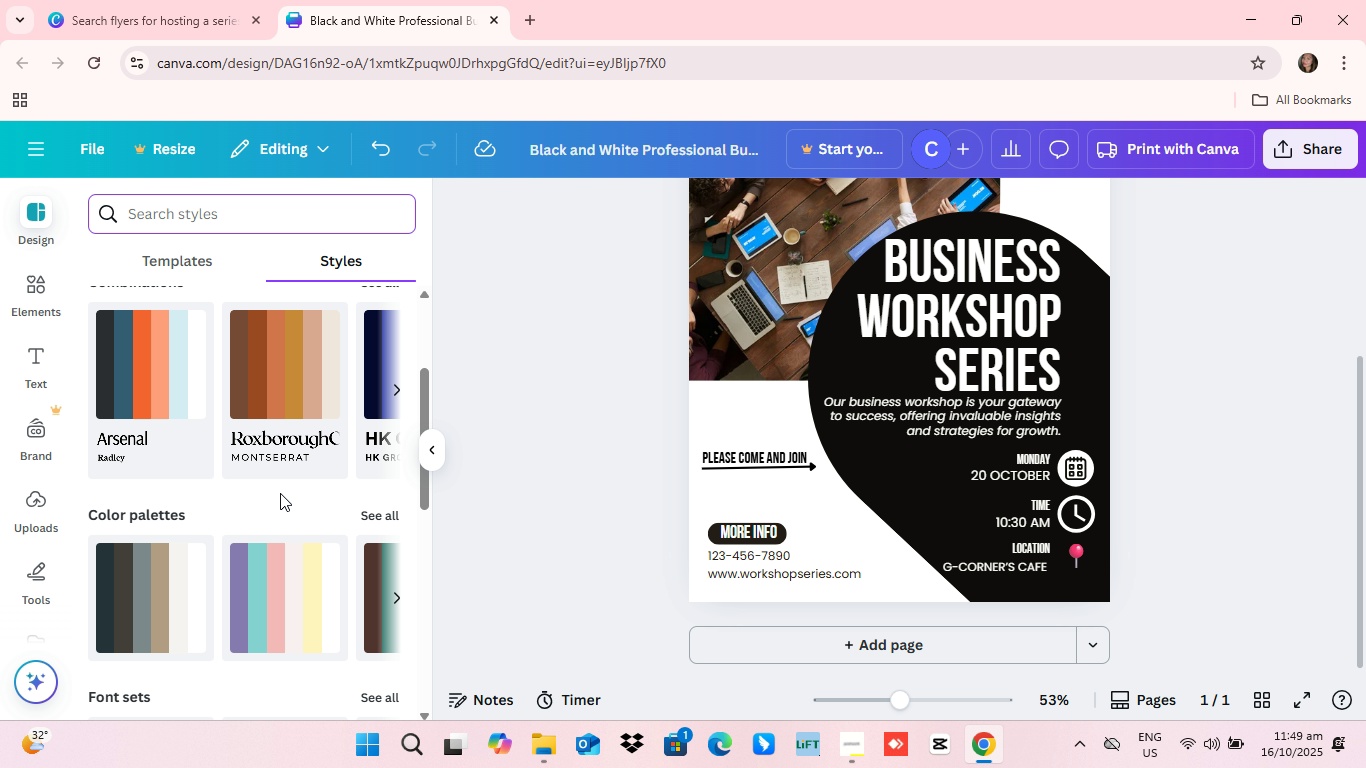 
scroll: coordinate [280, 493], scroll_direction: up, amount: 1.0
 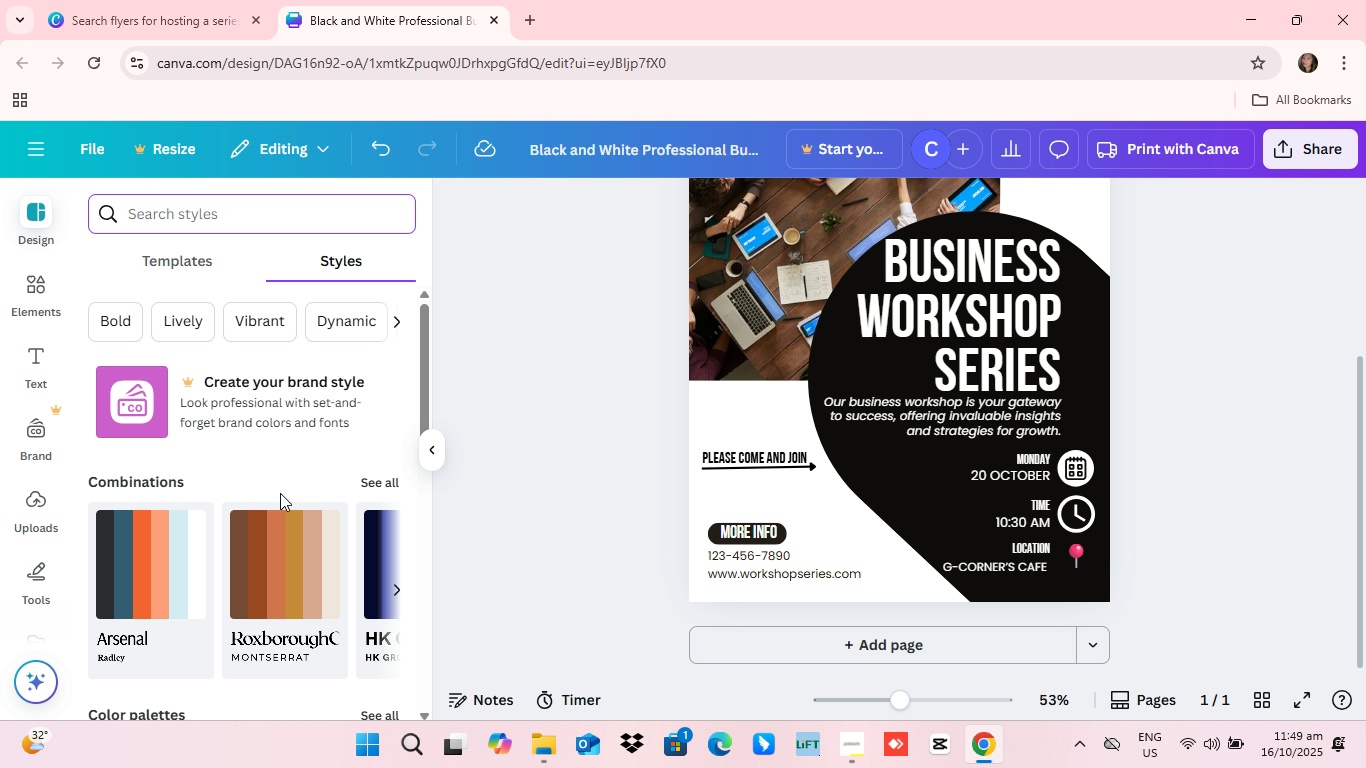 
scroll: coordinate [280, 493], scroll_direction: none, amount: 0.0
 